 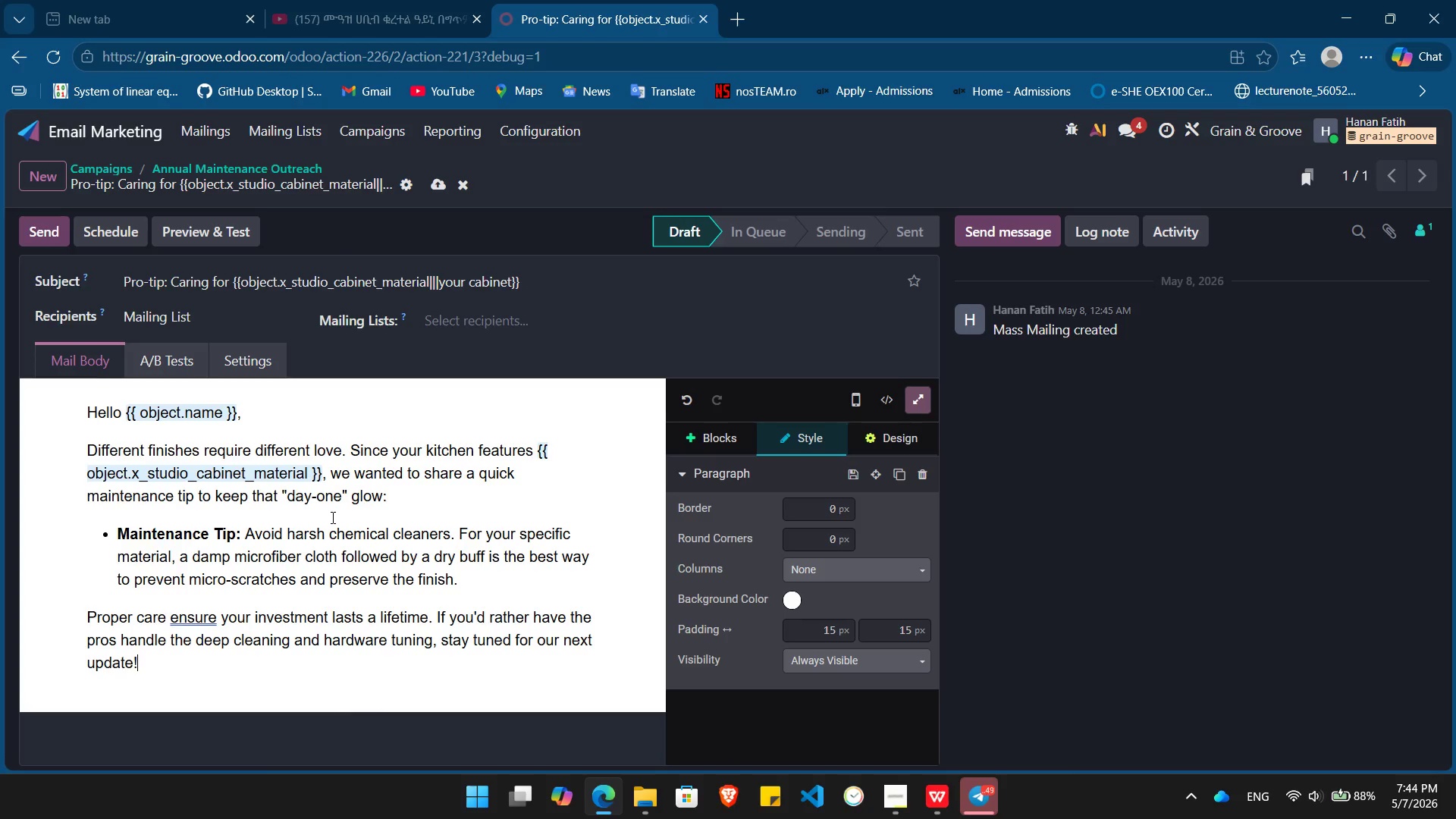 
key(Enter)
 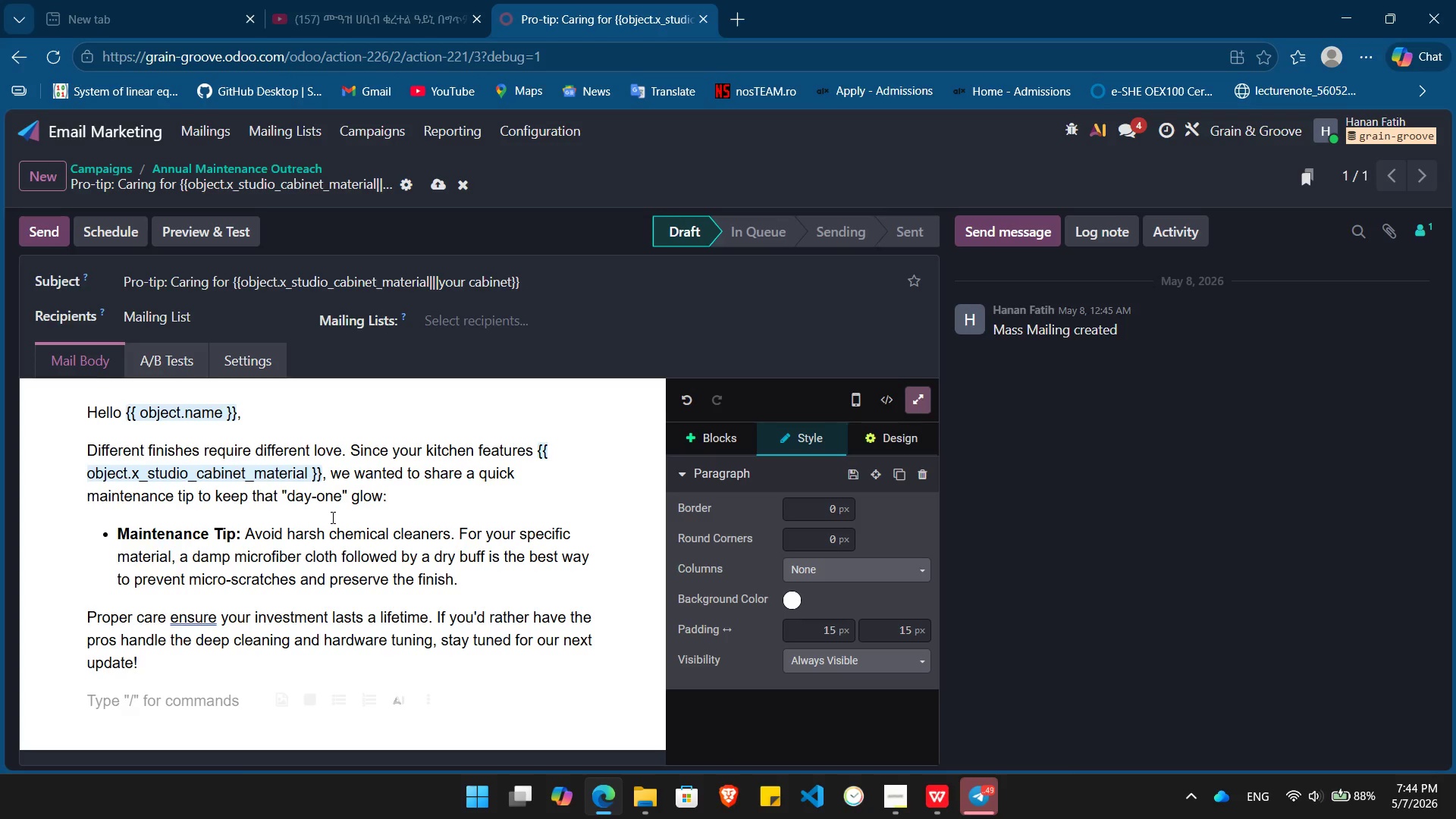 
type(Cheers,)
 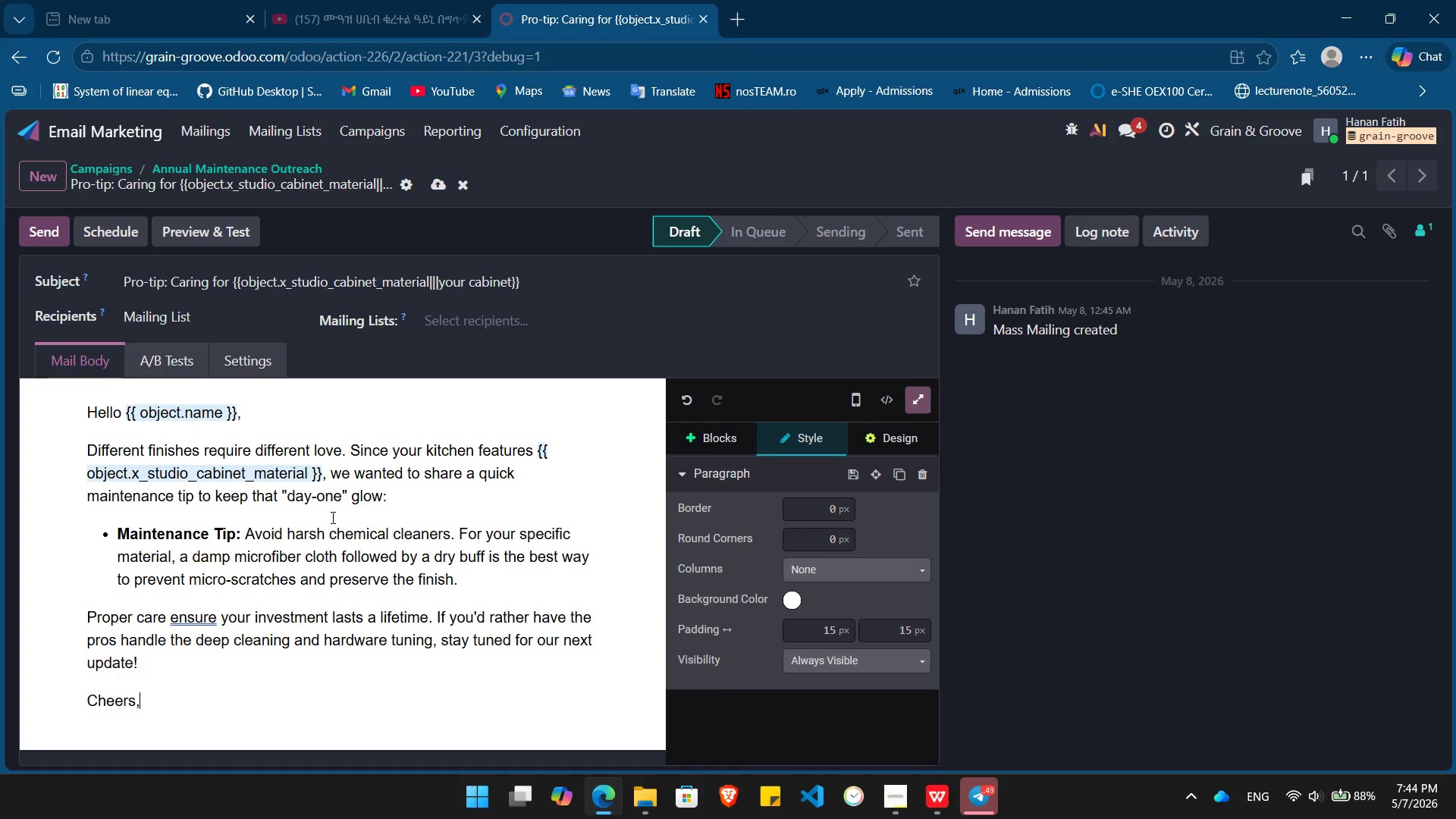 
key(Enter)
 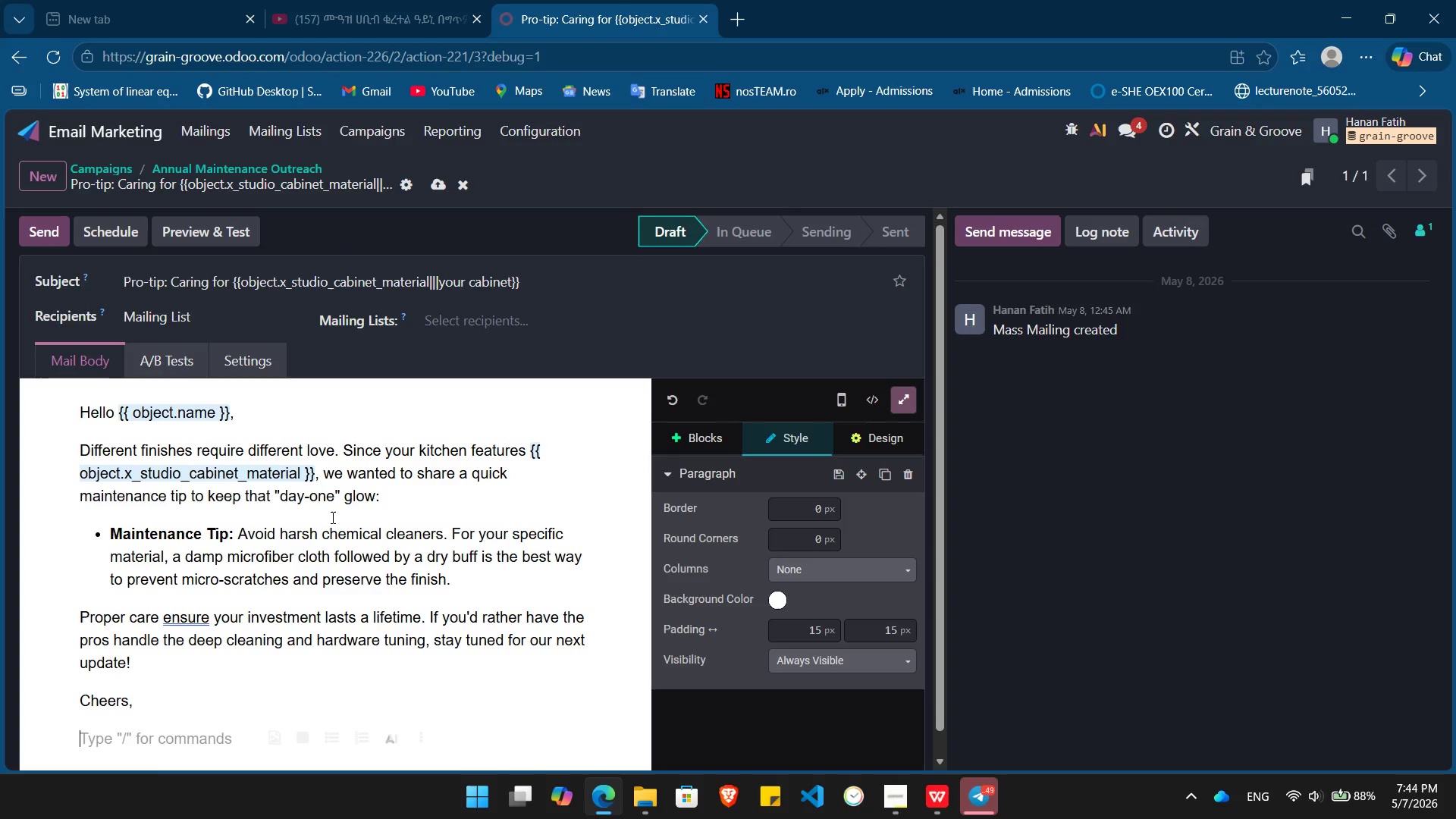 
type(Grain & Groove)
 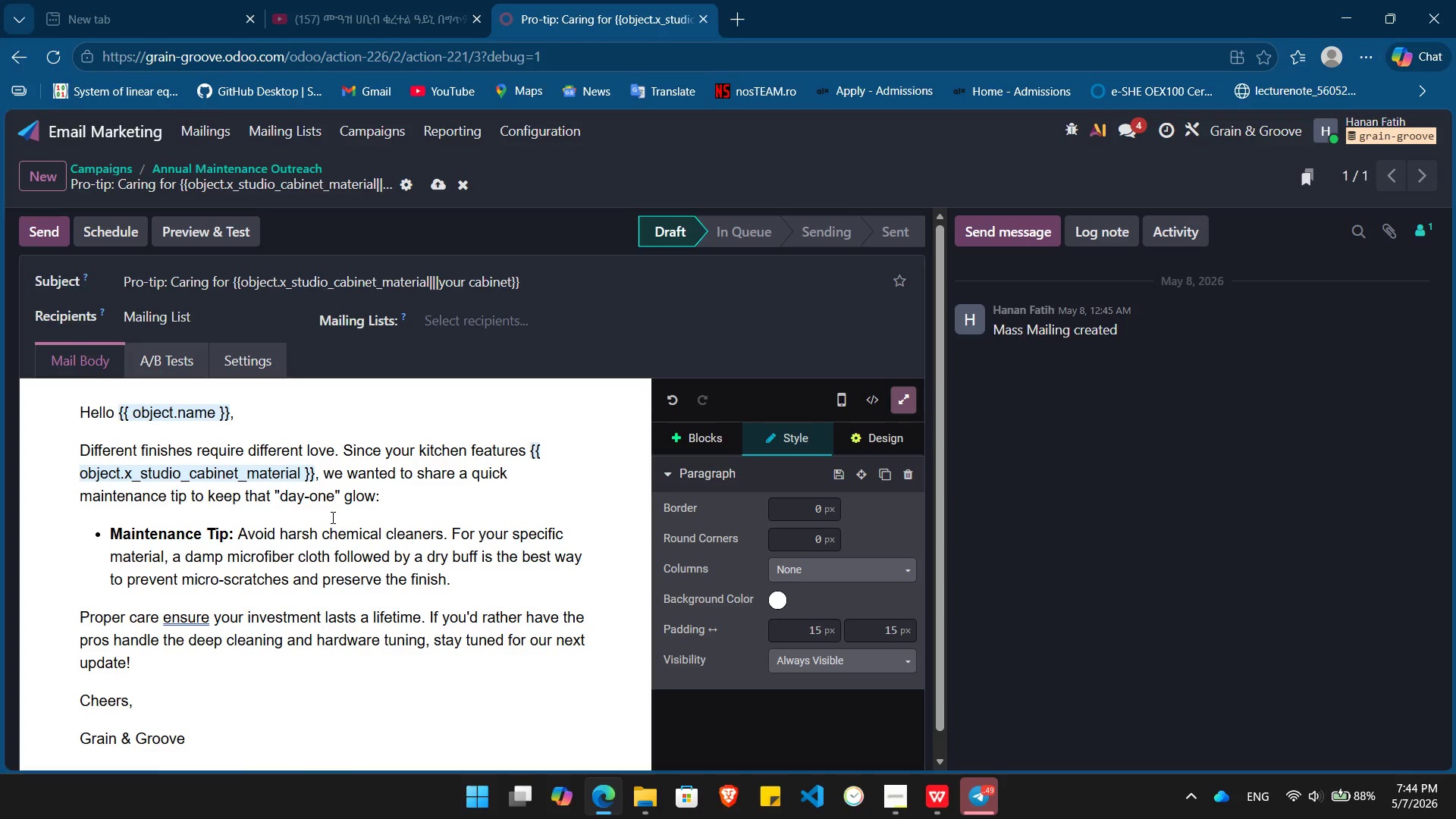 
left_click([180, 621])
 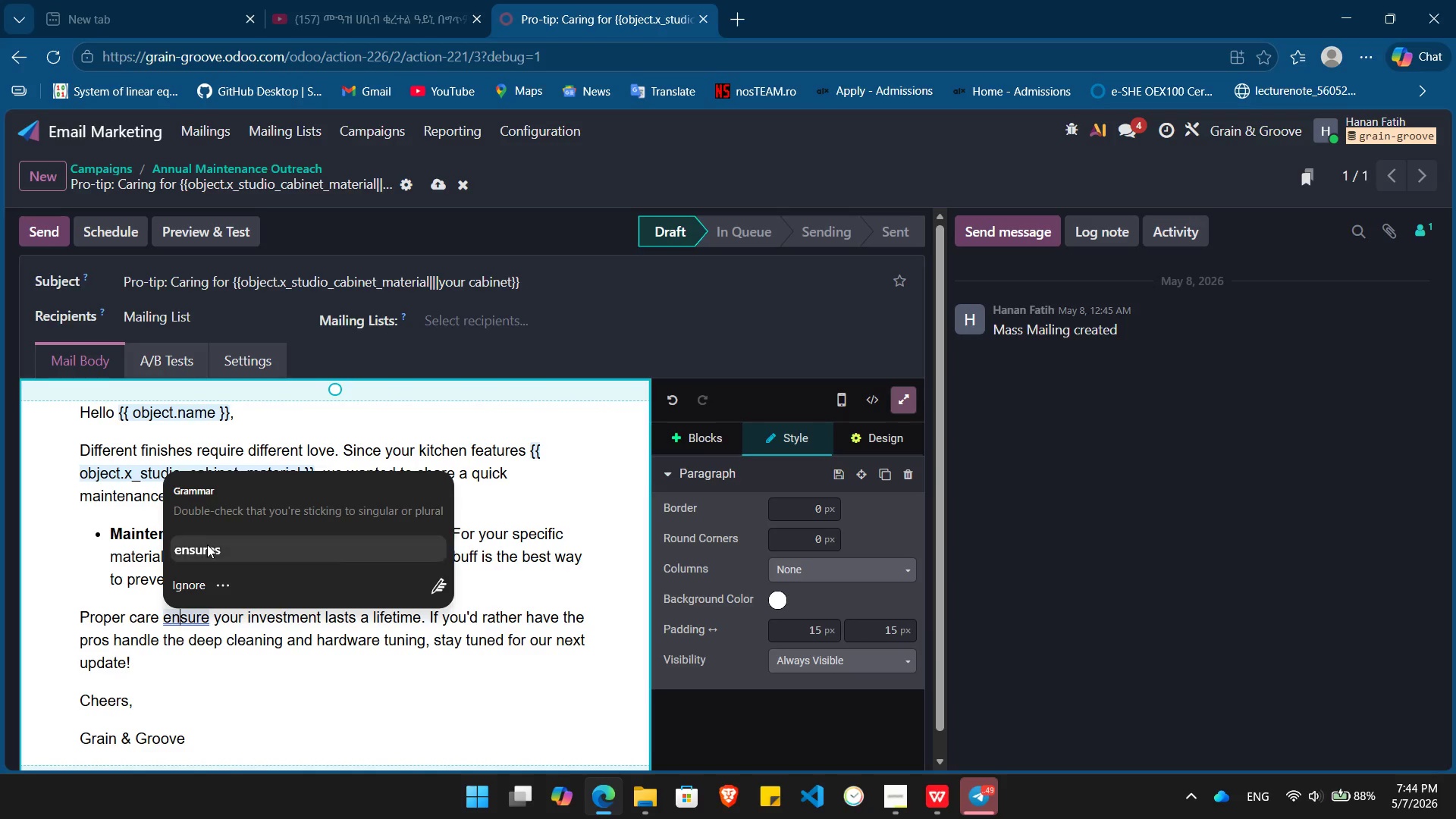 
left_click([207, 544])
 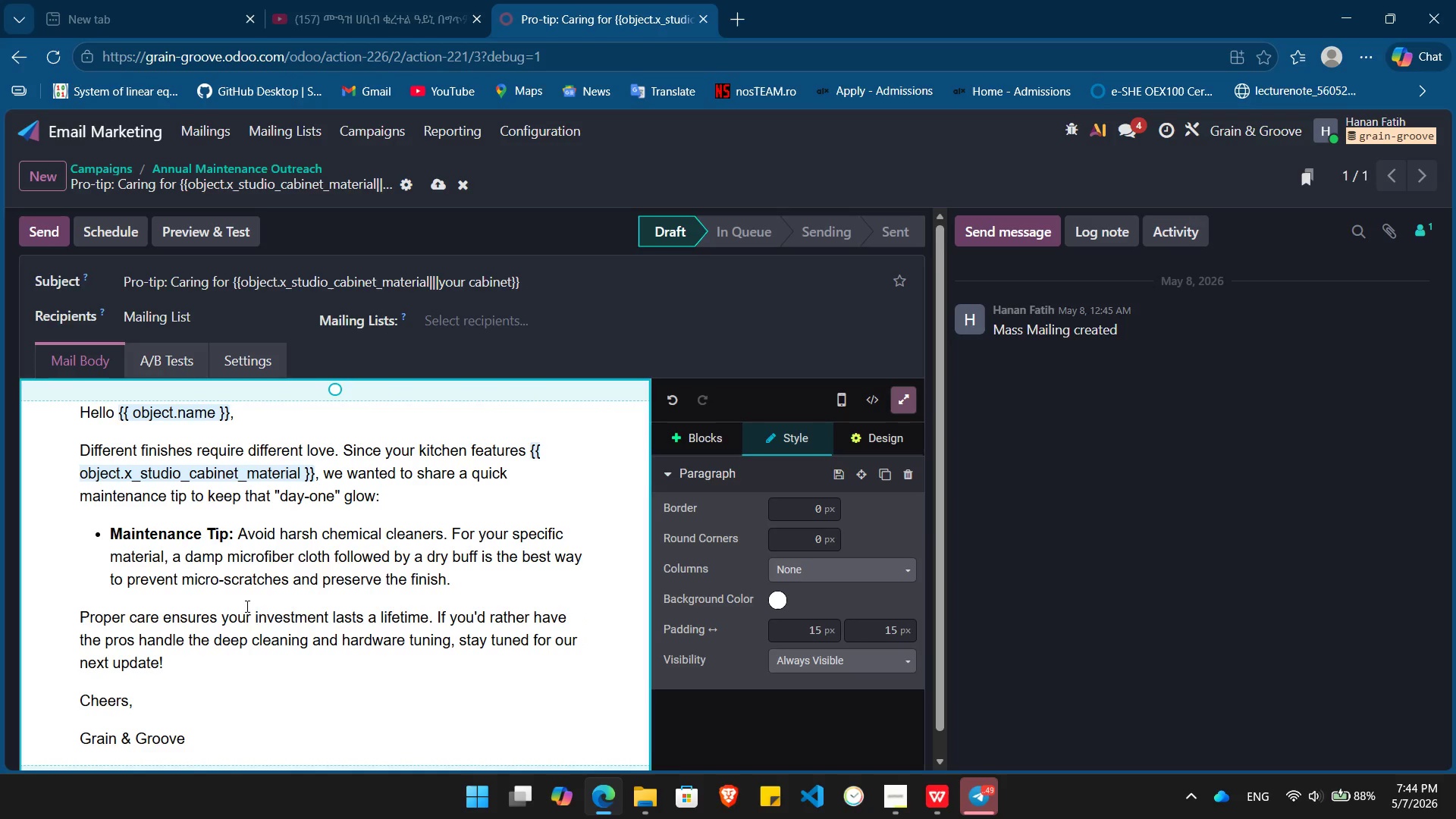 
mouse_move([243, 172])
 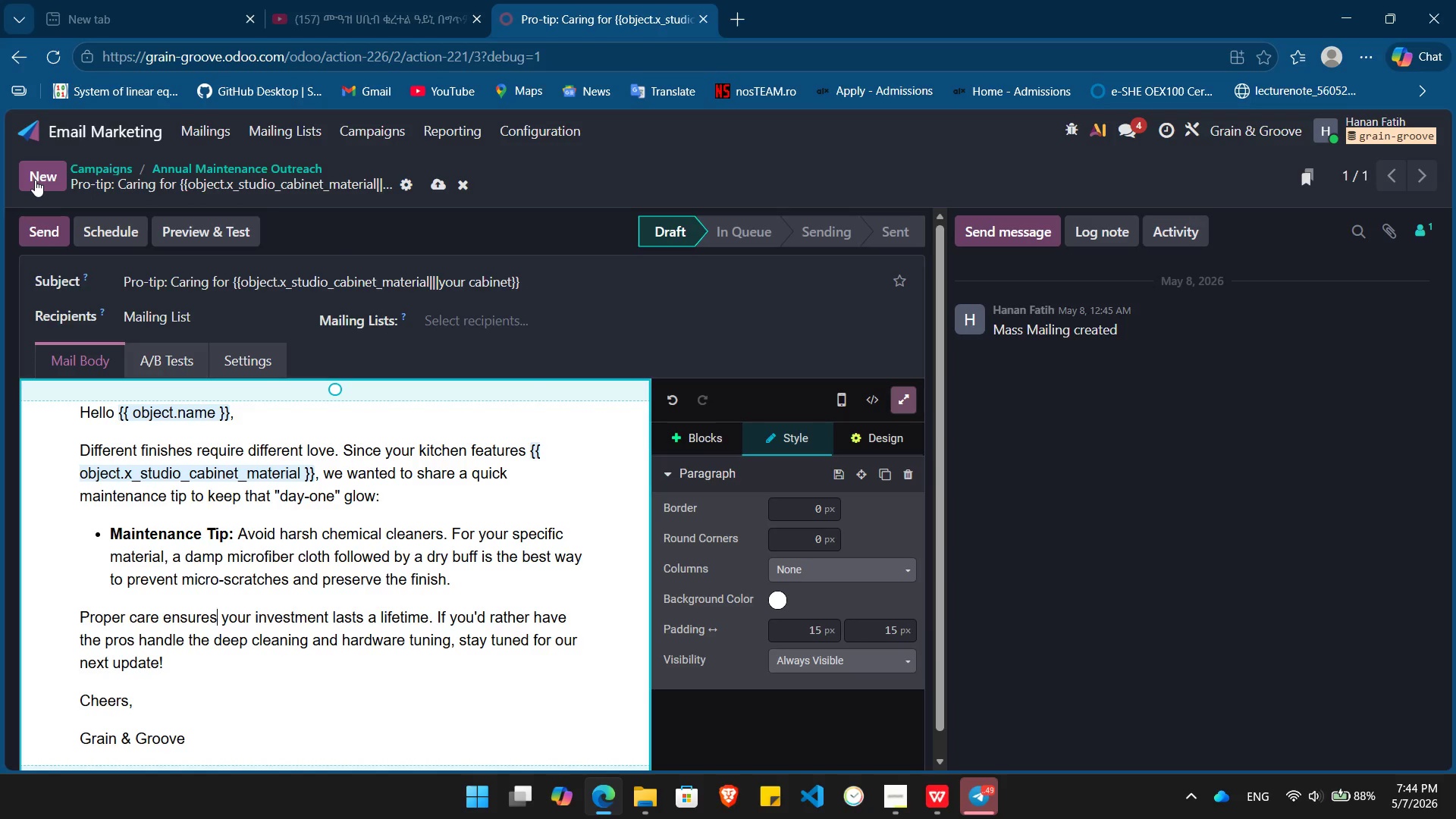 
left_click([35, 180])
 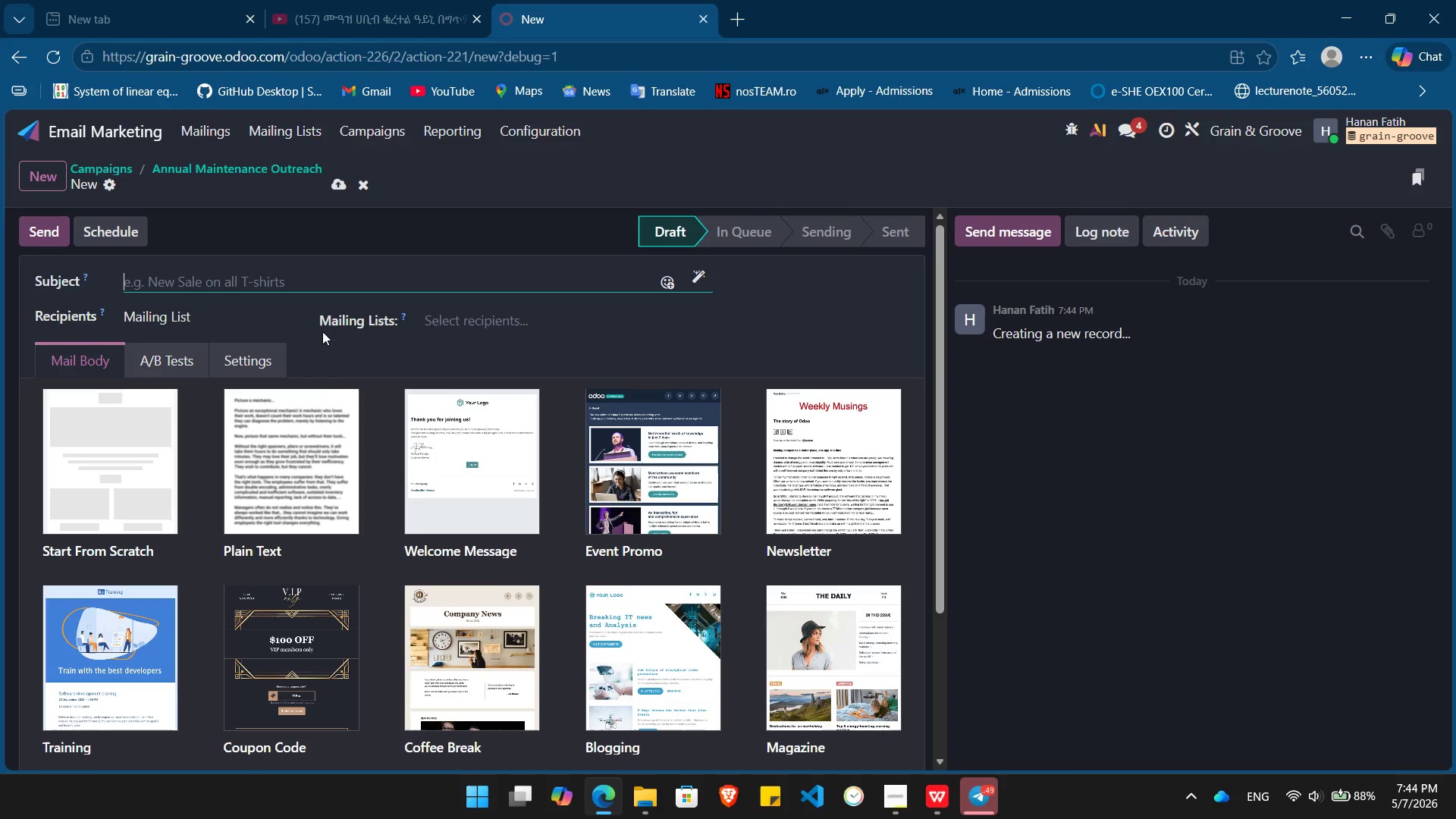 
left_click([463, 315])
 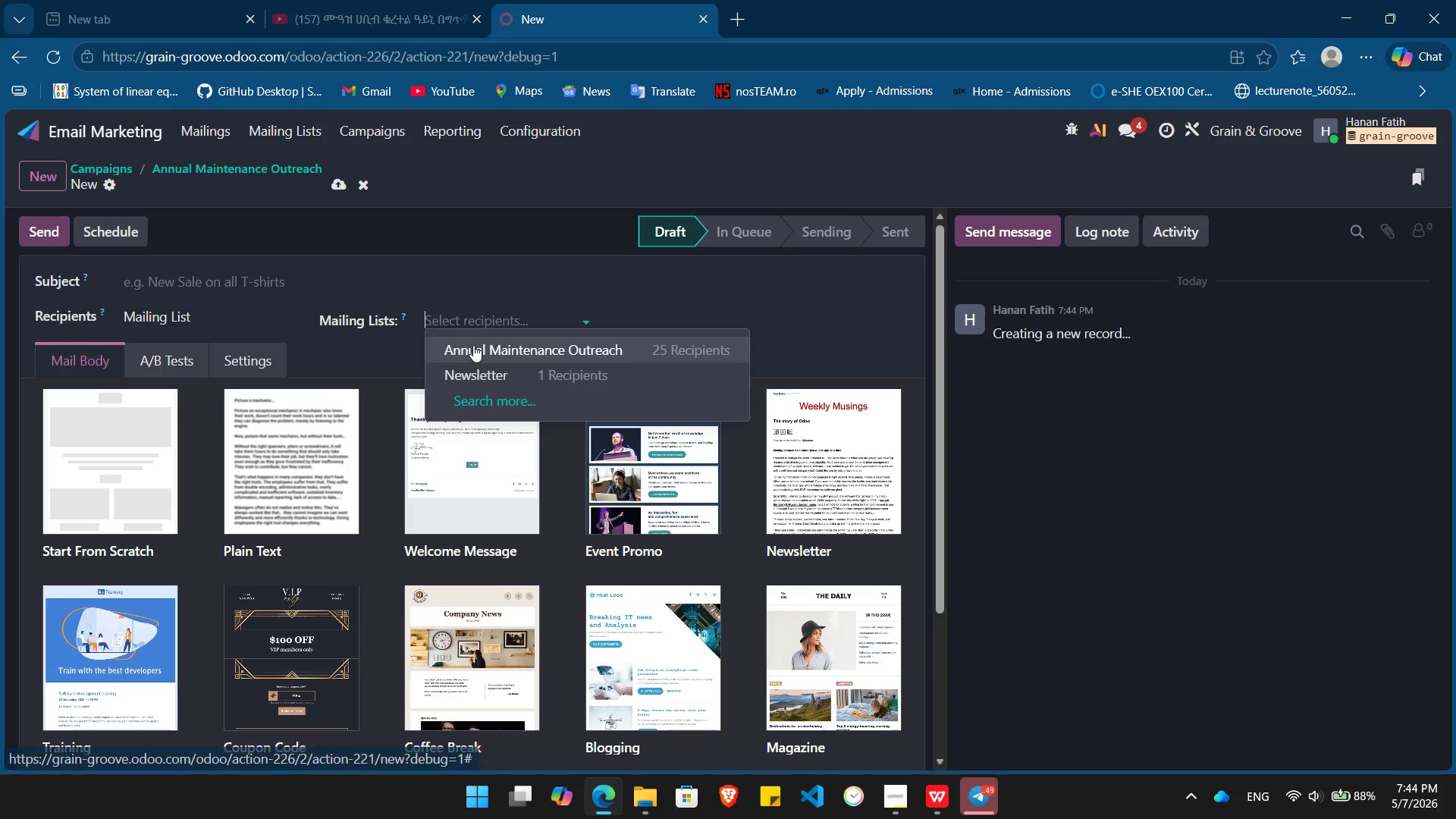 
left_click([473, 345])
 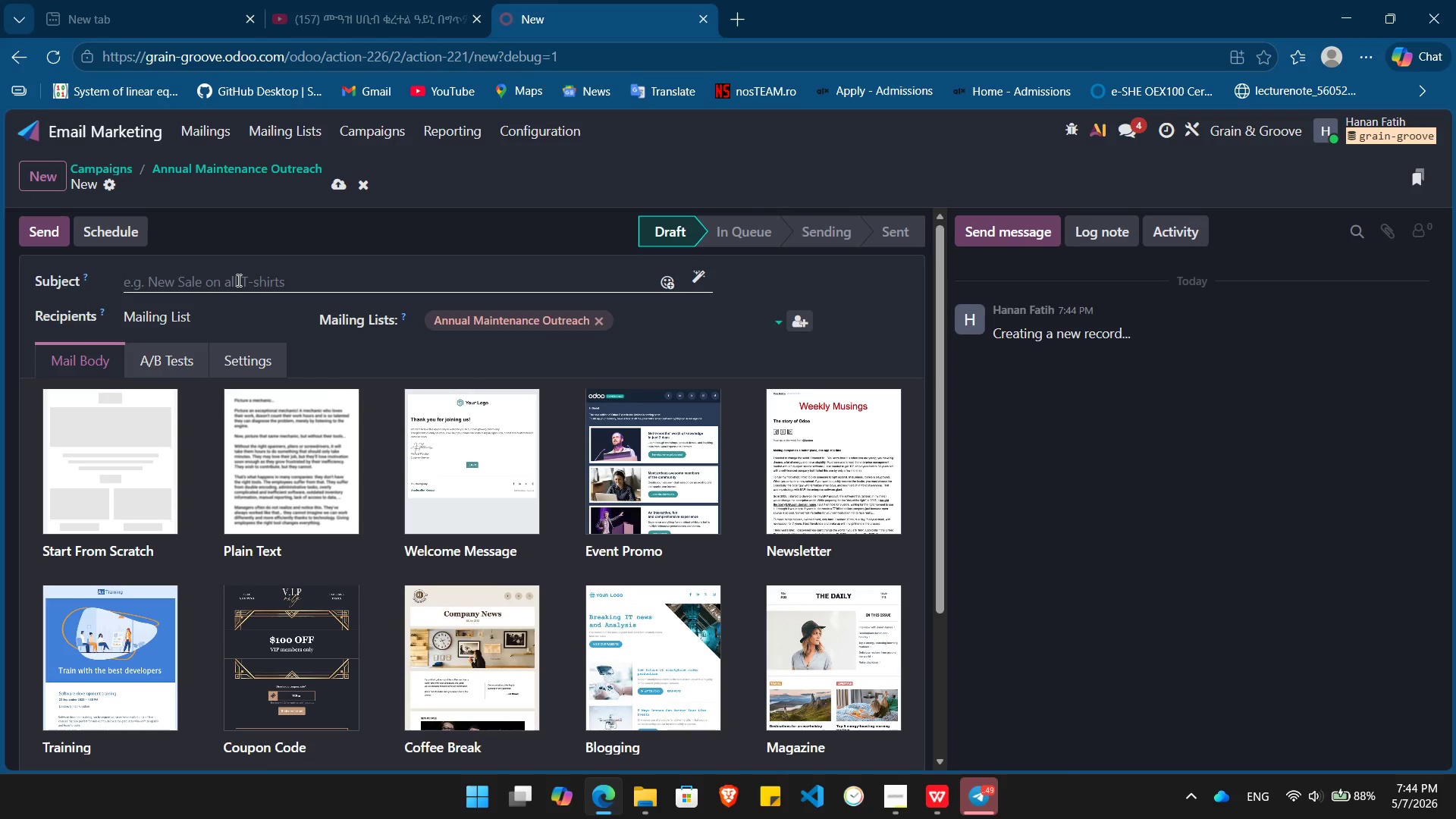 
left_click([237, 280])
 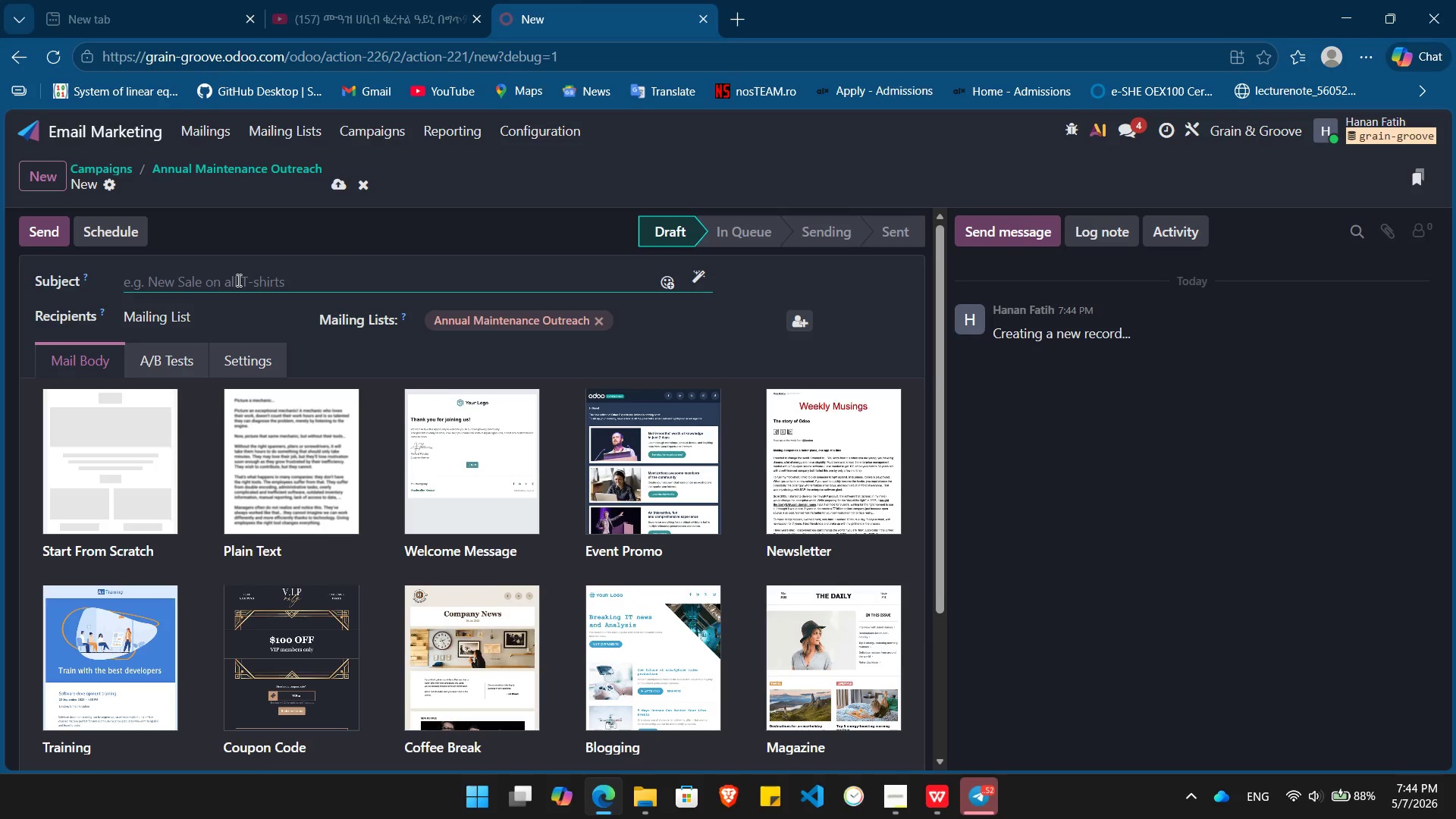 
type(Give your cabinate a tune-up)
 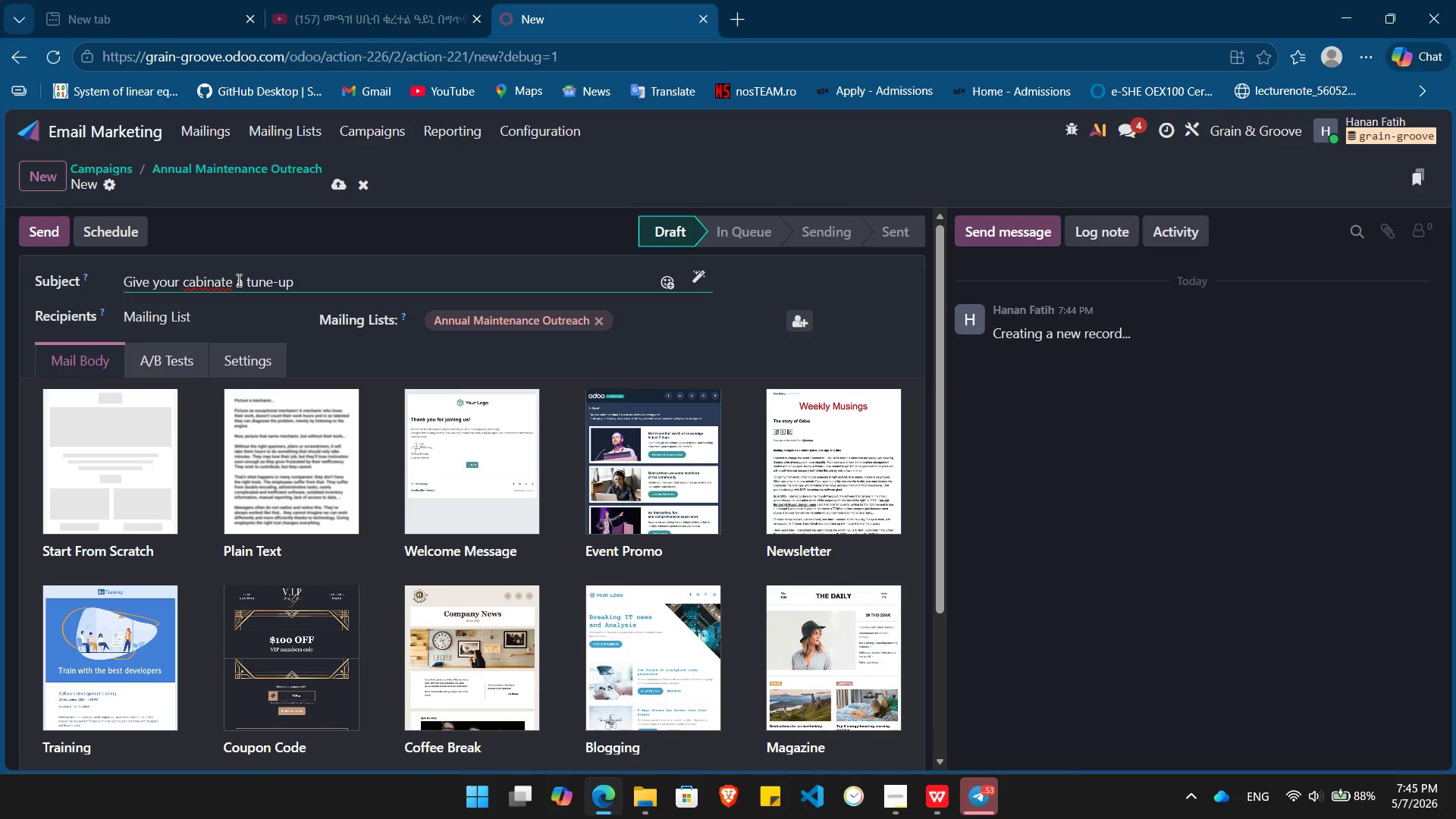 
left_click([209, 285])
 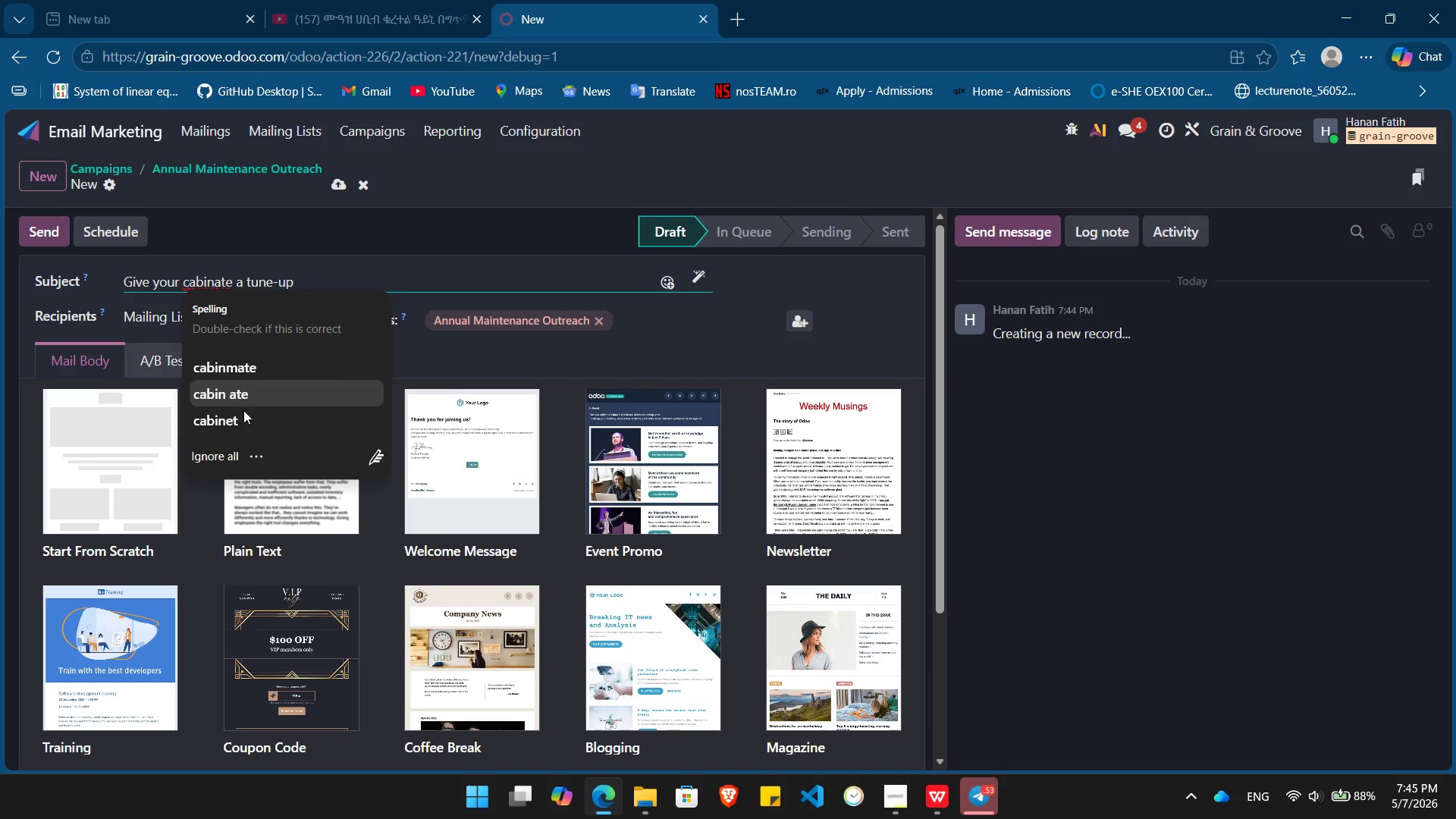 
left_click([243, 414])
 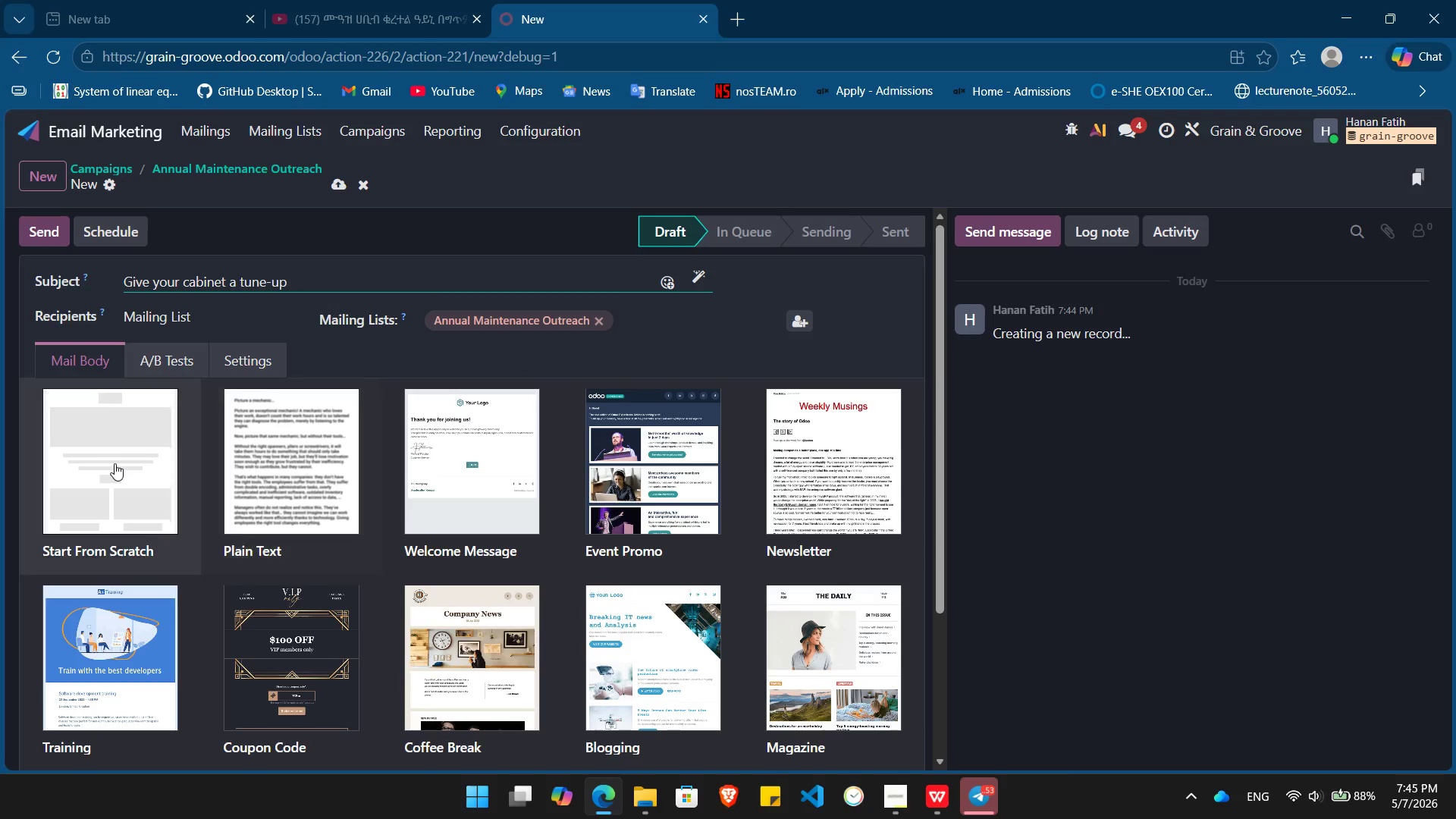 
left_click([114, 463])
 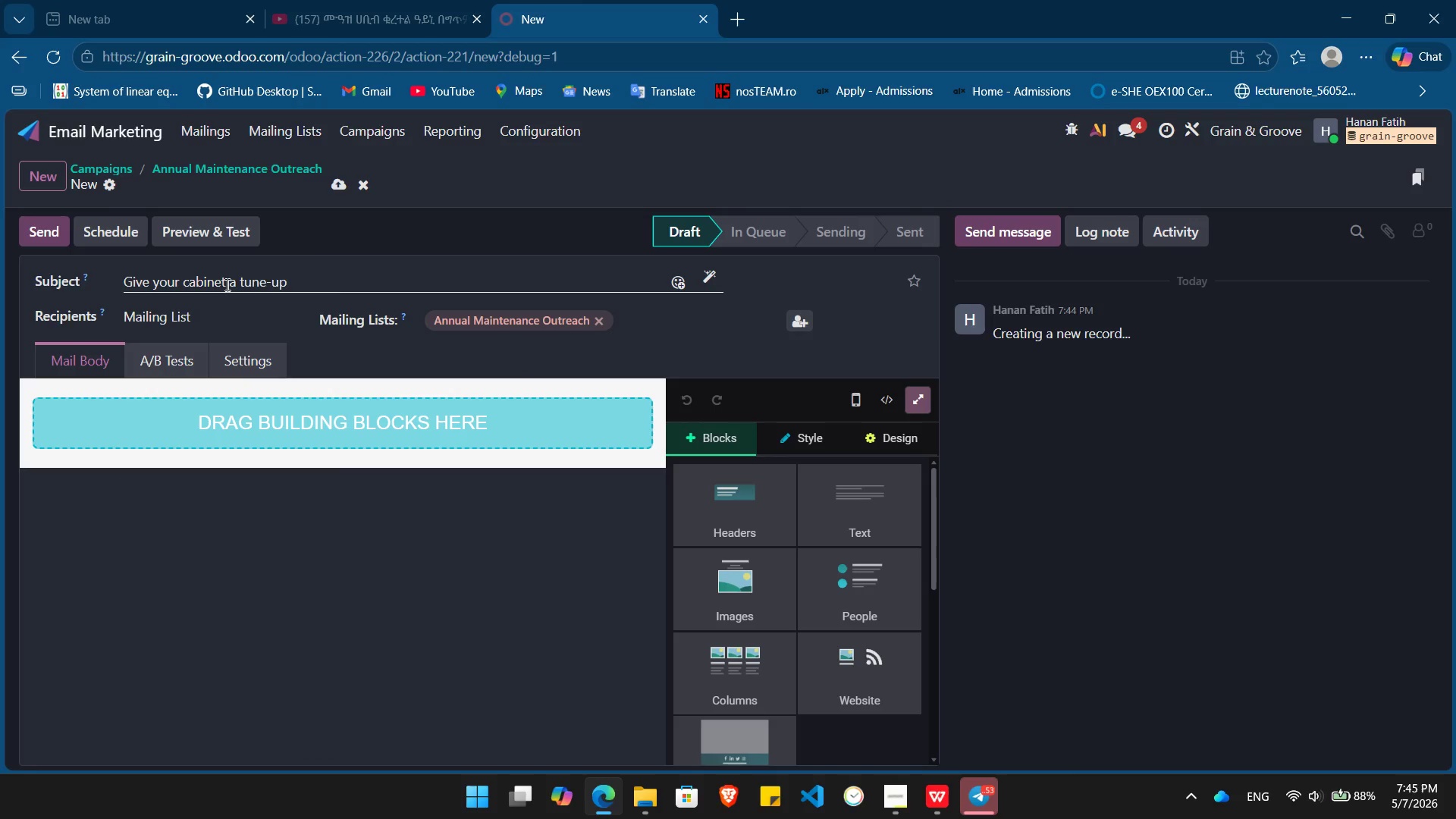 
left_click([224, 284])
 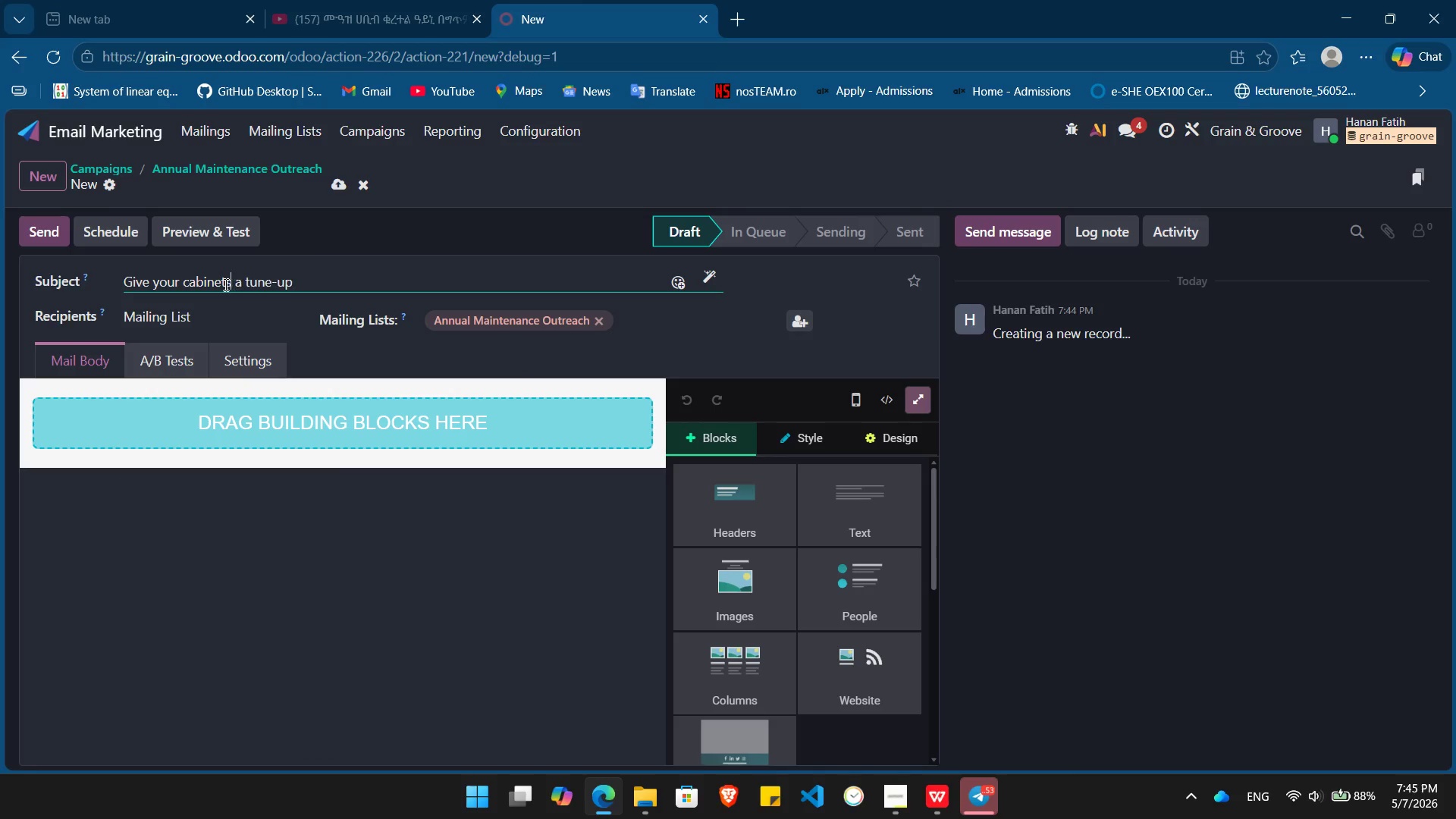 
key(S)
 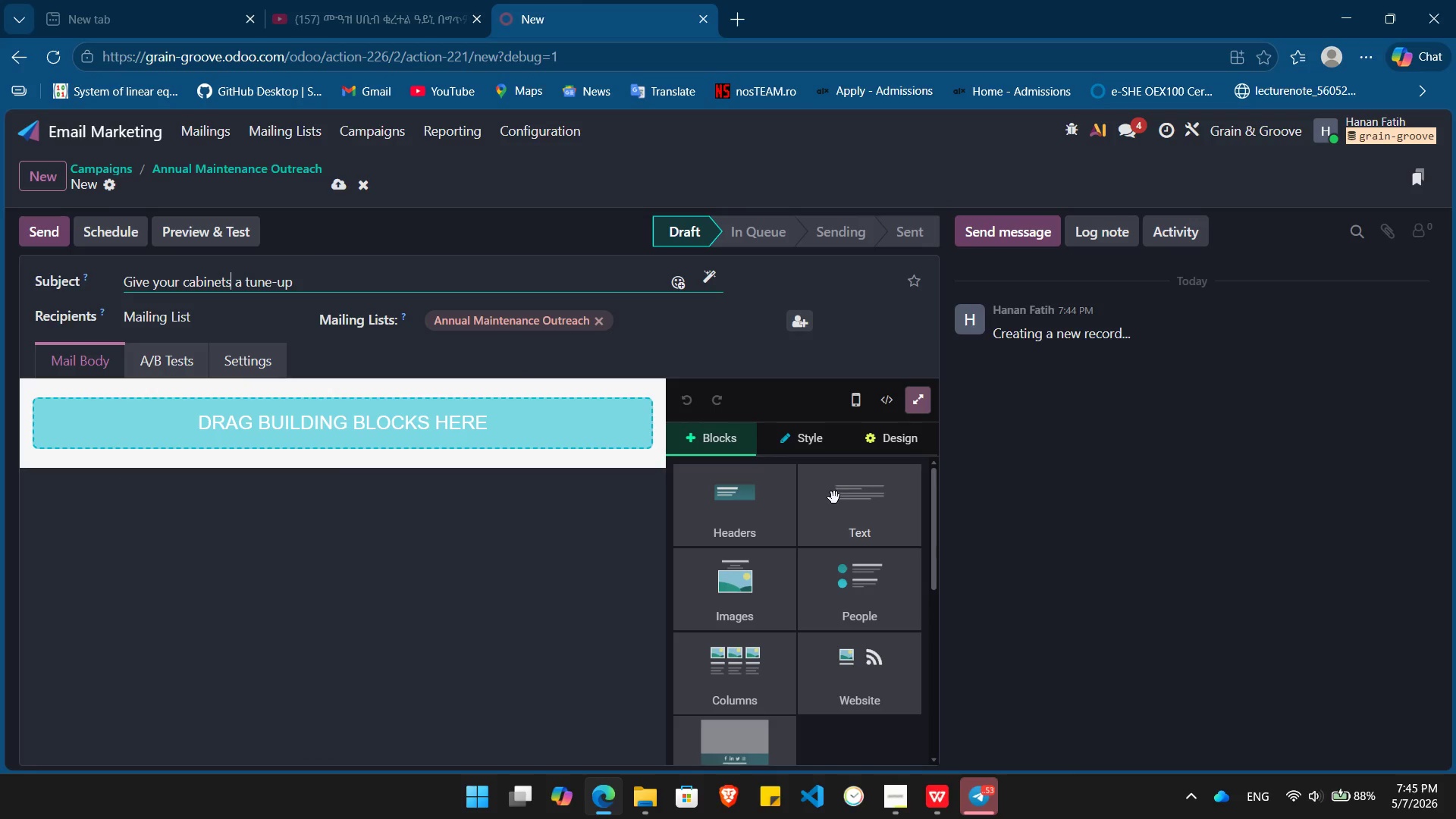 
left_click_drag(start_coordinate=[834, 497], to_coordinate=[412, 435])
 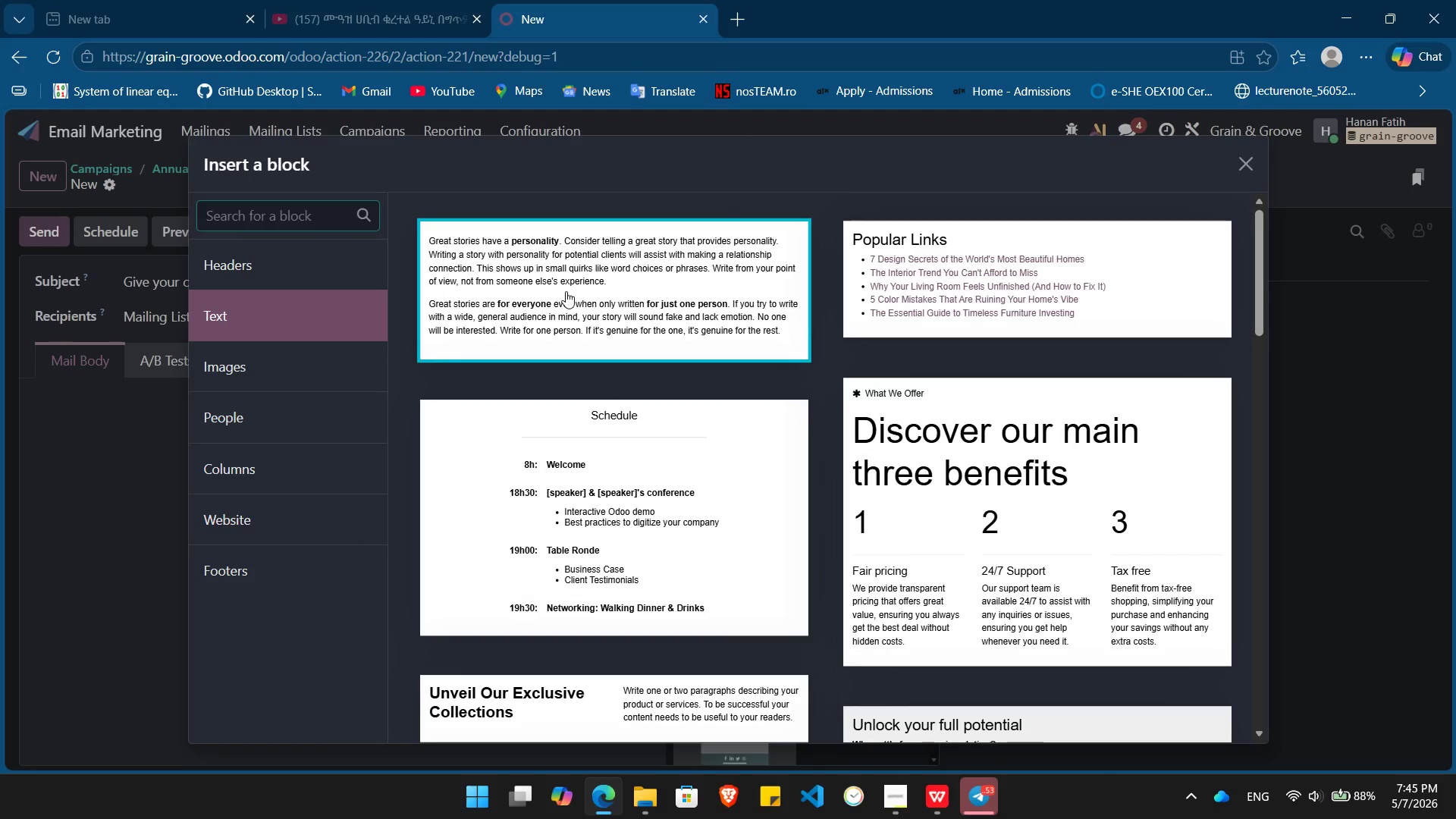 
left_click([566, 291])
 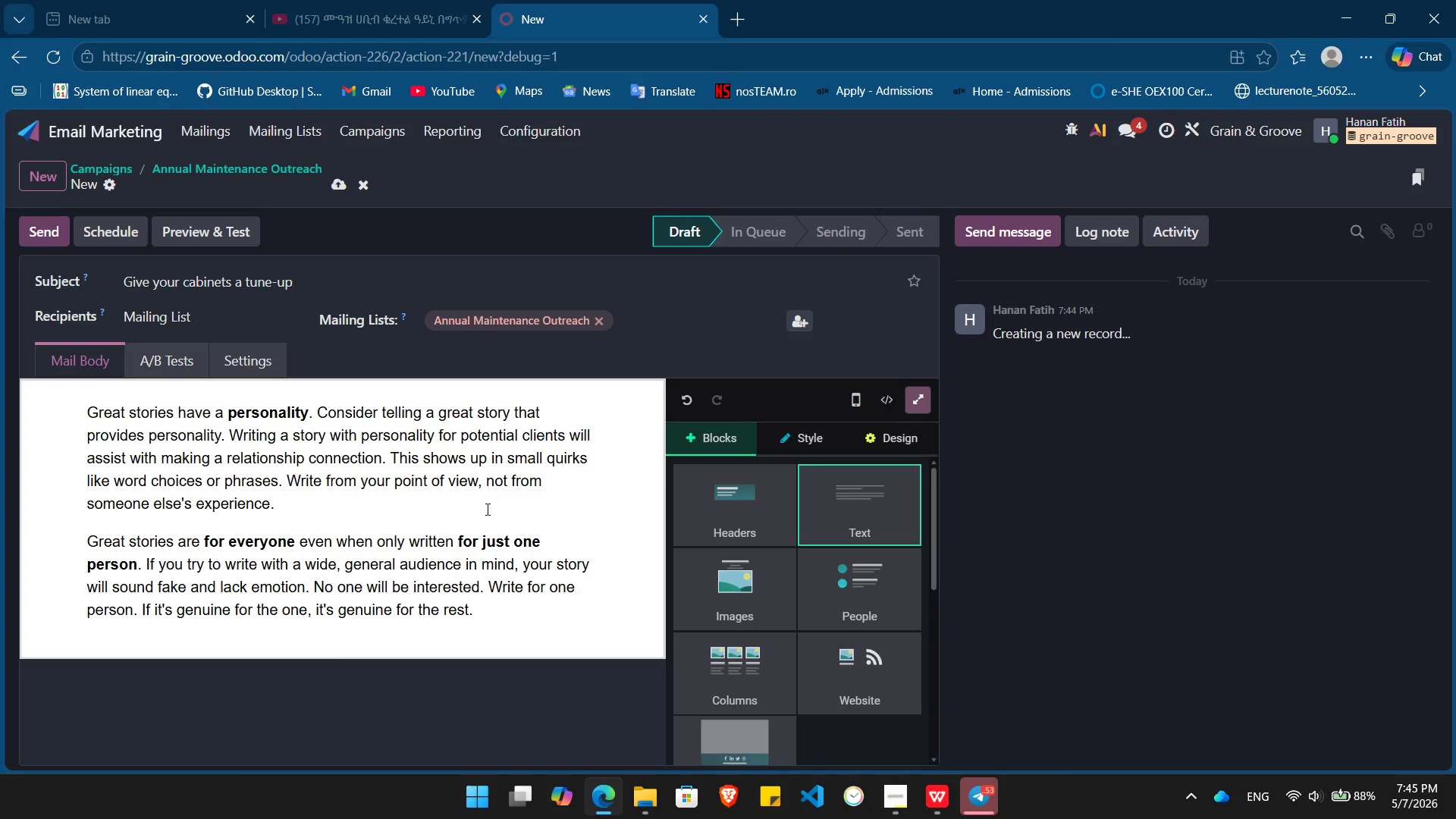 
left_click([486, 509])
 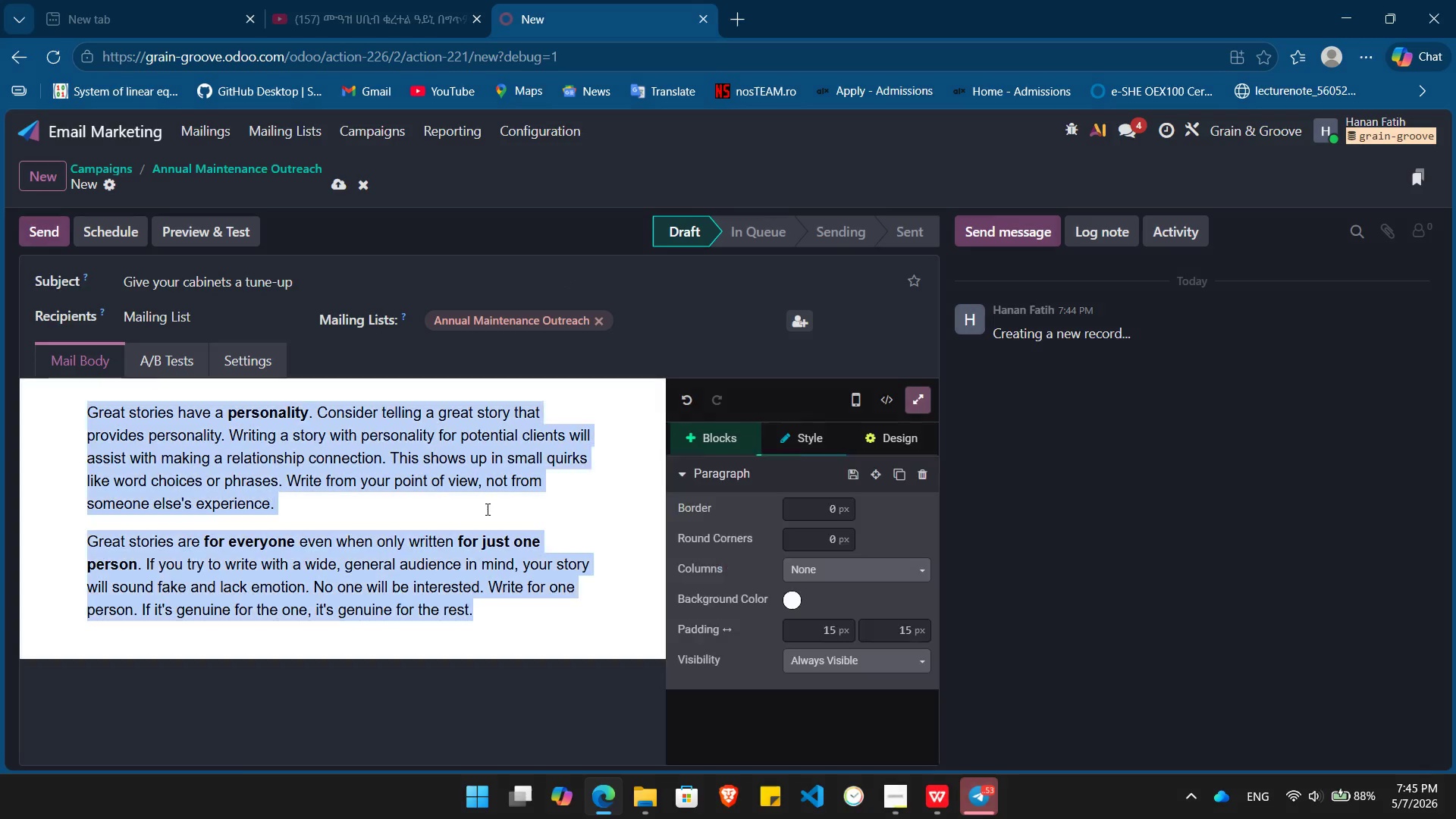 
key(Control+A)
 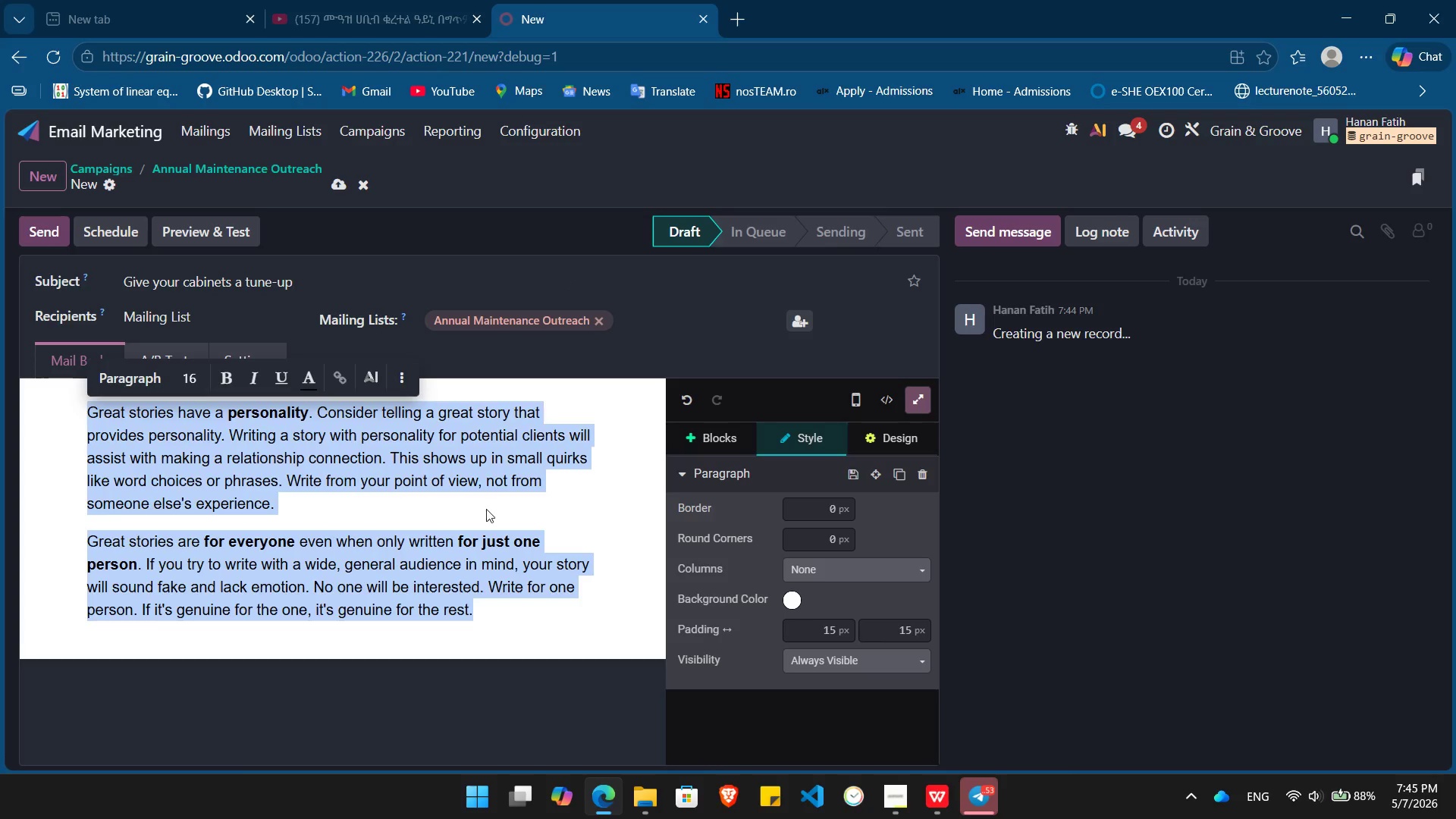 
key(Backspace)
type(Hi /)
 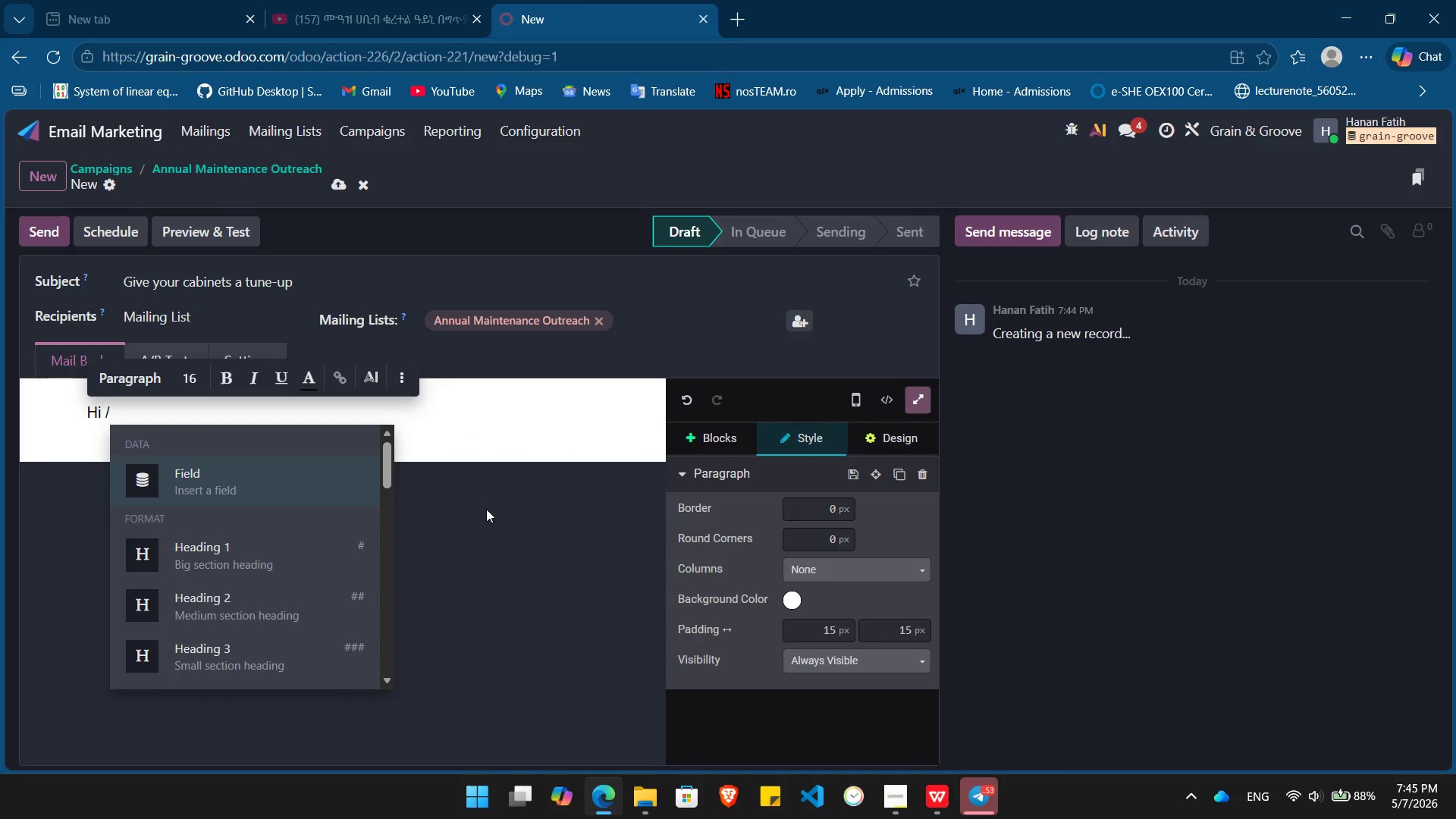 
key(Enter)
 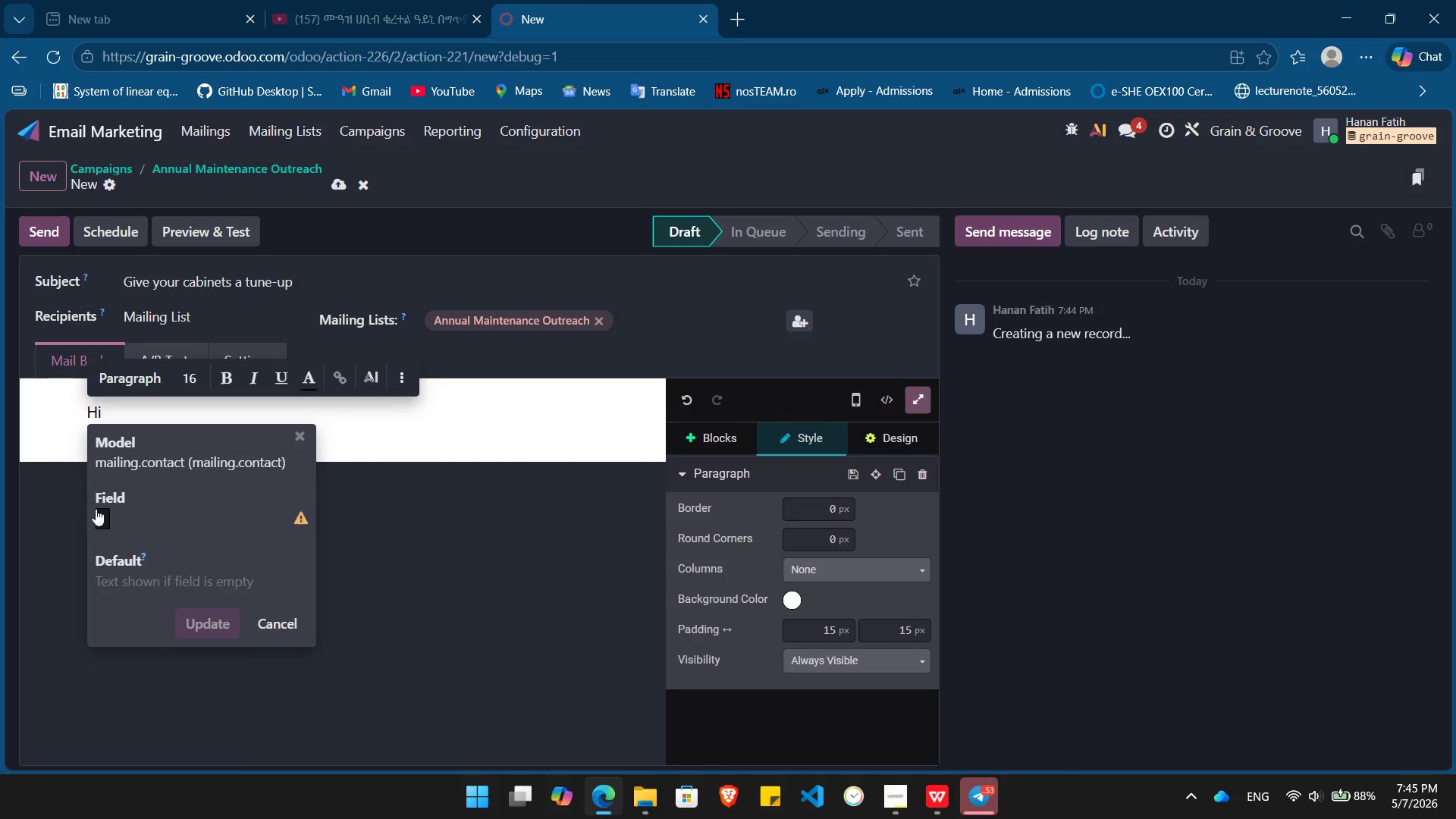 
left_click([98, 512])
 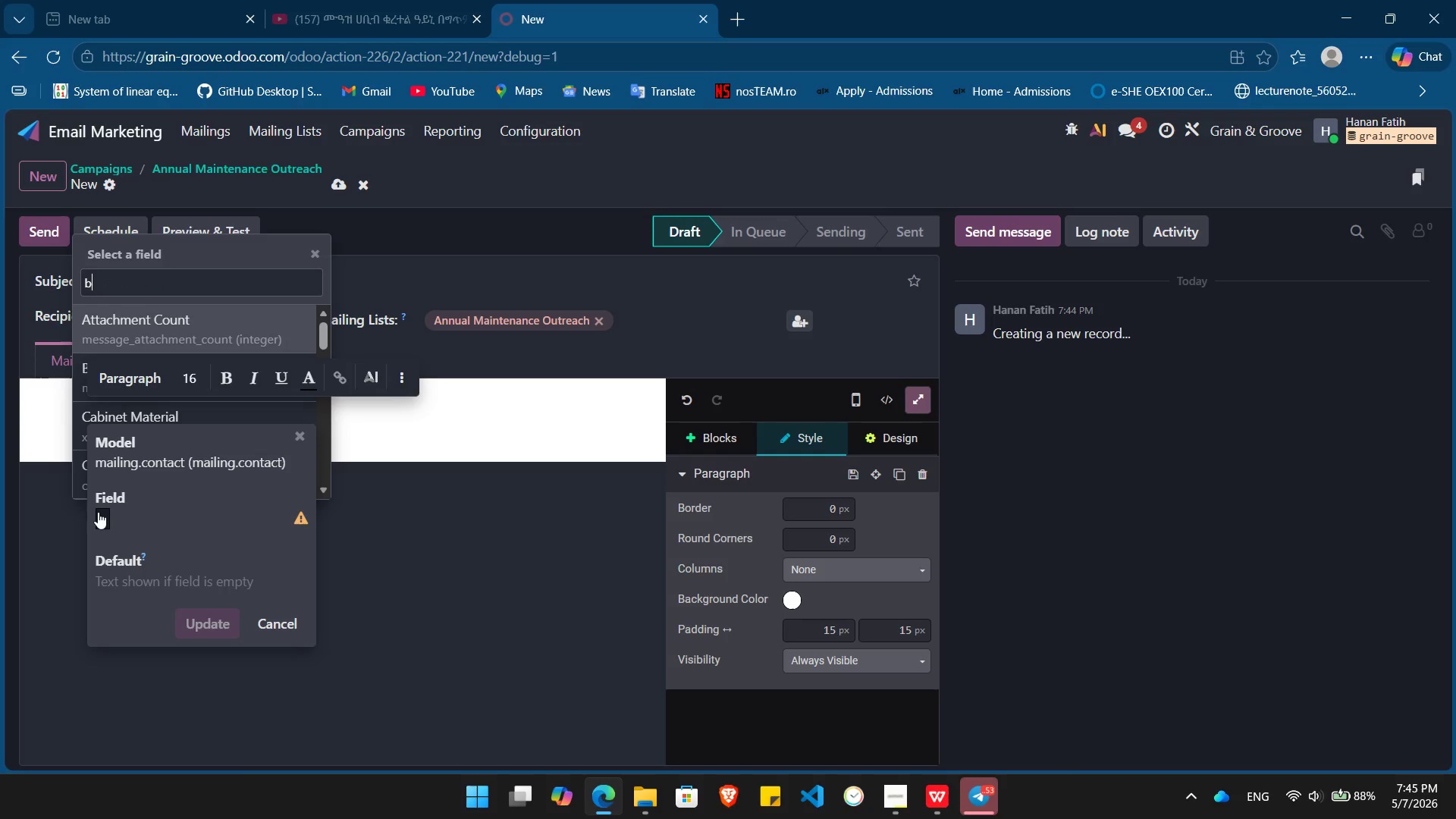 
key(Backspace)
type(name)
 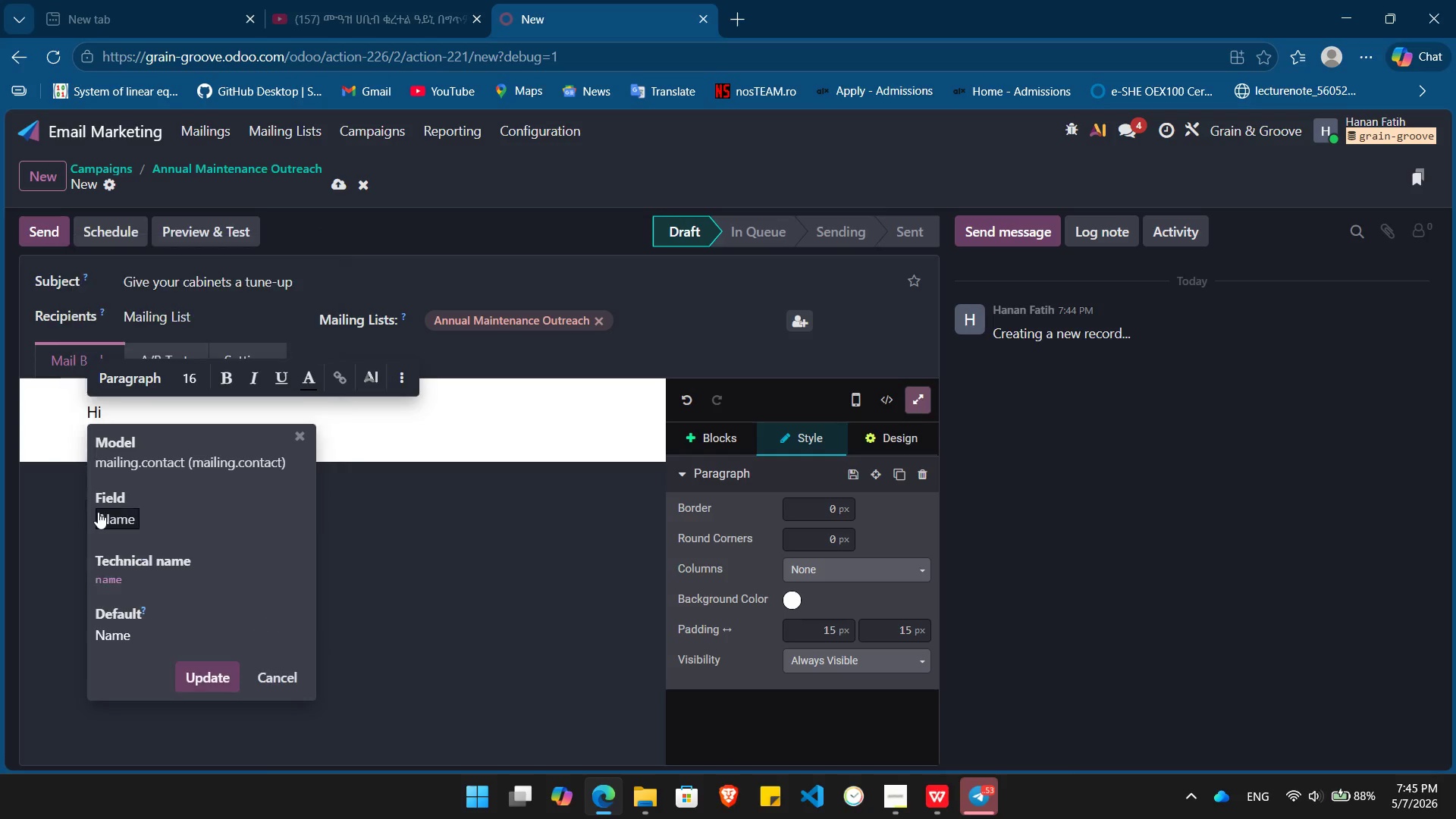 
key(Enter)
 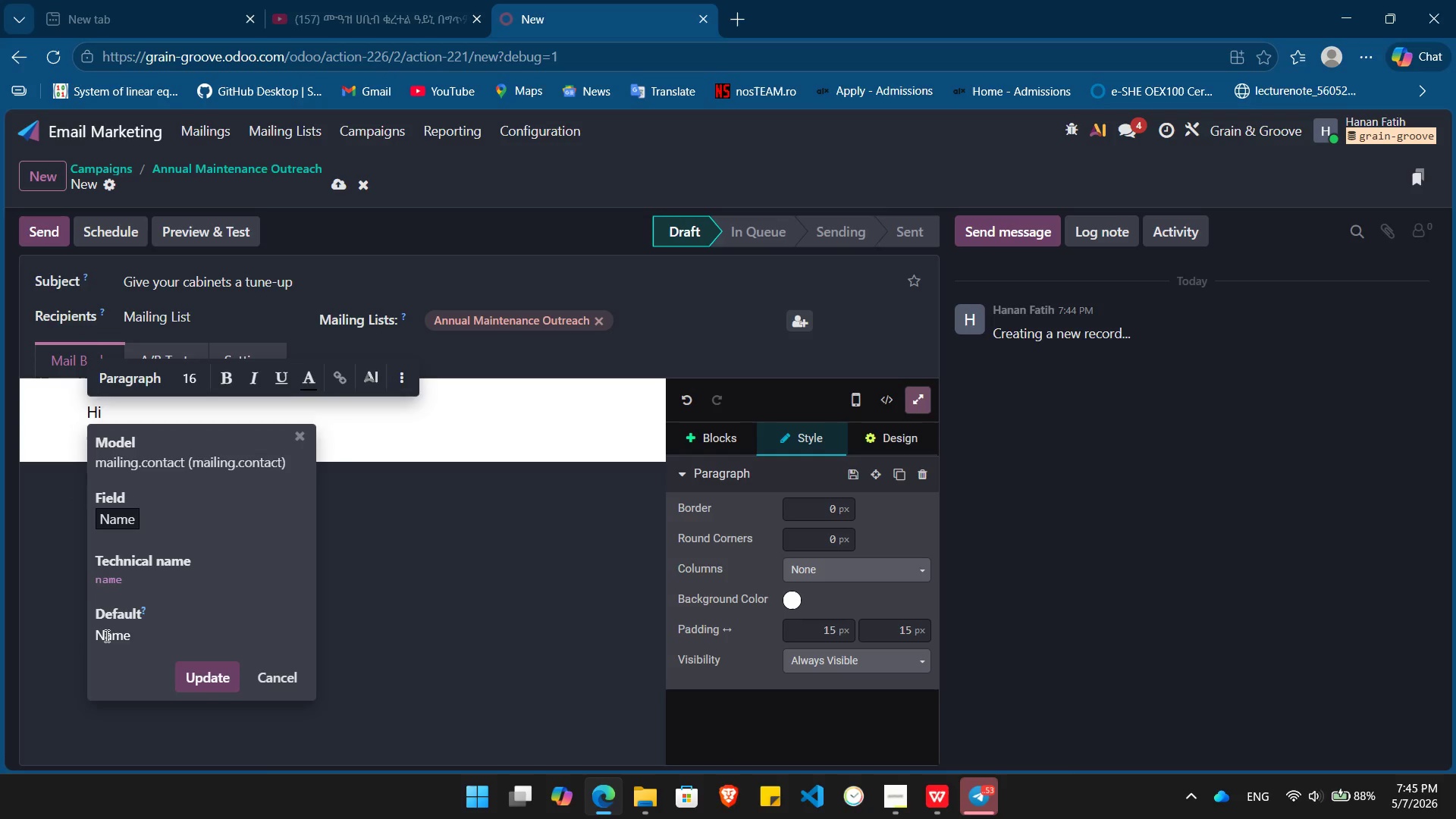 
double_click([105, 635])
 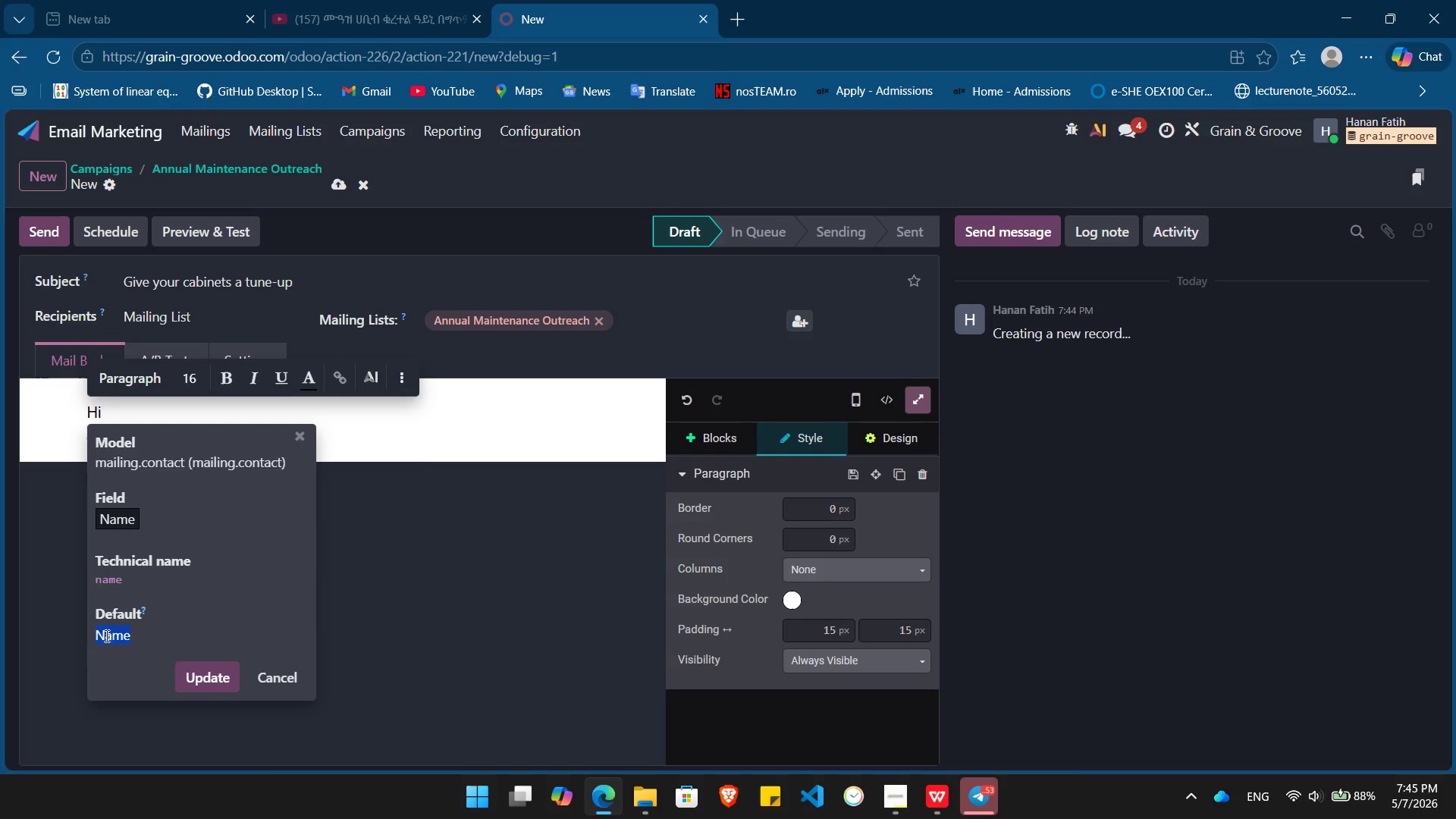 
key(Shift+BracketLeft)
 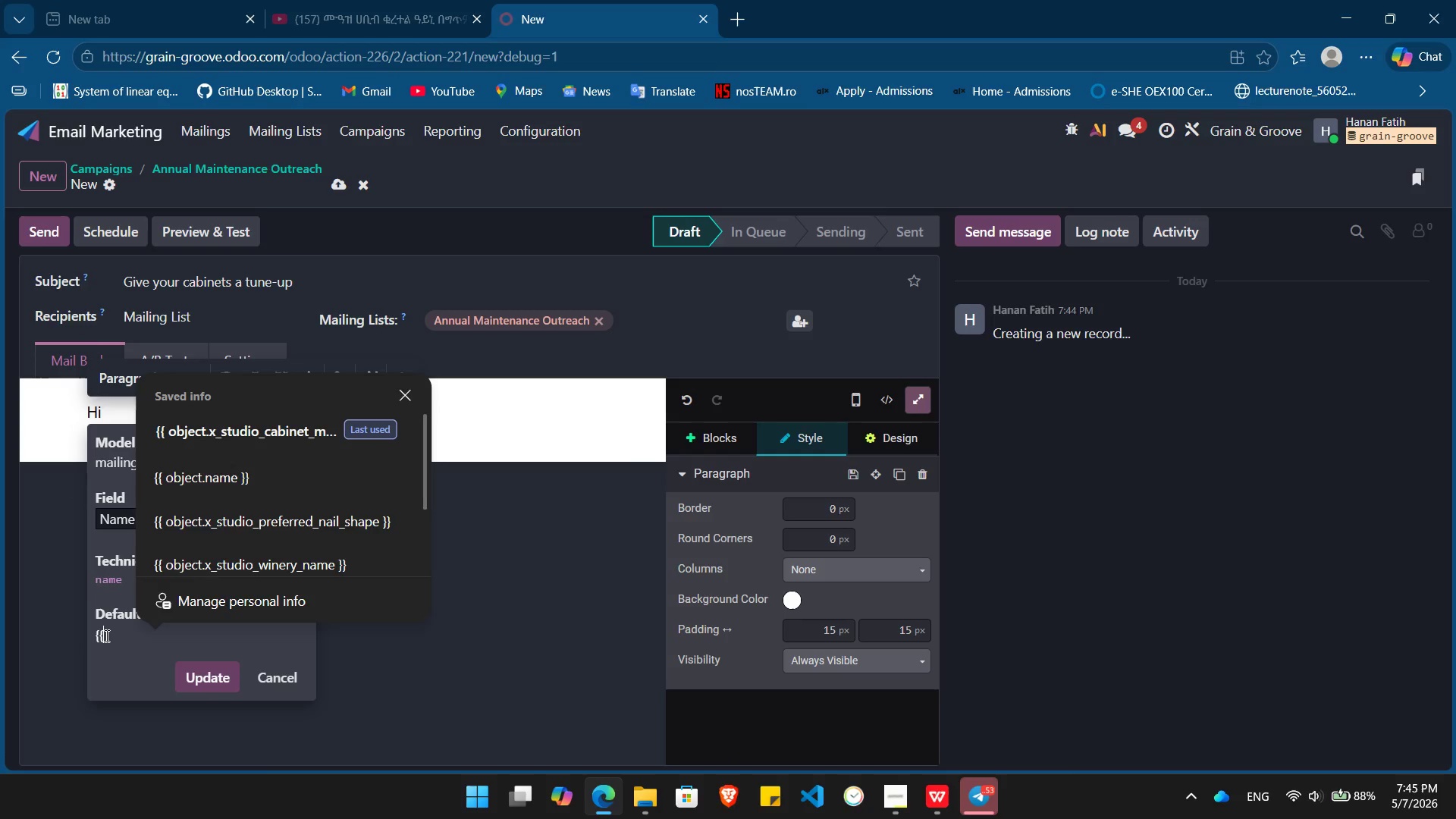 
key(Shift+BracketLeft)
 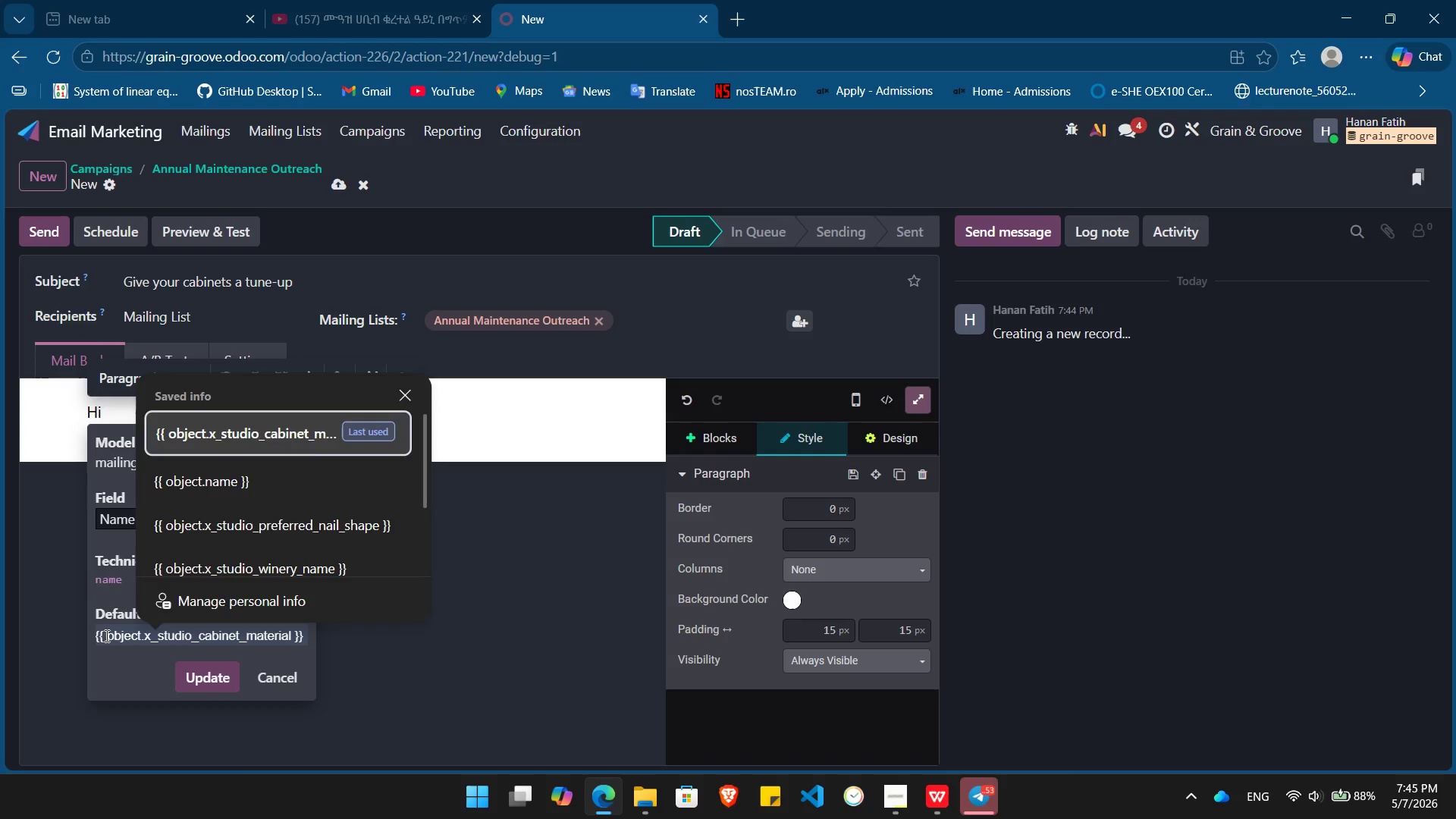 
key(ArrowDown)
 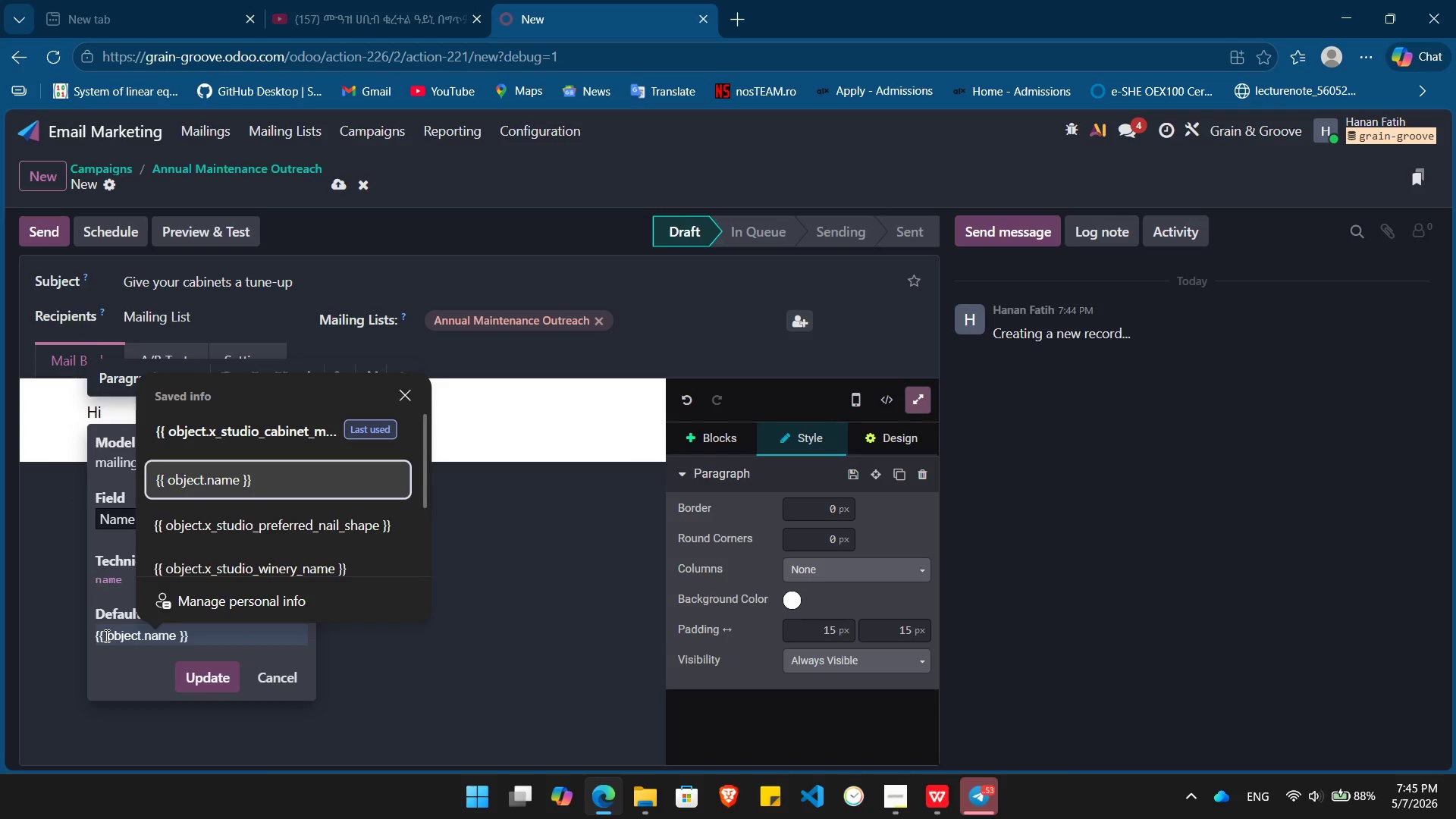 
key(ArrowDown)
 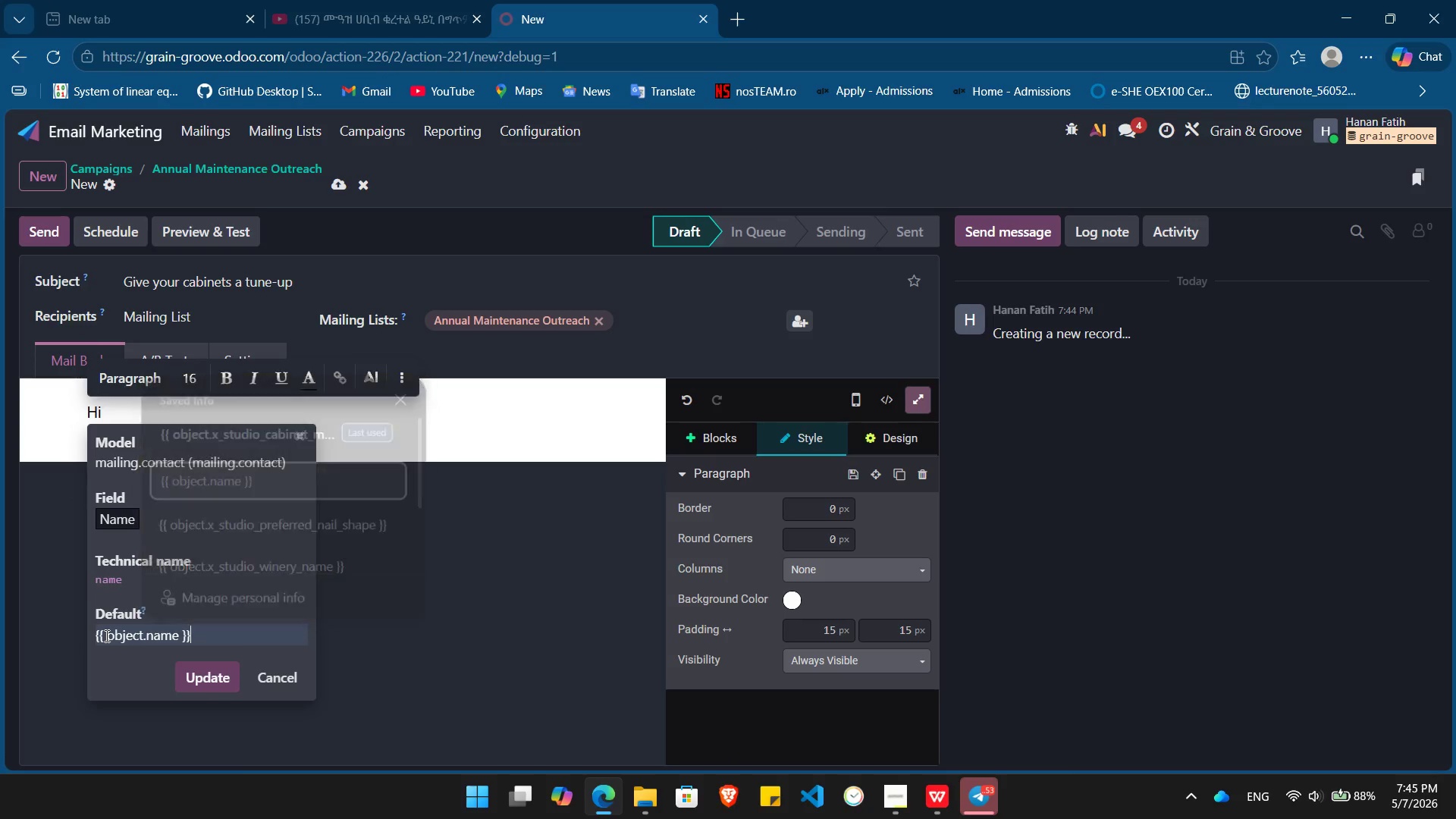 
key(Enter)
 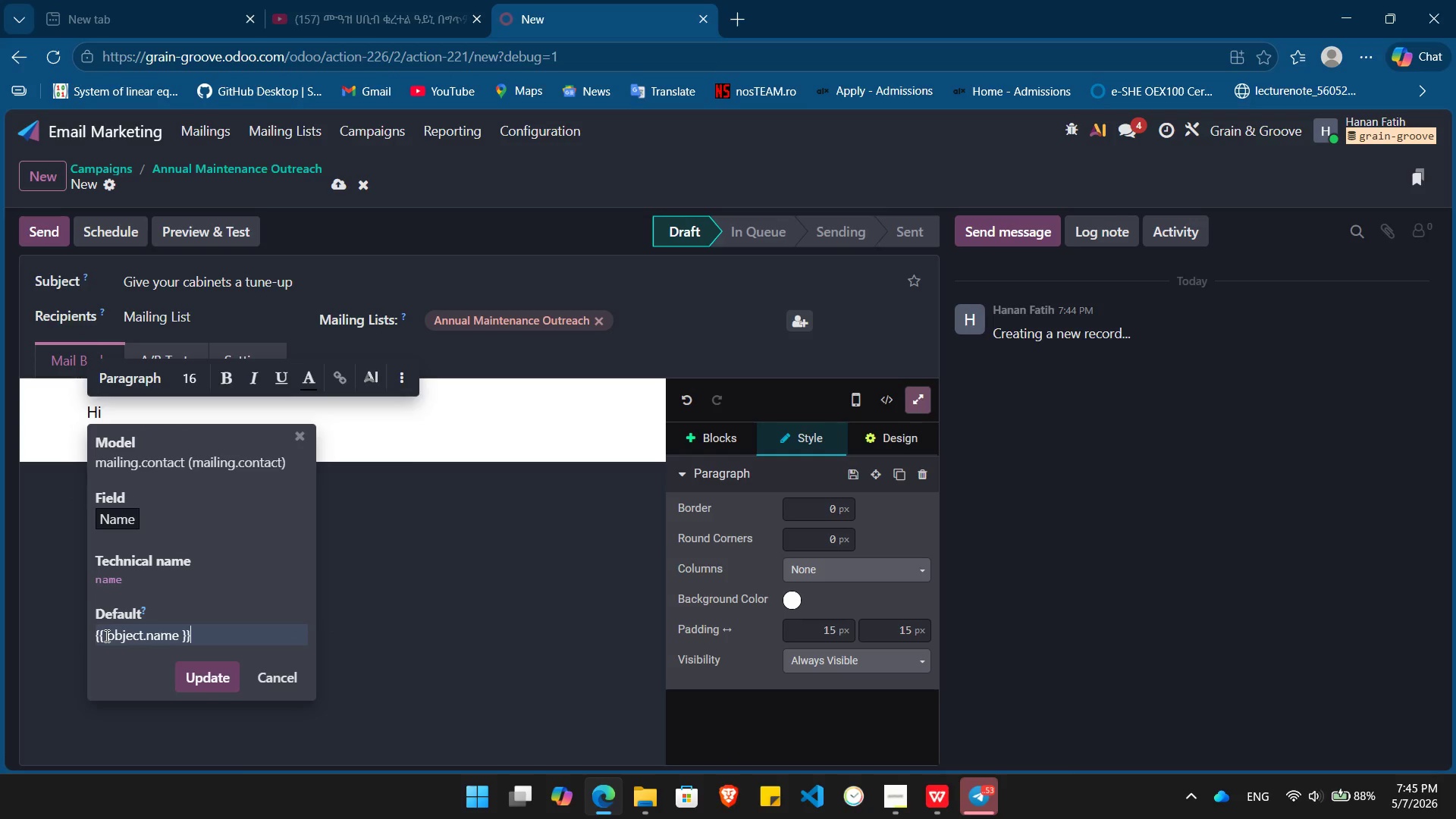 
key(Comma)
 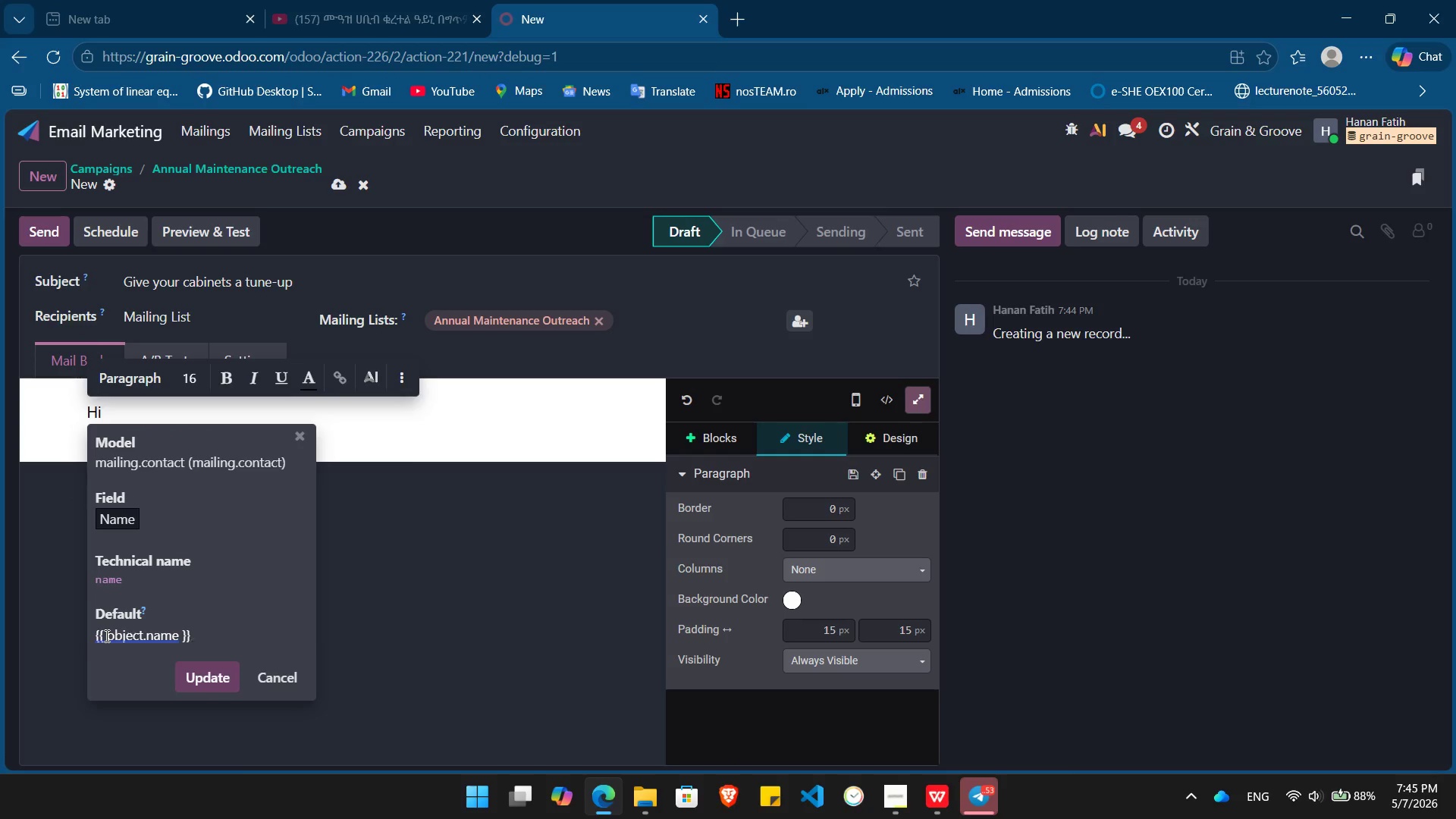 
key(Backspace)
 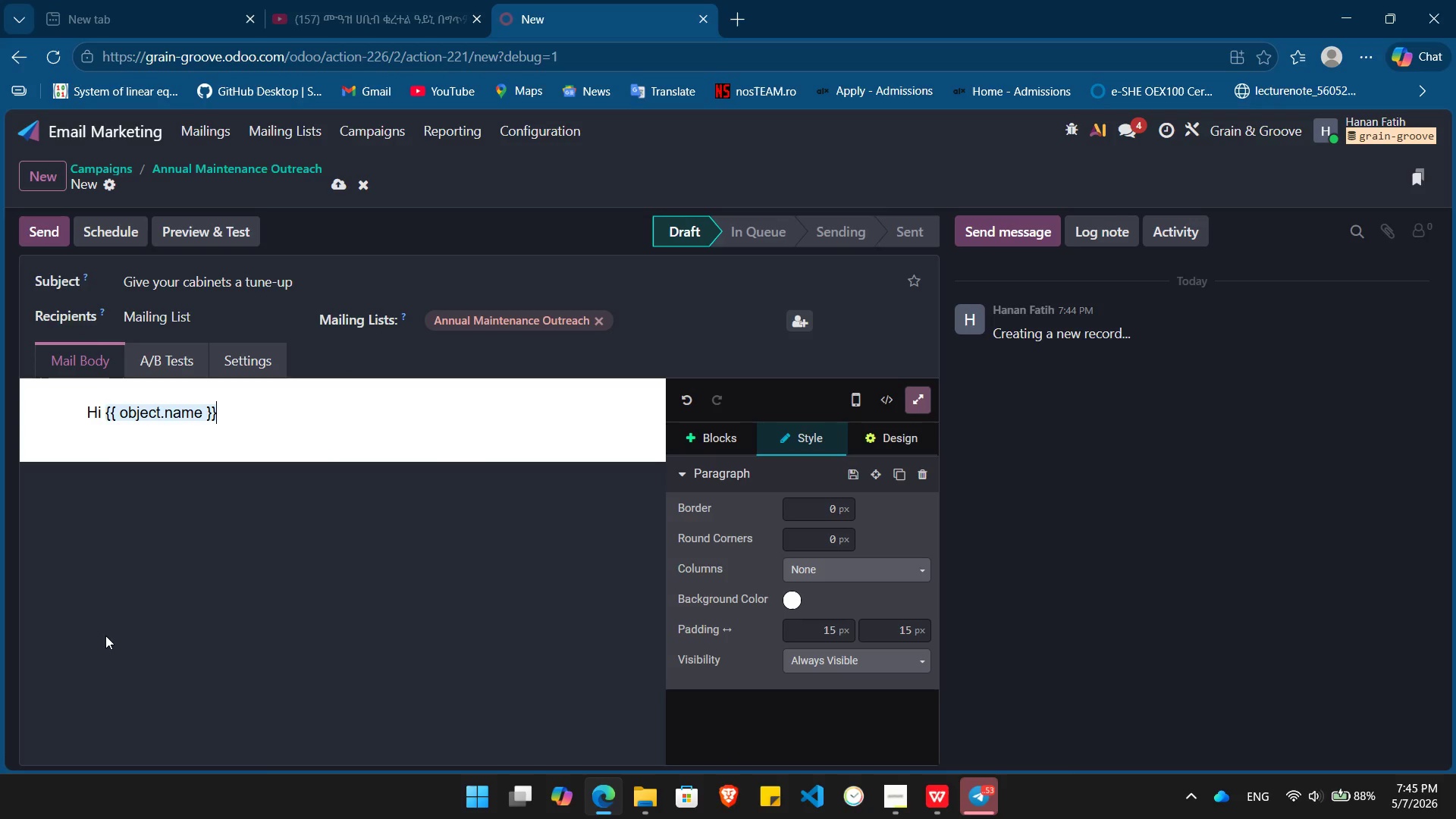 
key(Enter)
 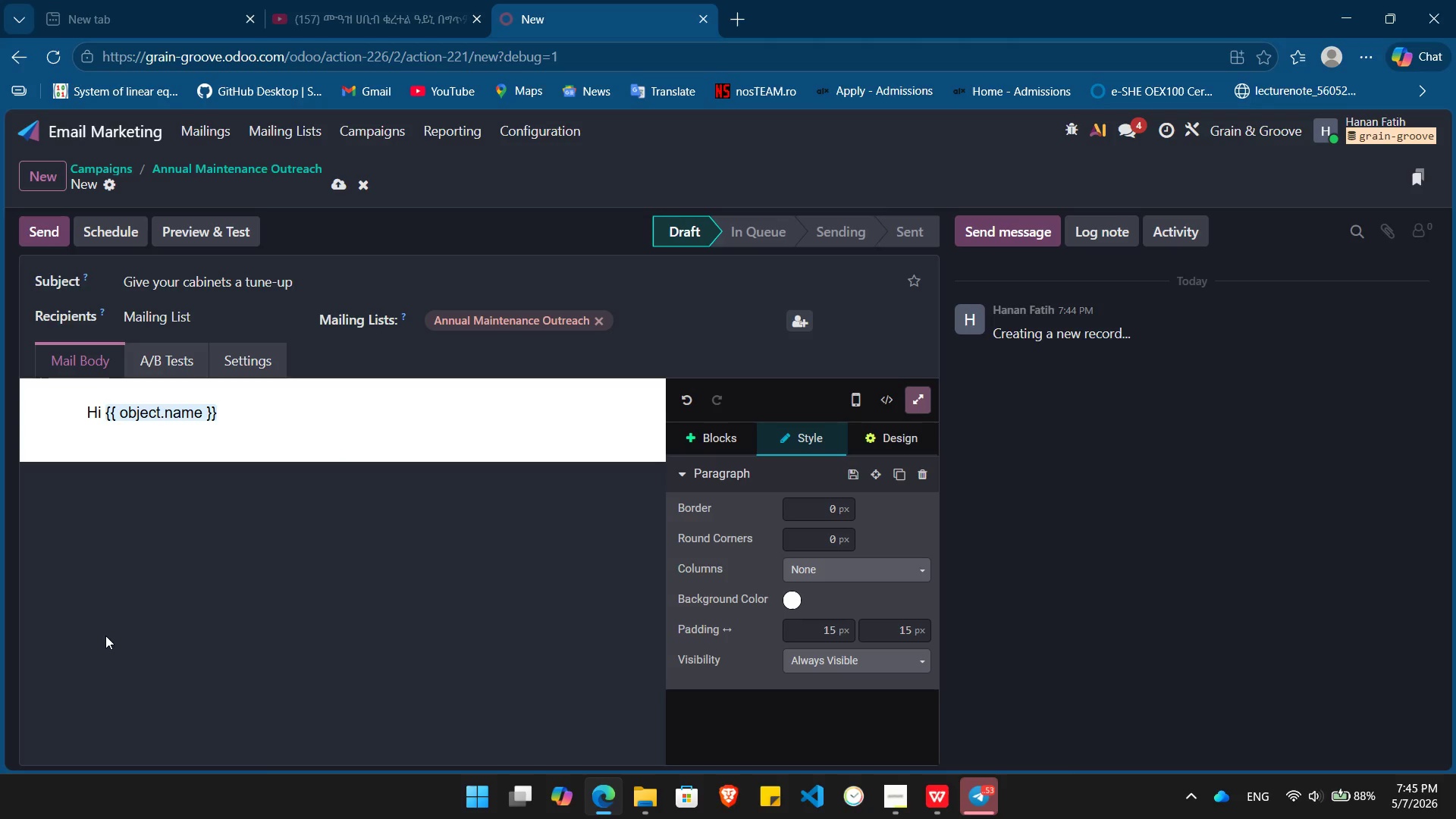 
key(Comma)
 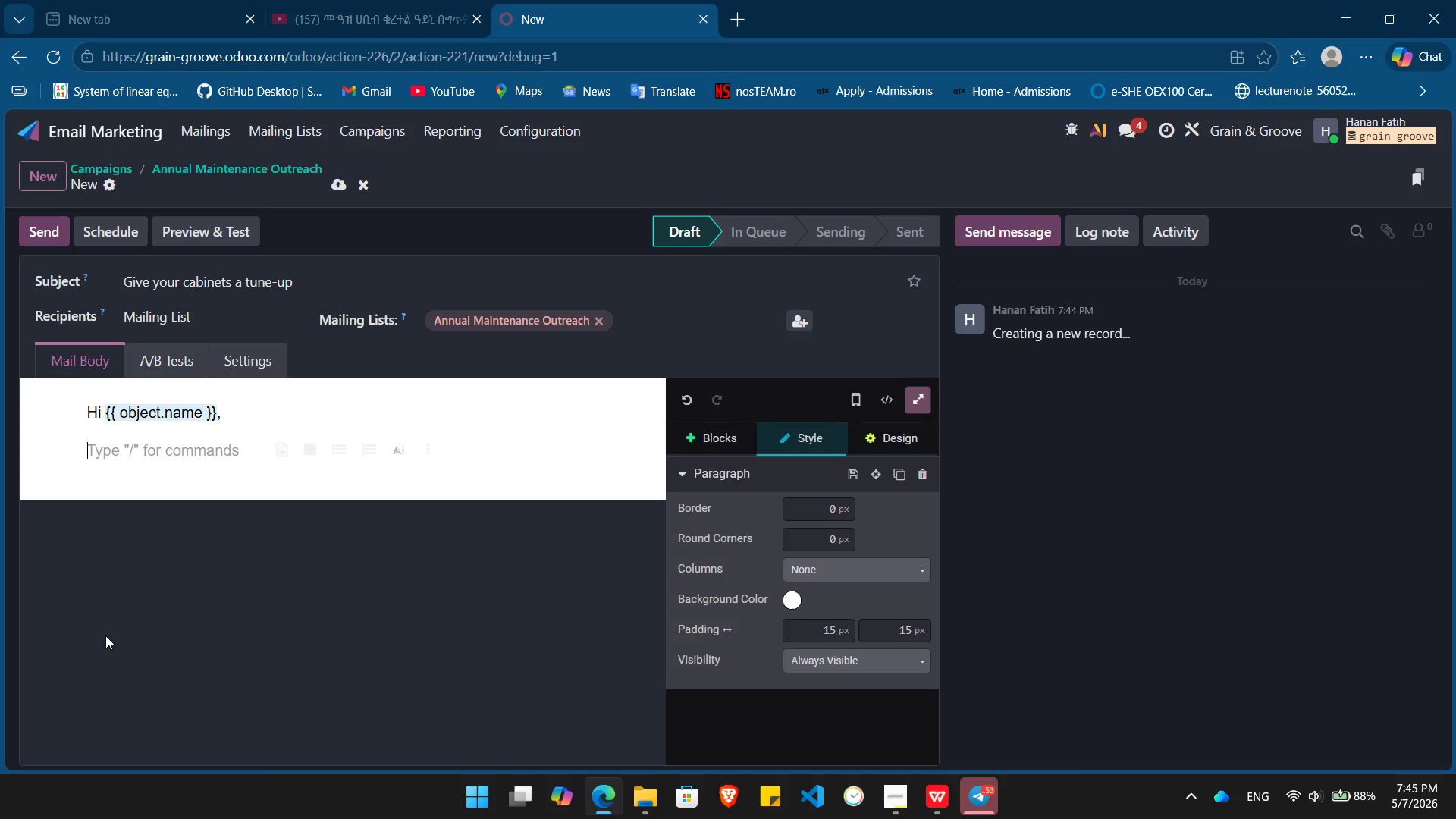 
key(Enter)
 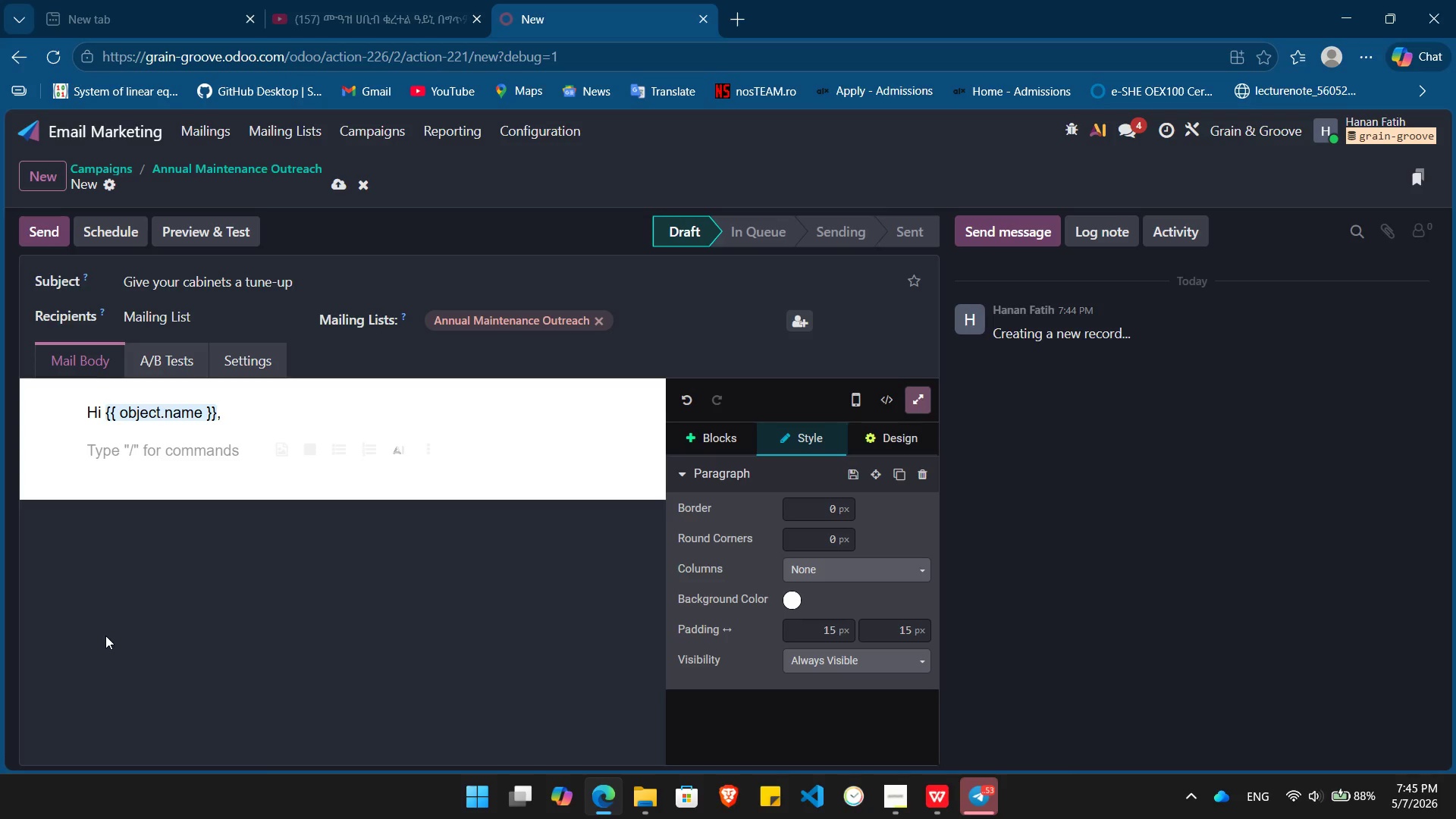 
type(Over time, daily use can lead to loose hinges or "drawer creep." To keep yur)
 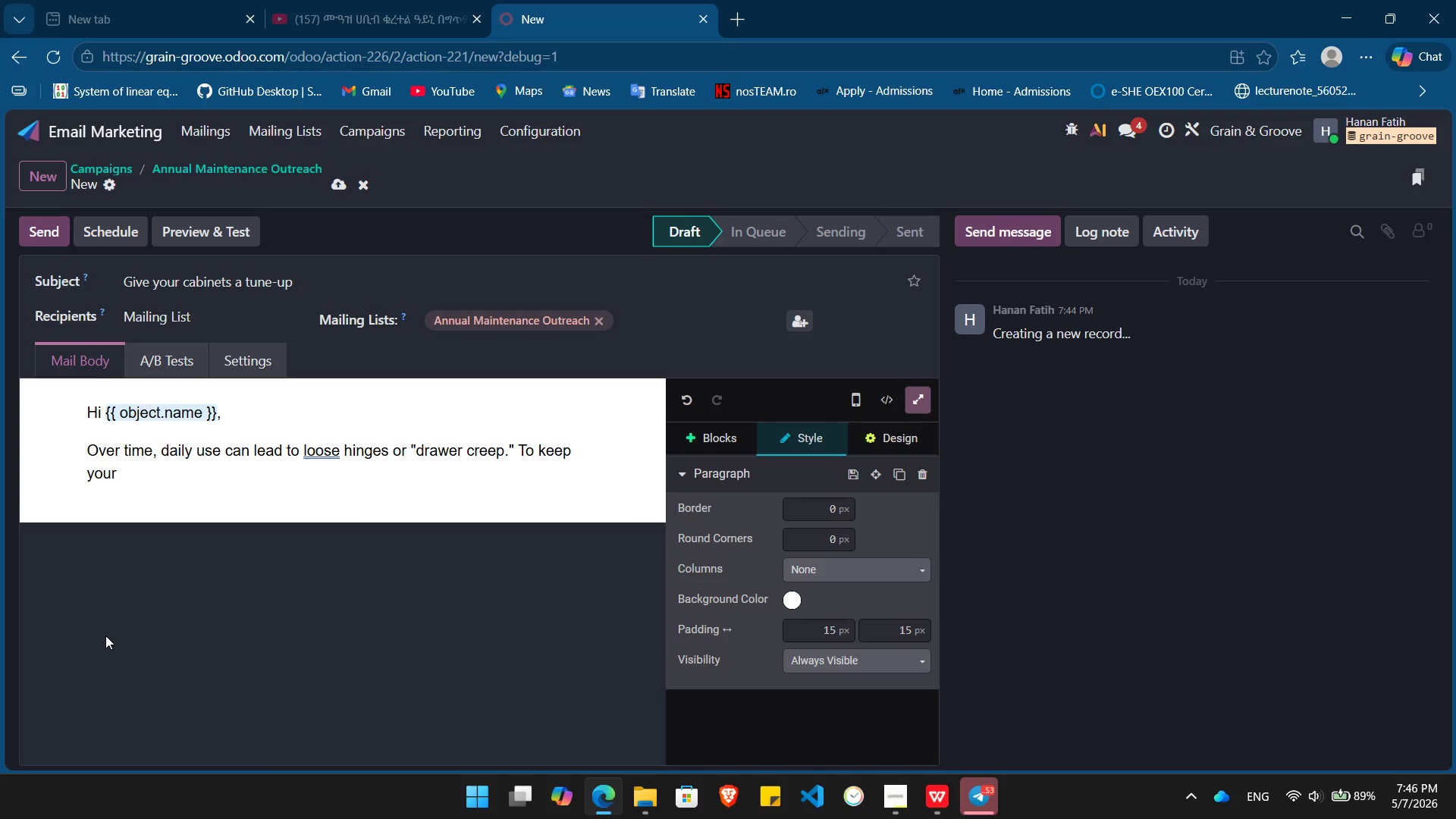 
left_click([319, 456])
 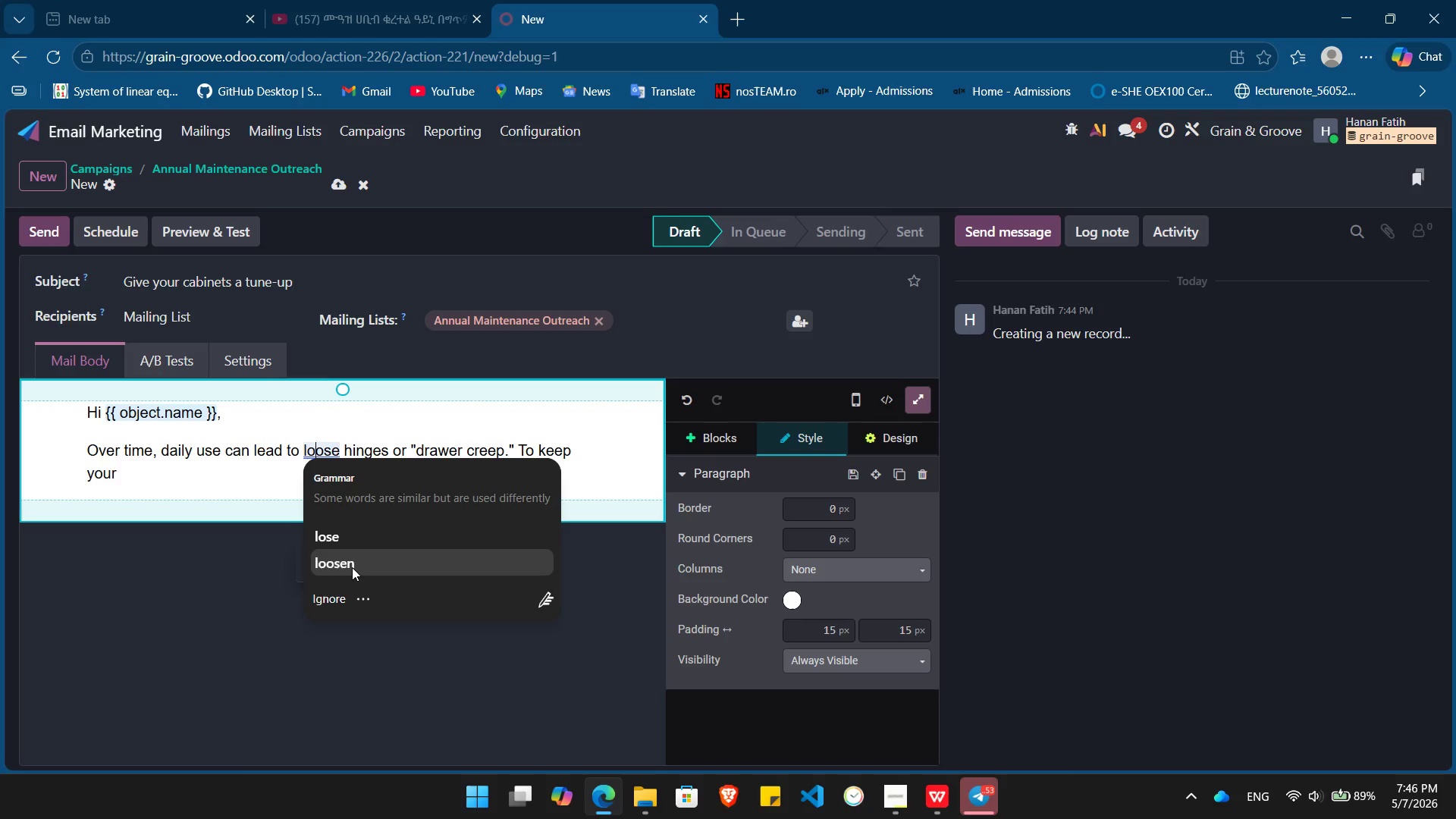 
wait(9.11)
 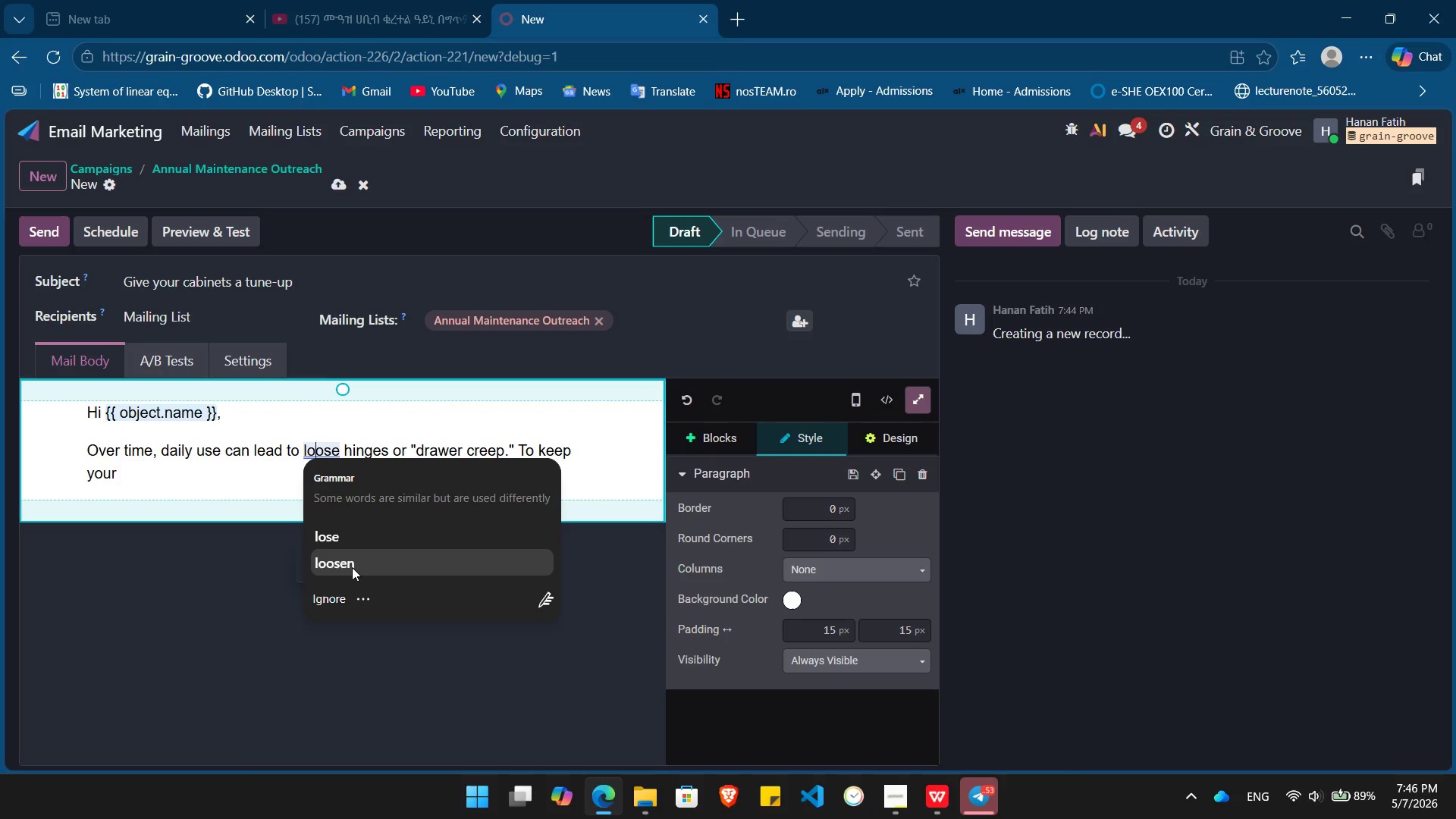 
left_click([139, 475])
 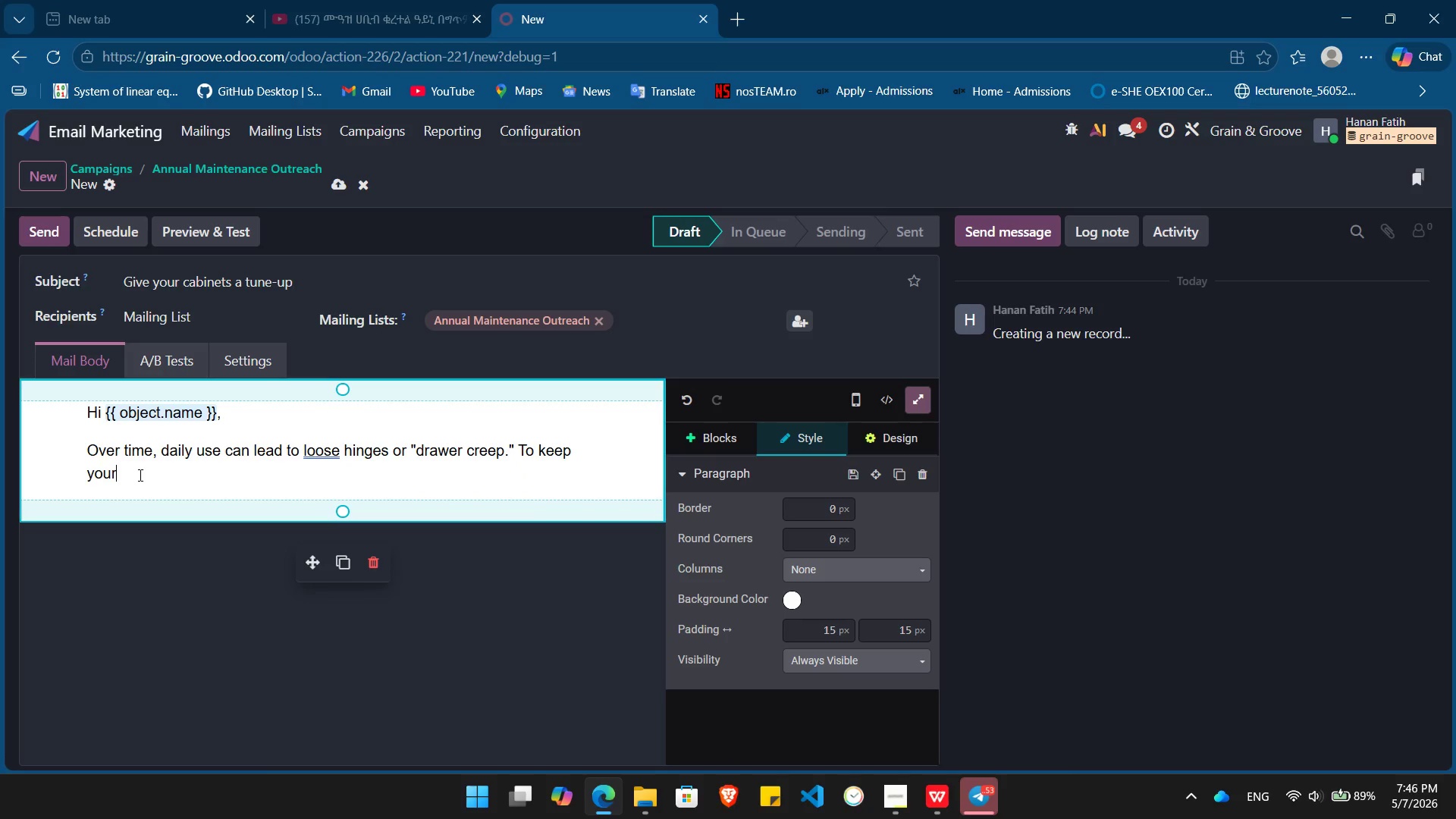 
key(Space)
 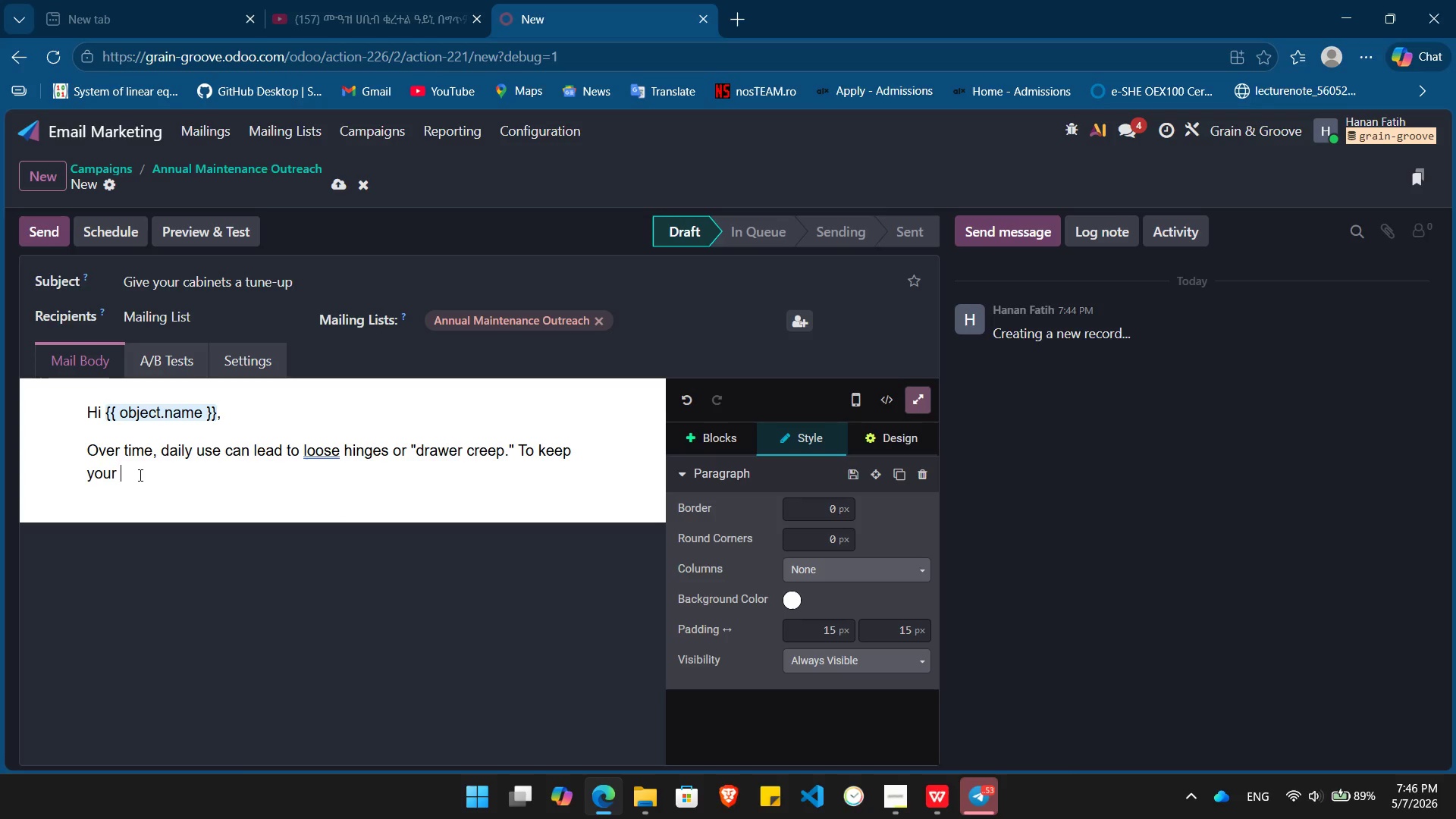 
wait(8.02)
 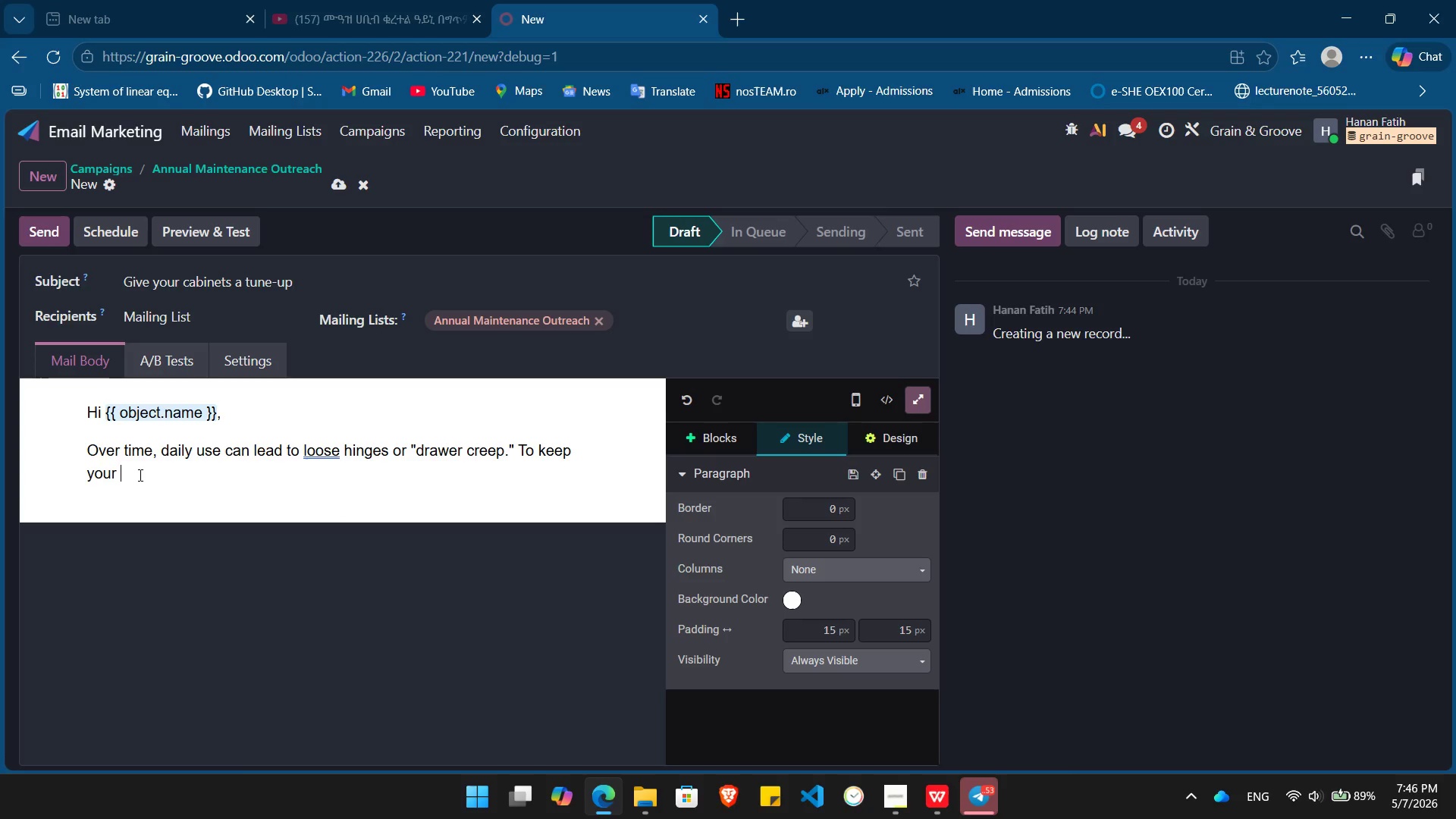 
key(Slash)
 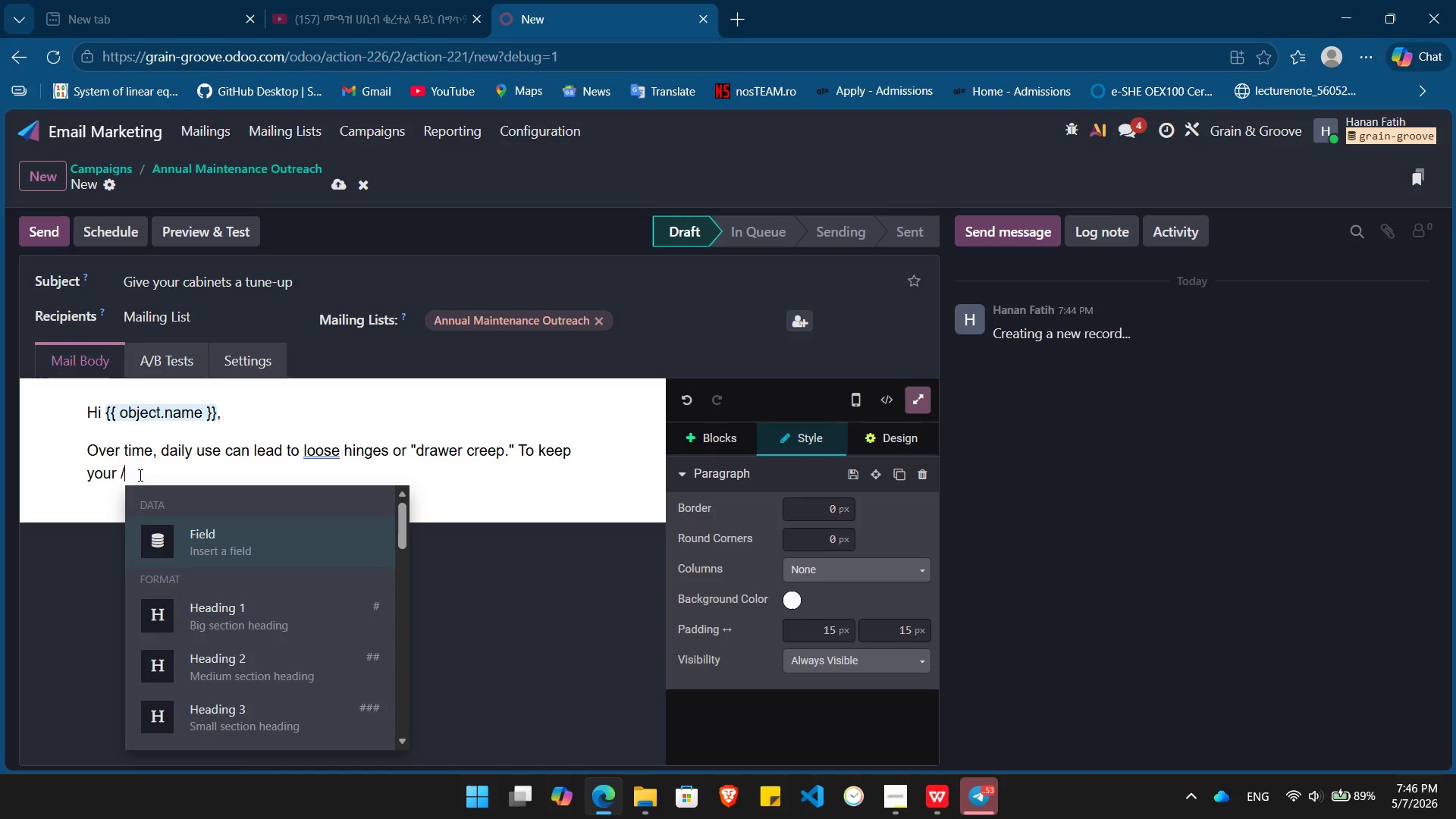 
key(Enter)
 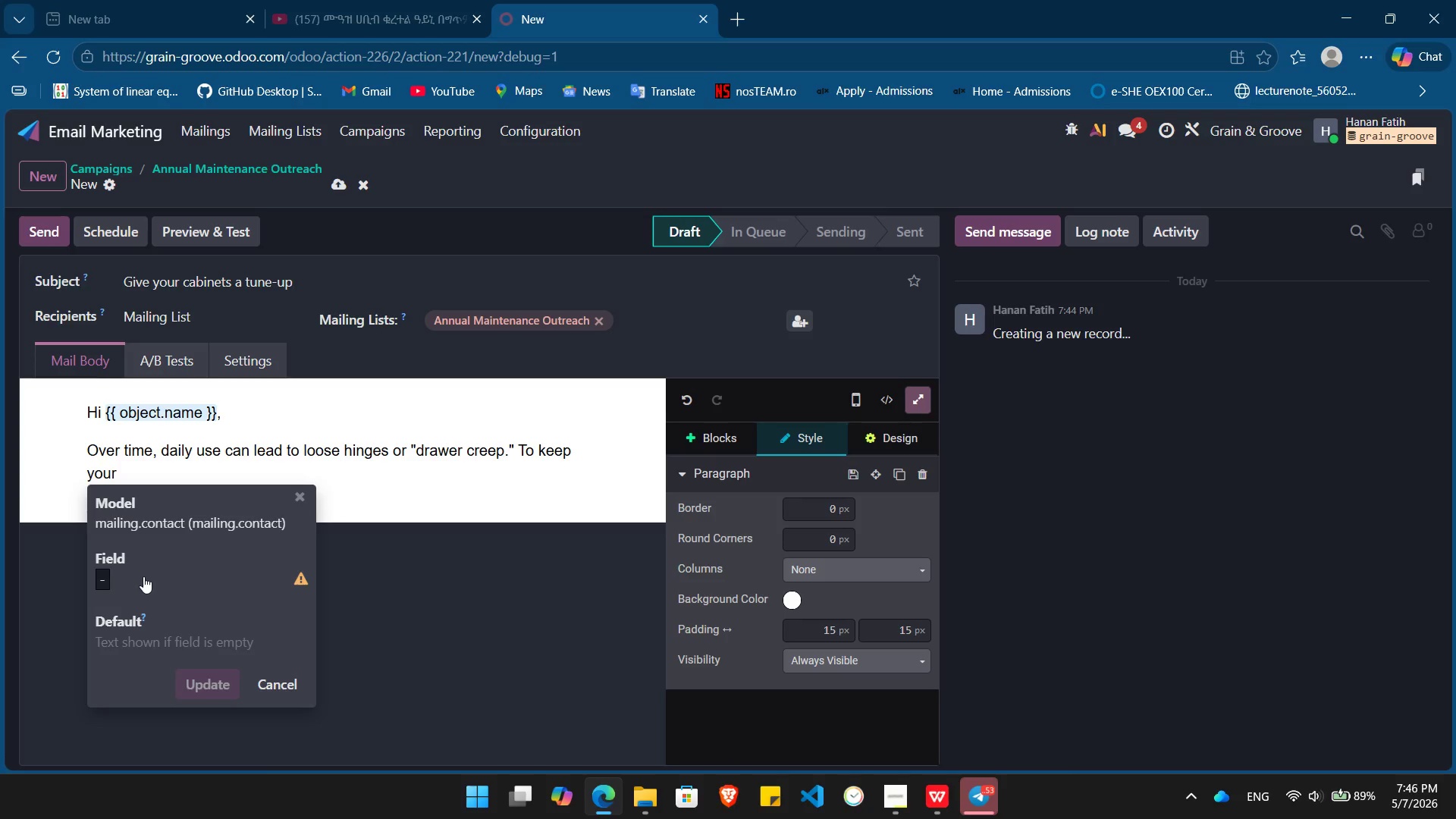 
left_click([143, 576])
 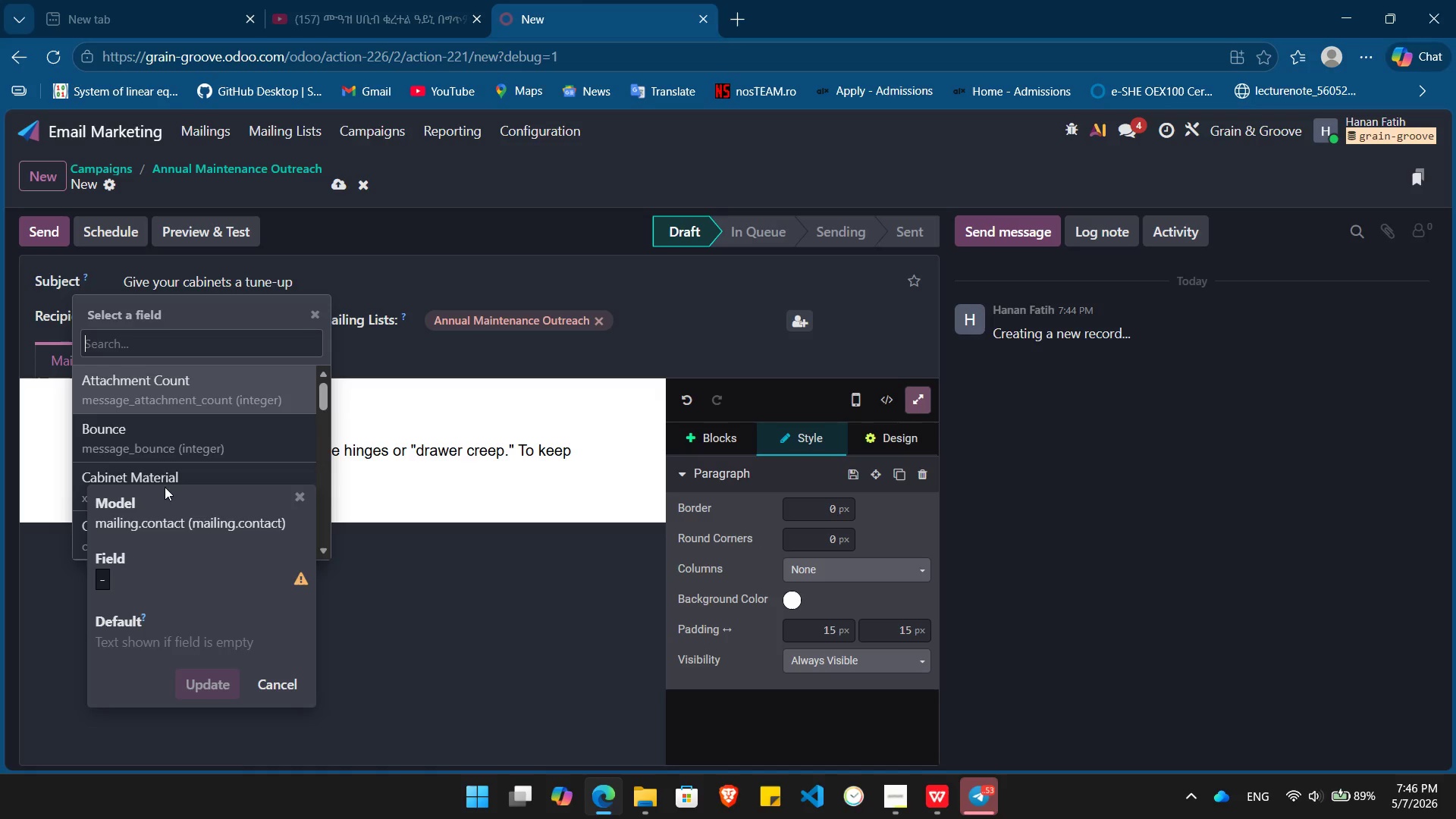 
left_click([170, 476])
 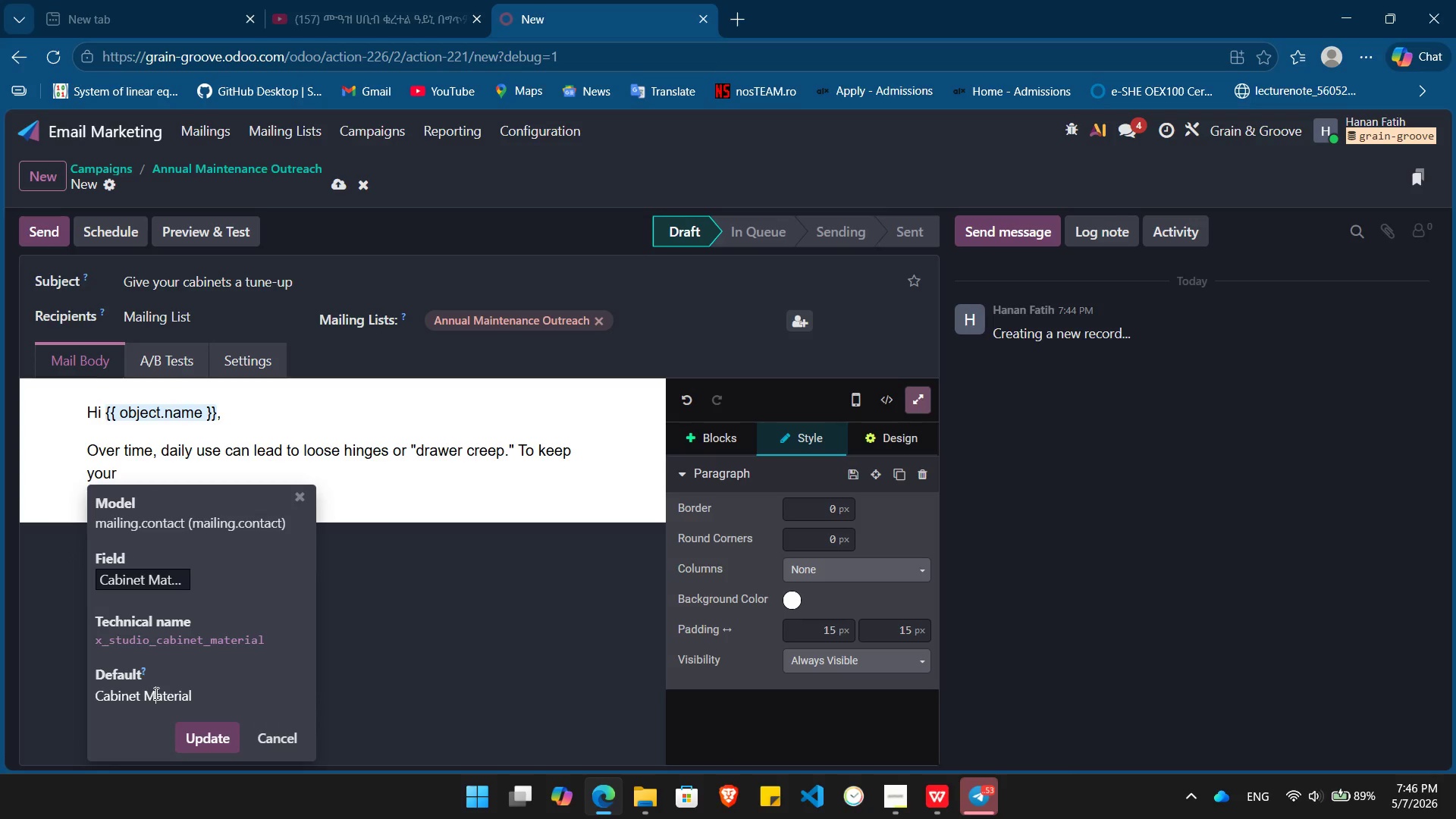 
double_click([155, 693])
 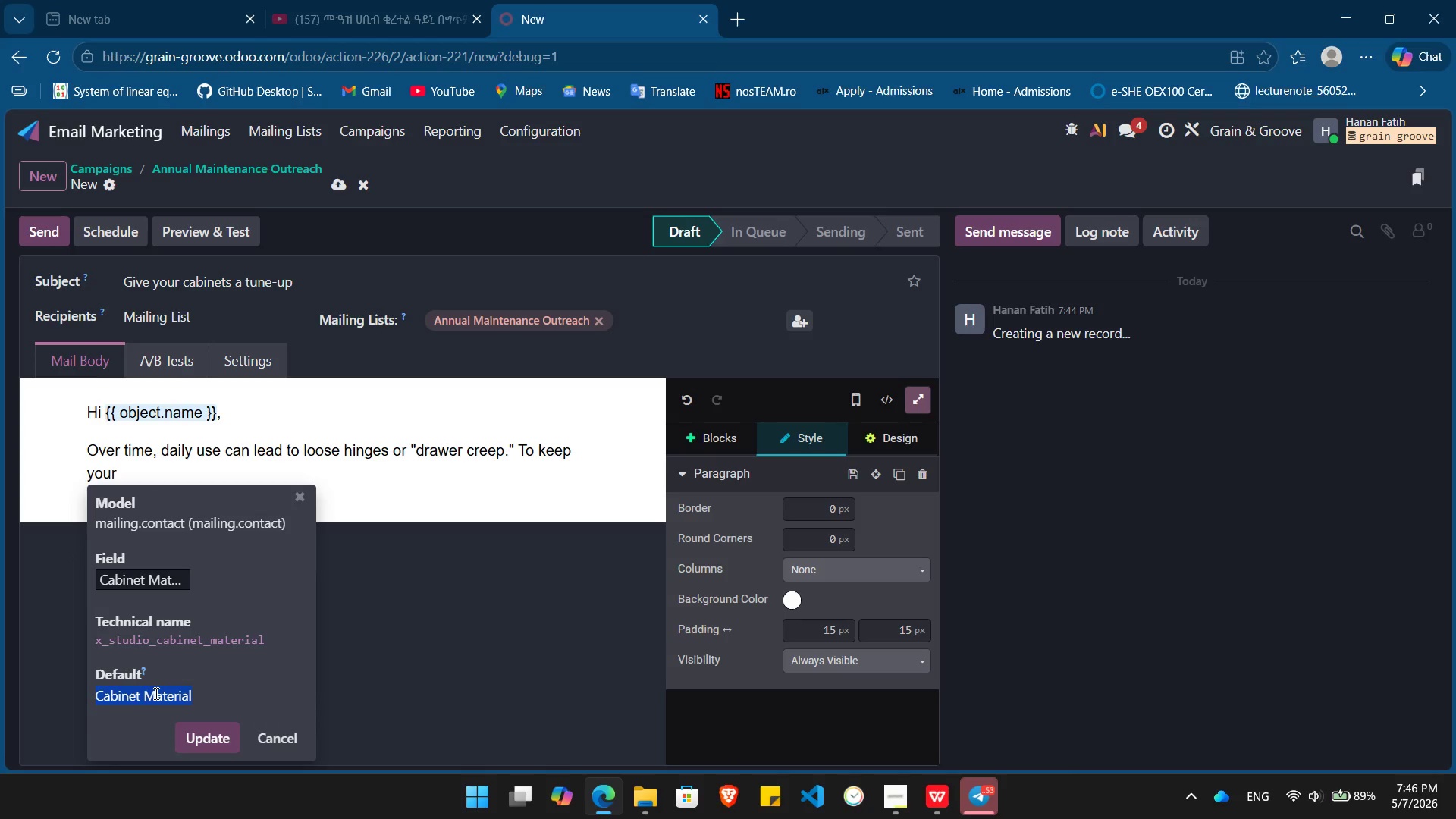 
triple_click([155, 693])
 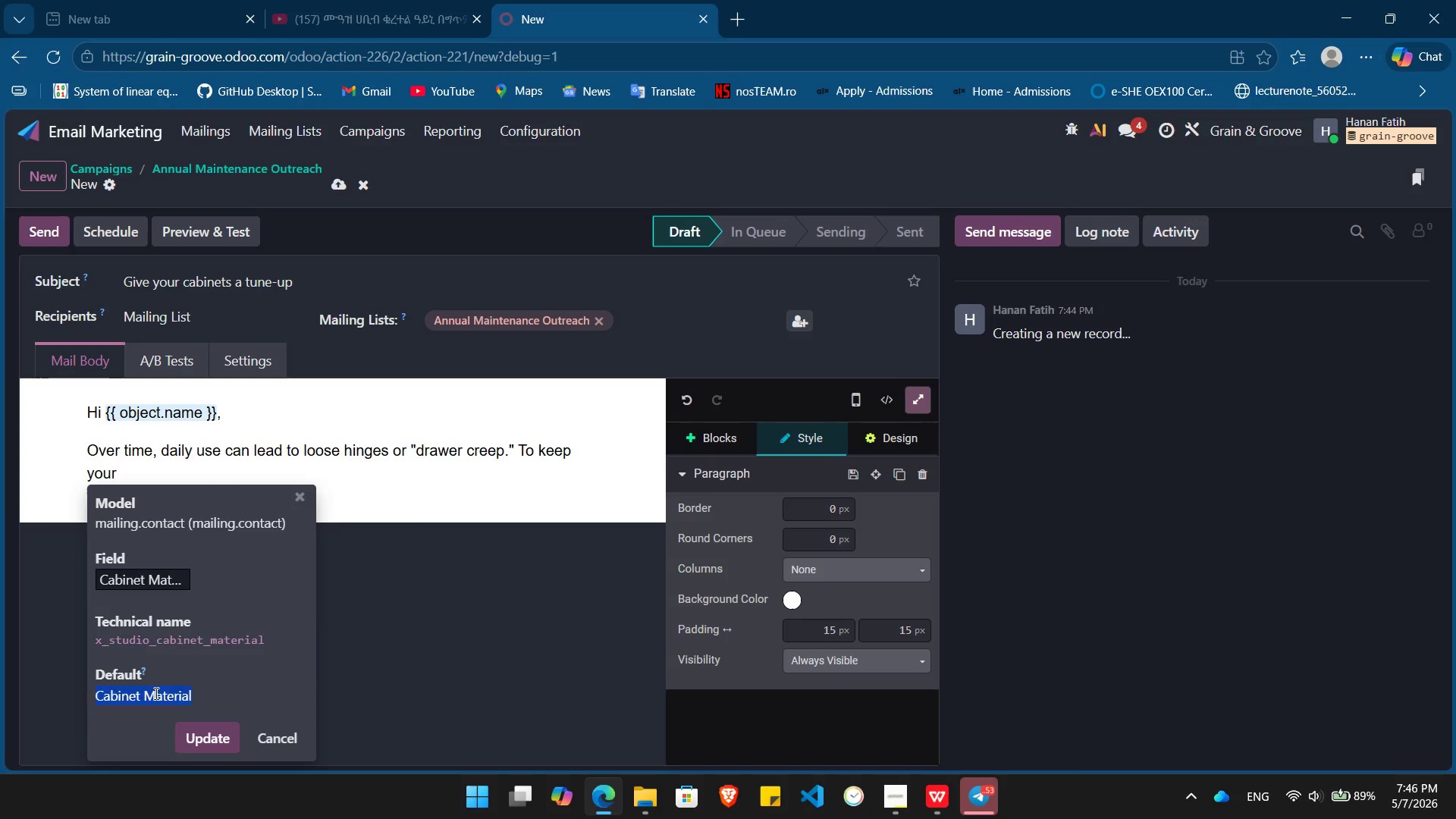 
key(Shift+BracketLeft)
 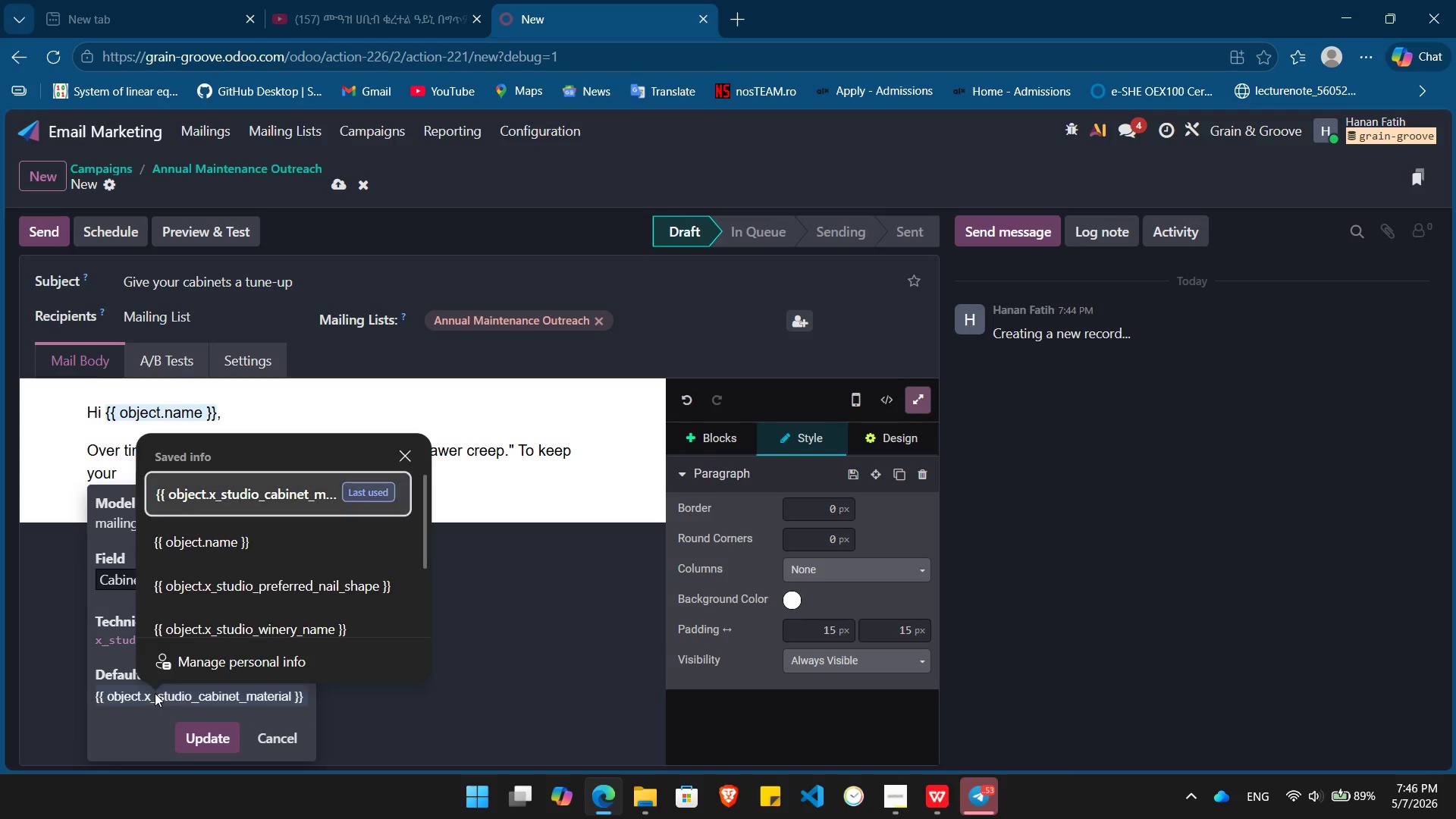 
key(ArrowDown)
 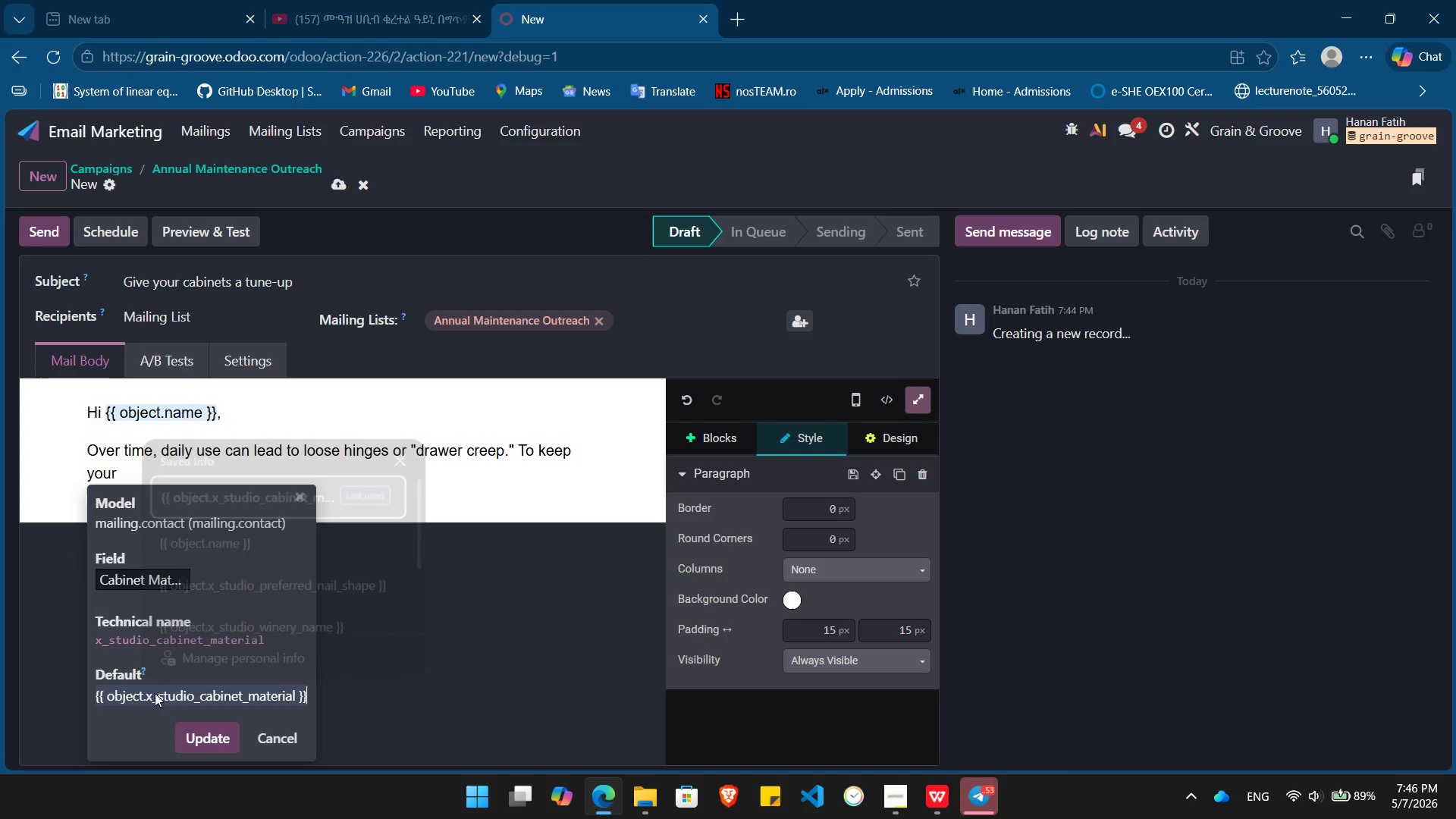 
key(Enter)
 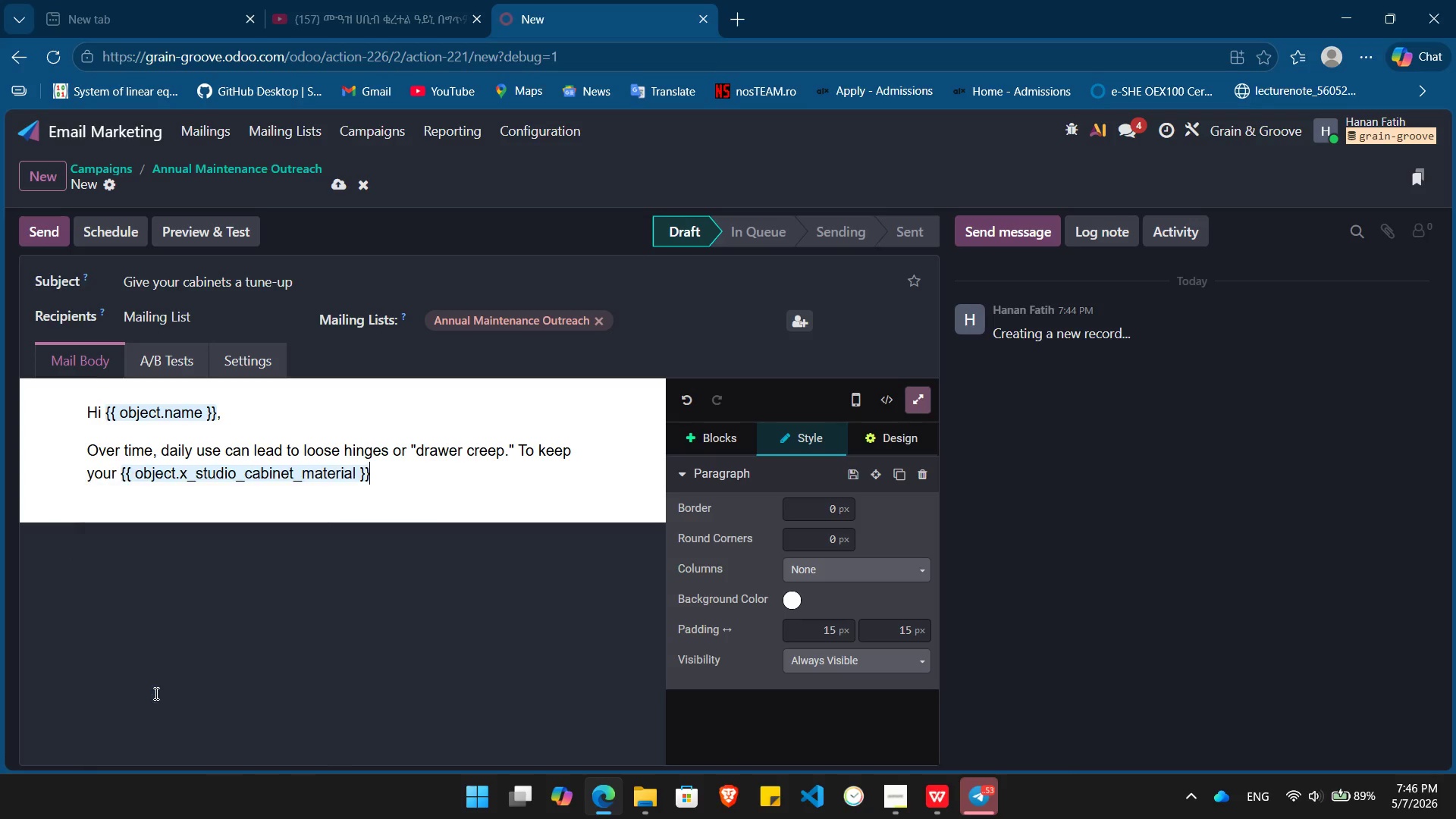 
key(Enter)
 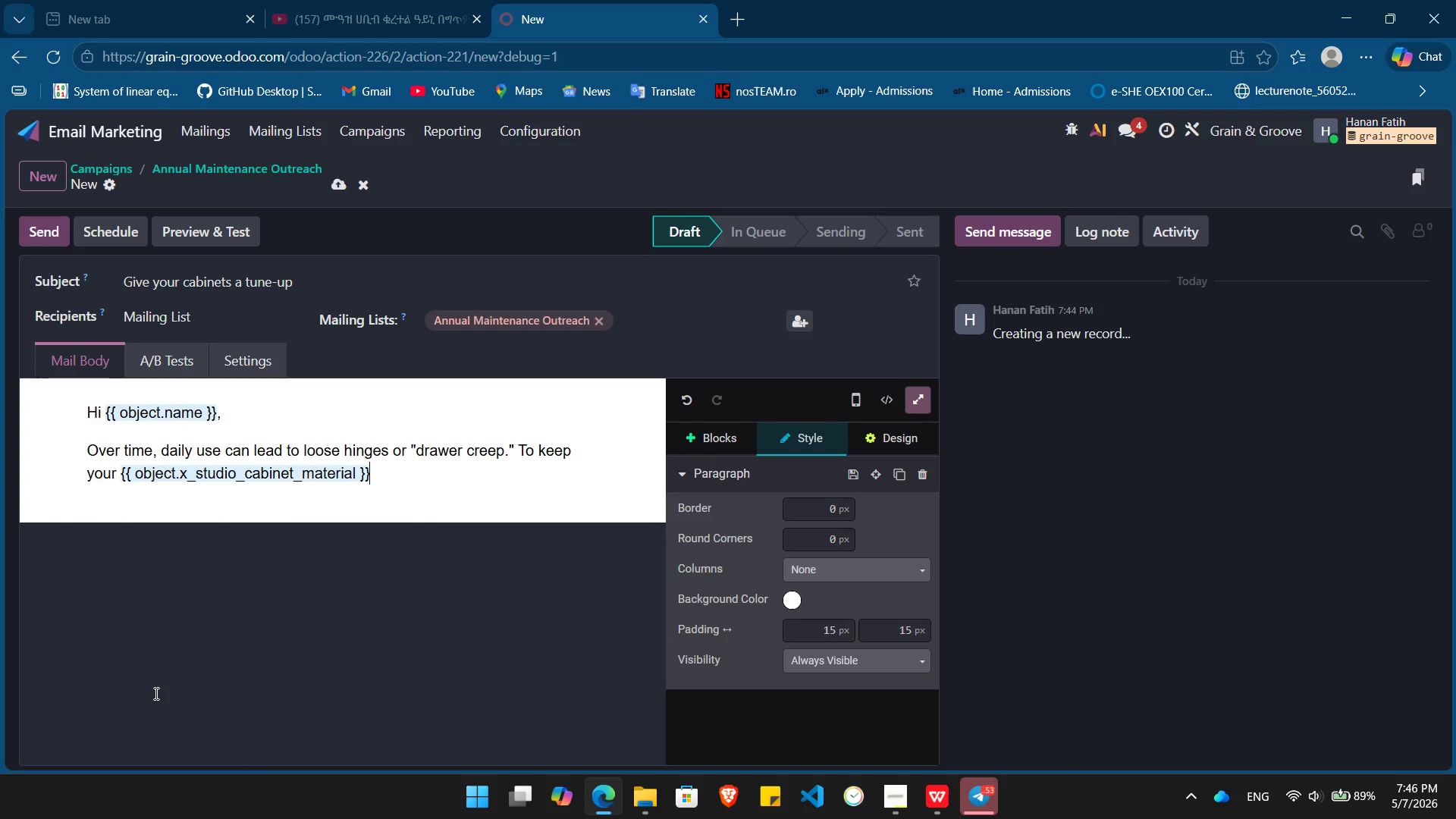 
type( cabinery funci)
key(Backspace)
type(tioning like new )
key(Backspace)
type(, we are offerig )
key(Backspace)
key(Backspace)
type(ng our past clients a professional)
key(Backspace)
key(Backspace)
key(Backspace)
key(Backspace)
key(Backspace)
 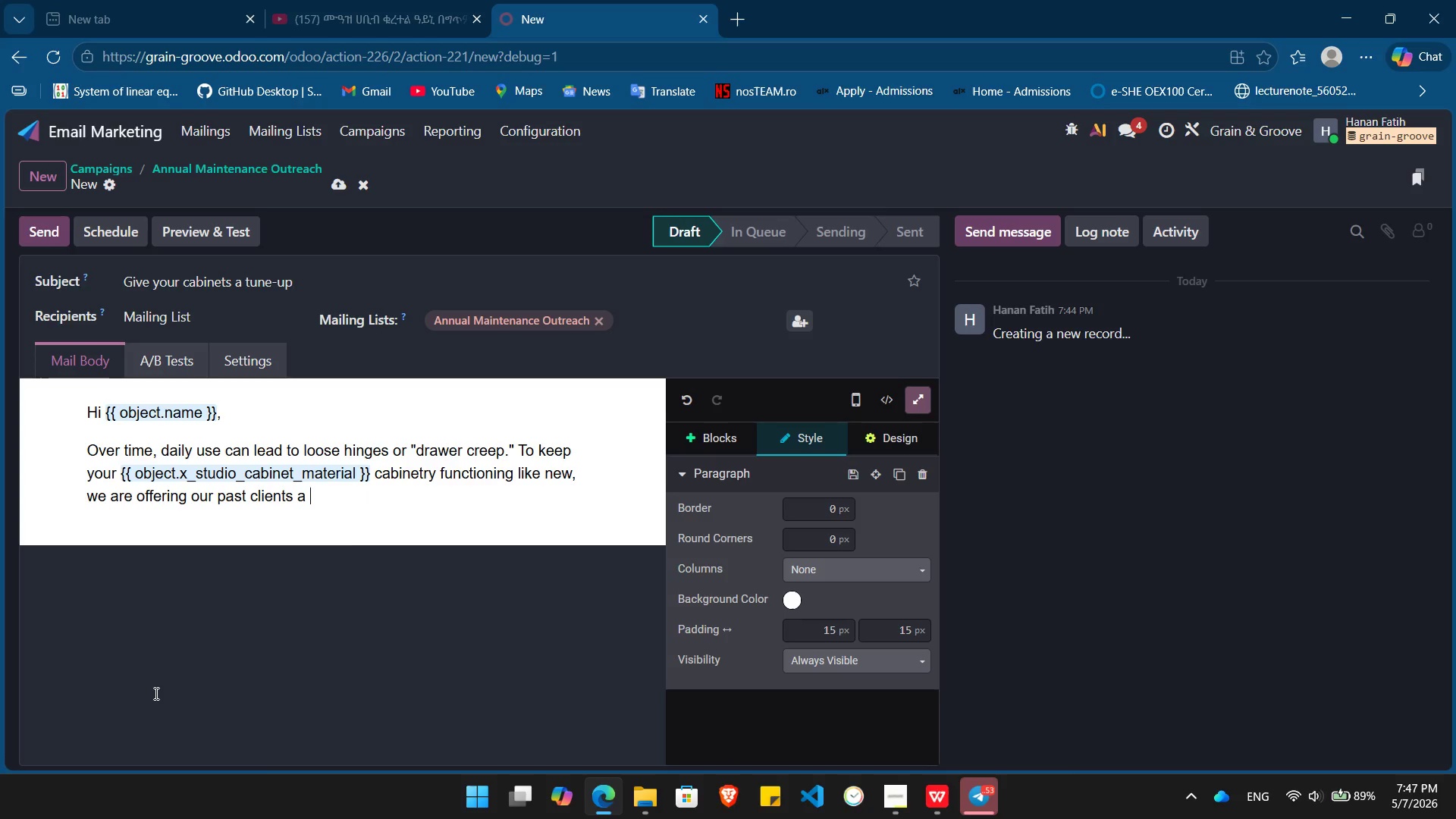 
key(Control+ControlLeft)
 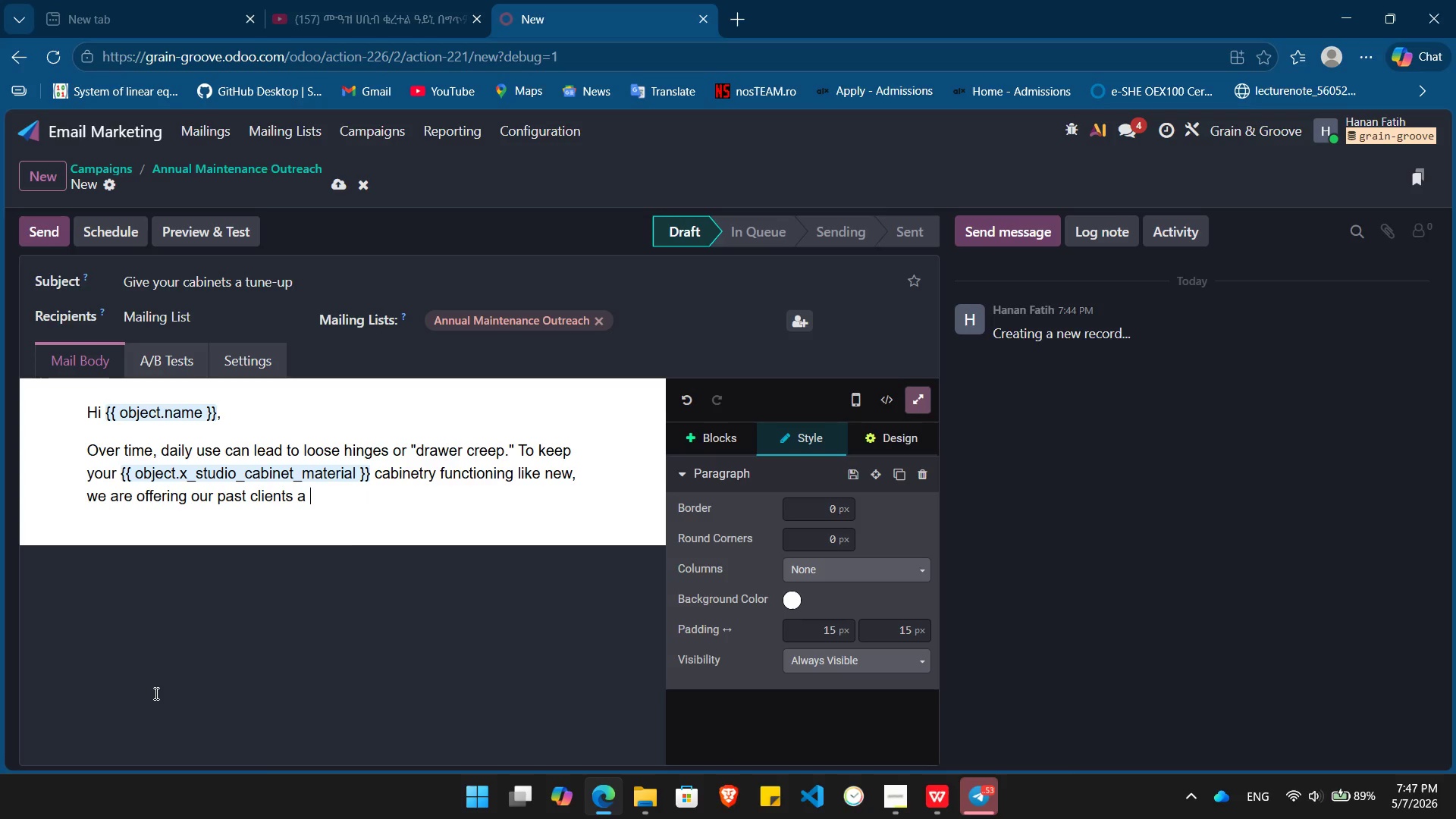 
key(Control+B)
 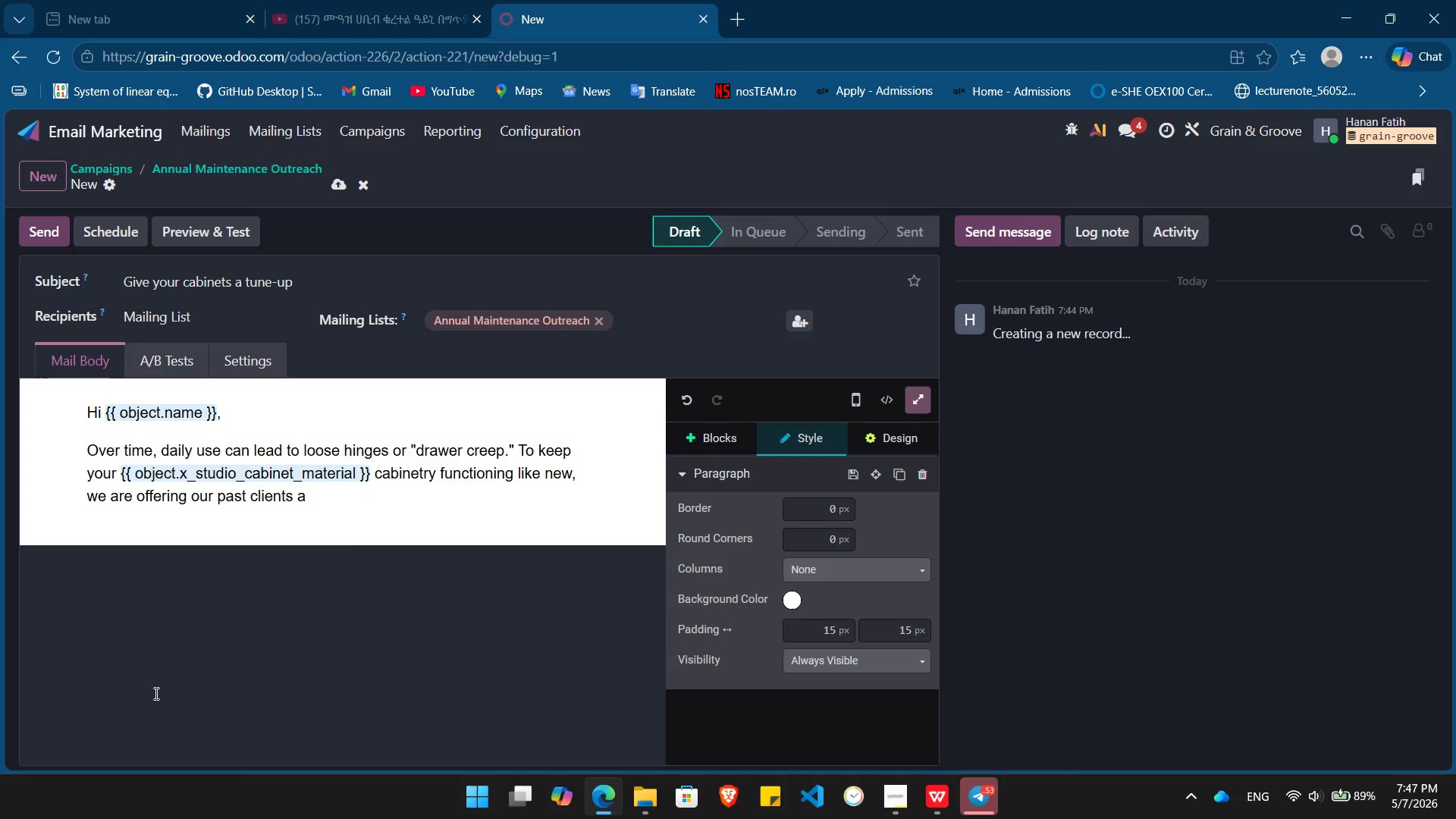 
type(Professional Hardware ali)
key(Backspace)
key(Backspace)
key(Backspace)
type(Alignment & p)
key(Backspace)
type(Polish.)
 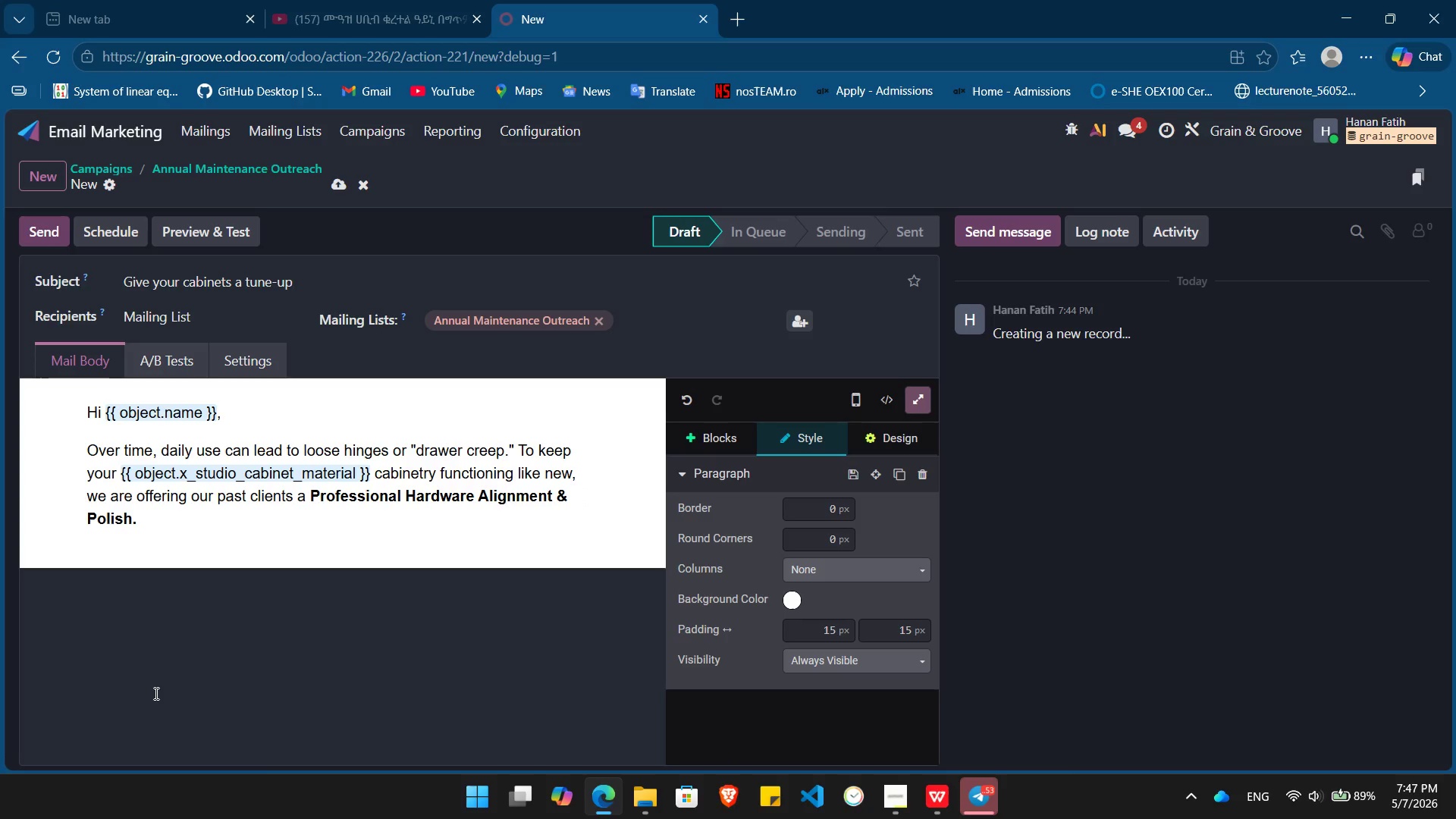 
key(Enter)
 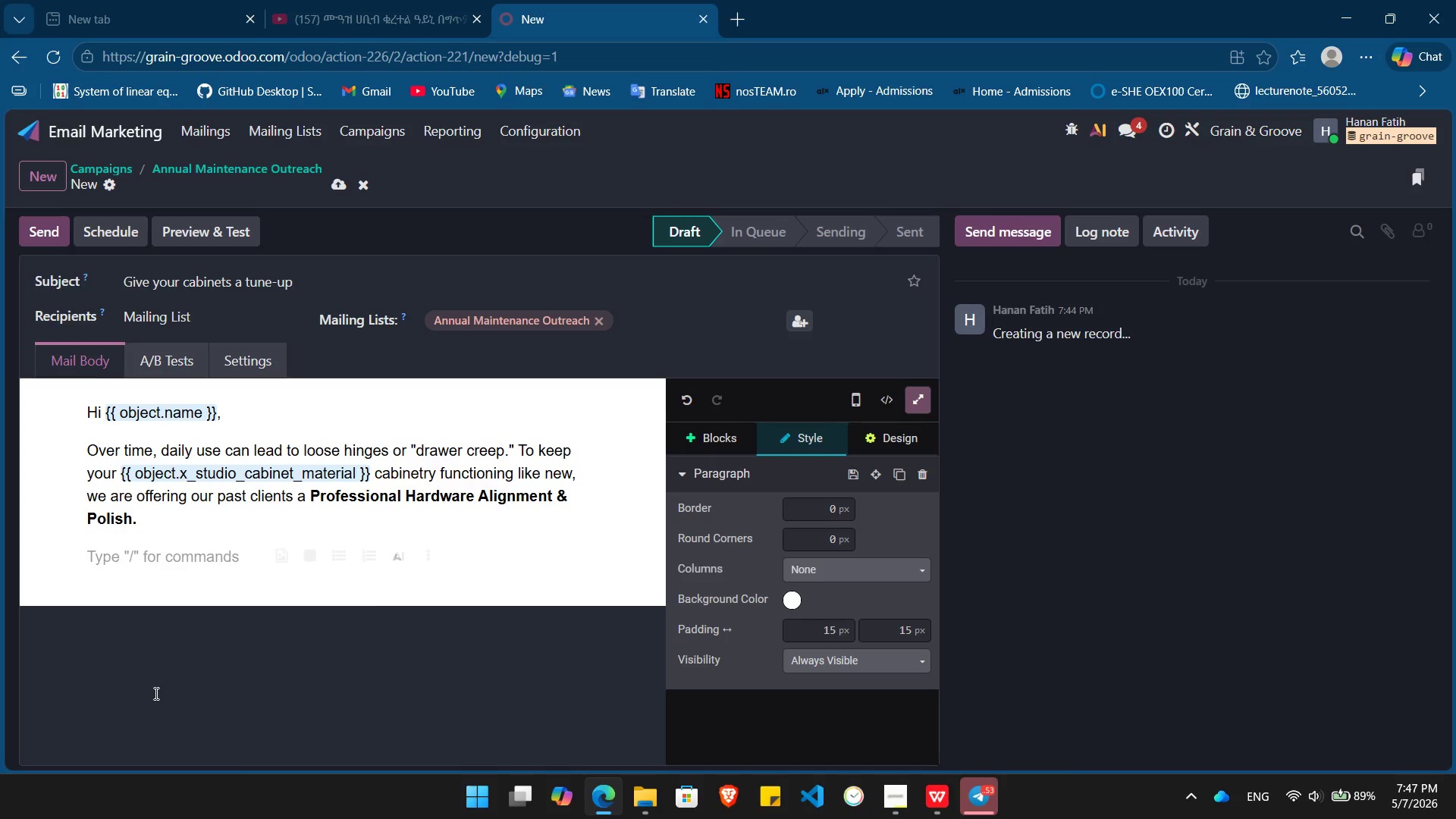 
type(OUr)
key(Backspace)
key(Backspace)
type(ur $149 Maintenance Package includes:)
 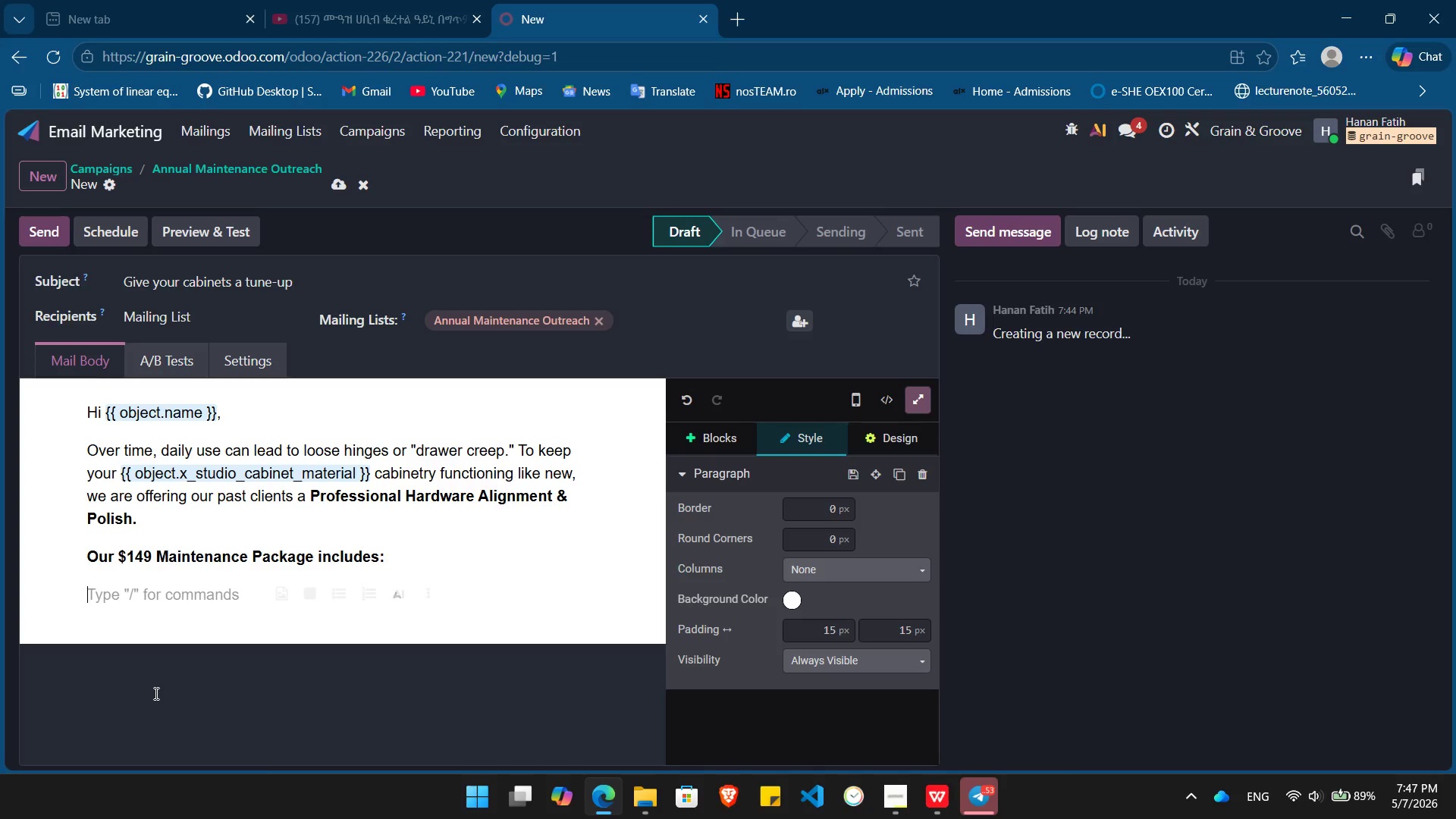 
 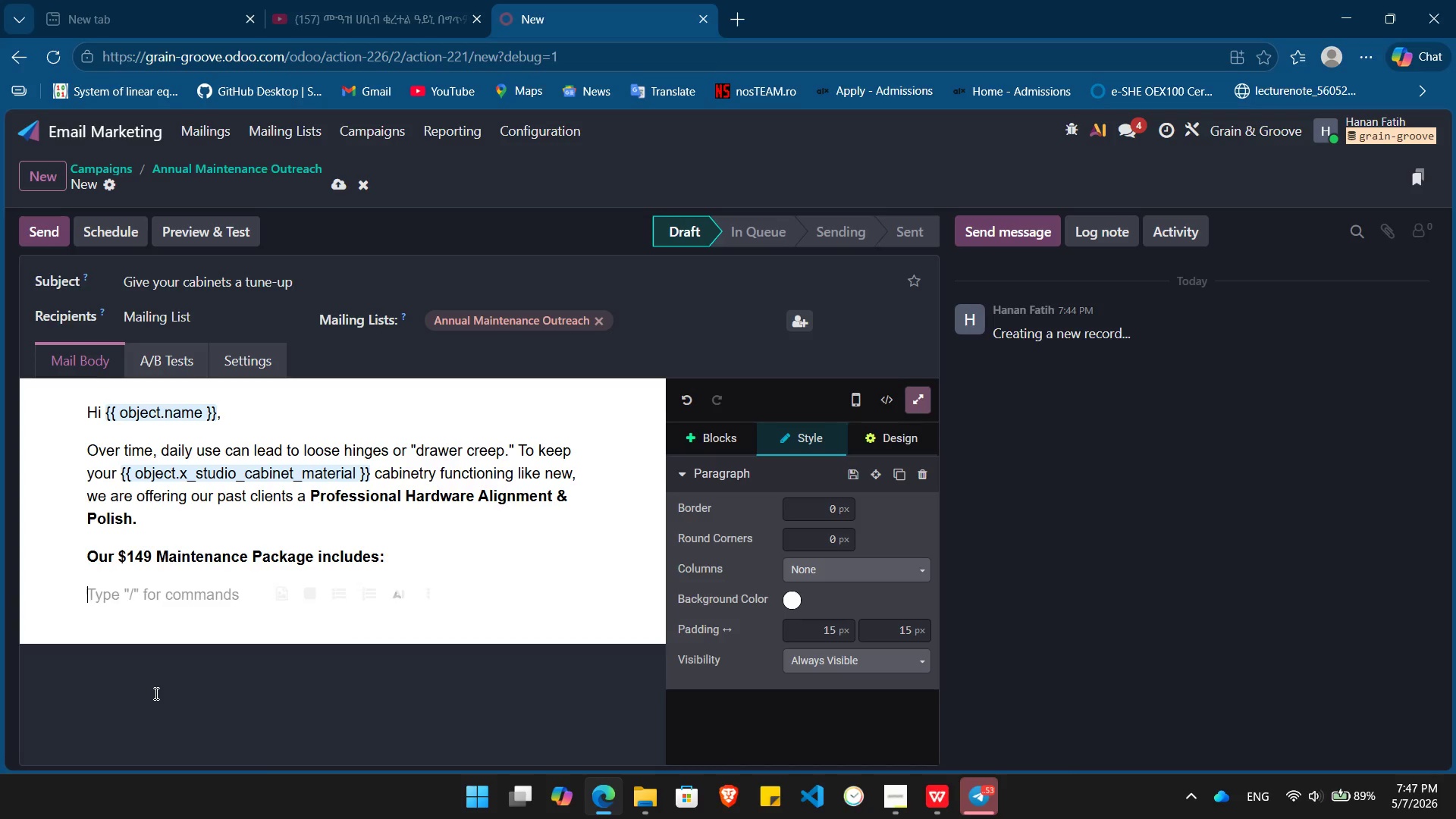 
key(Enter)
 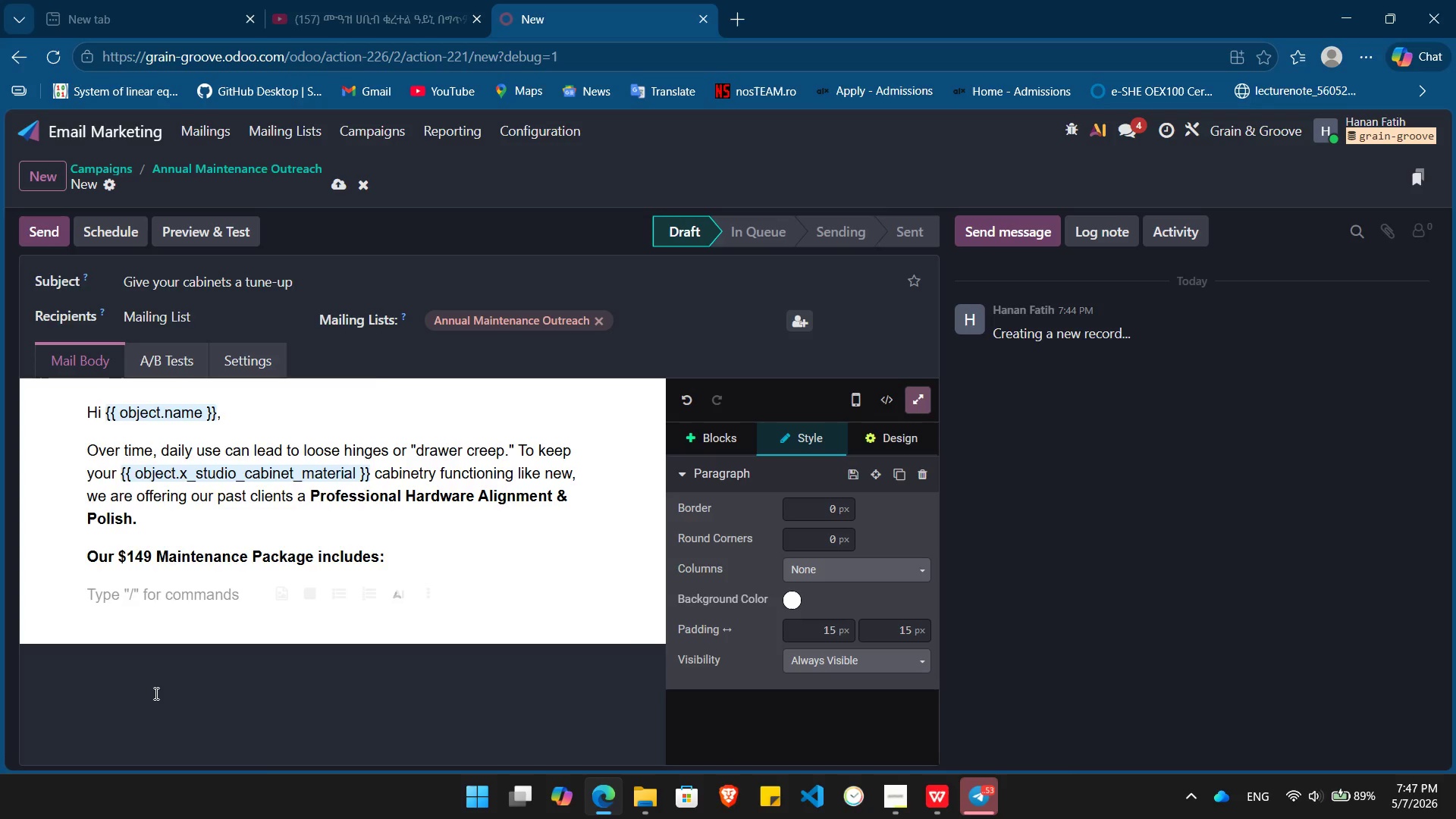 
type(/bu)
 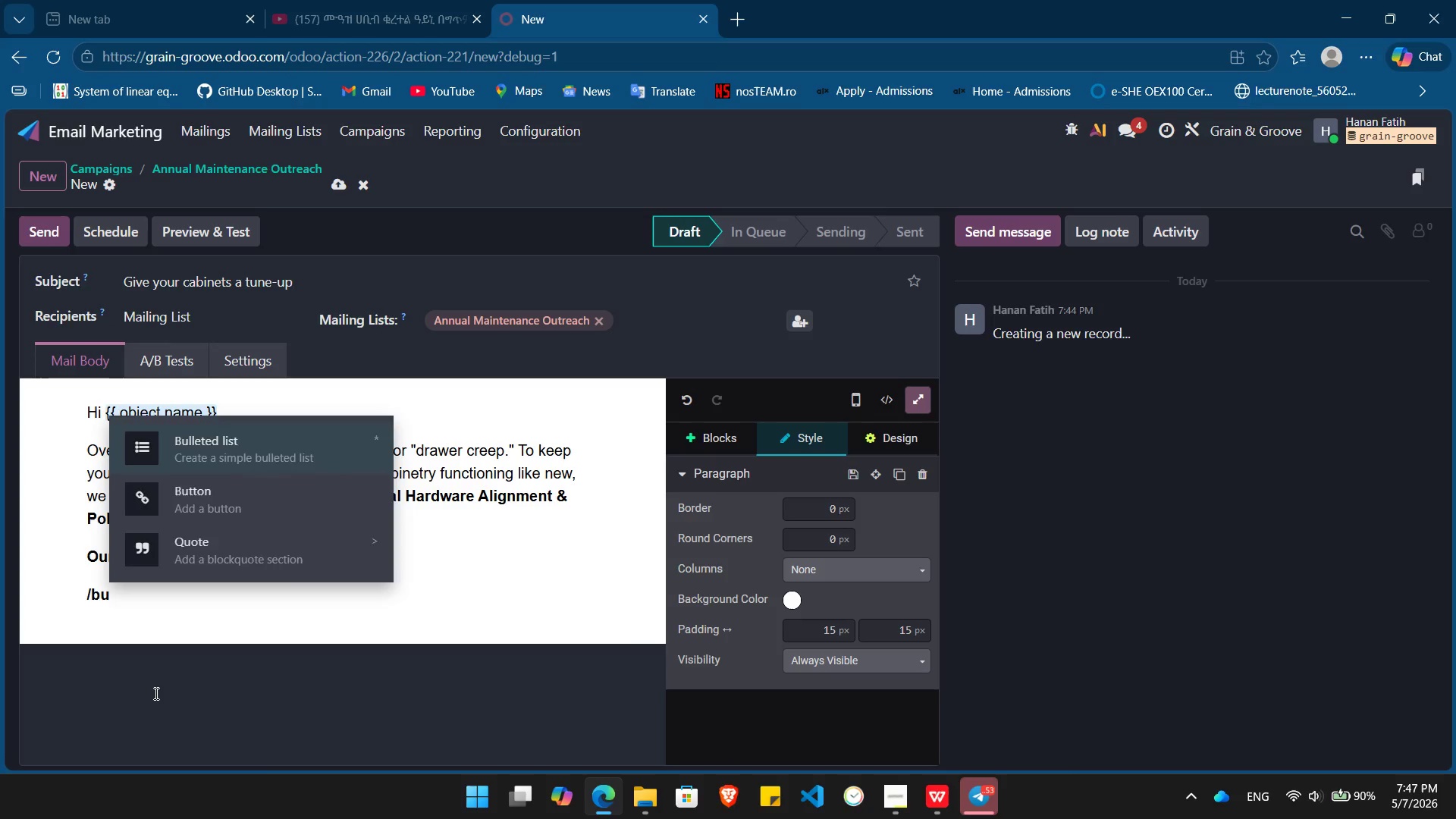 
key(Enter)
 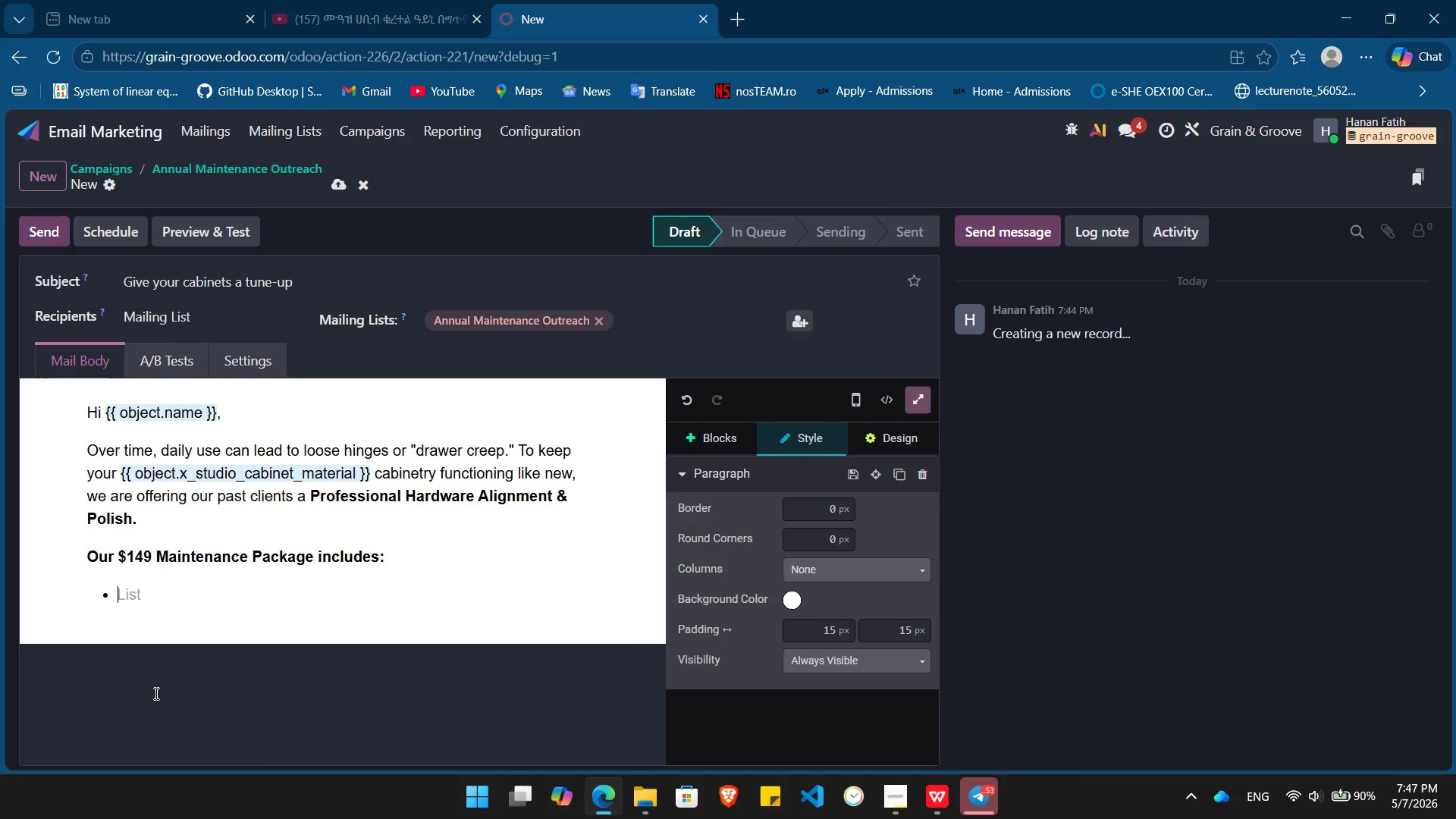 
key(Shift+ShiftLeft)
 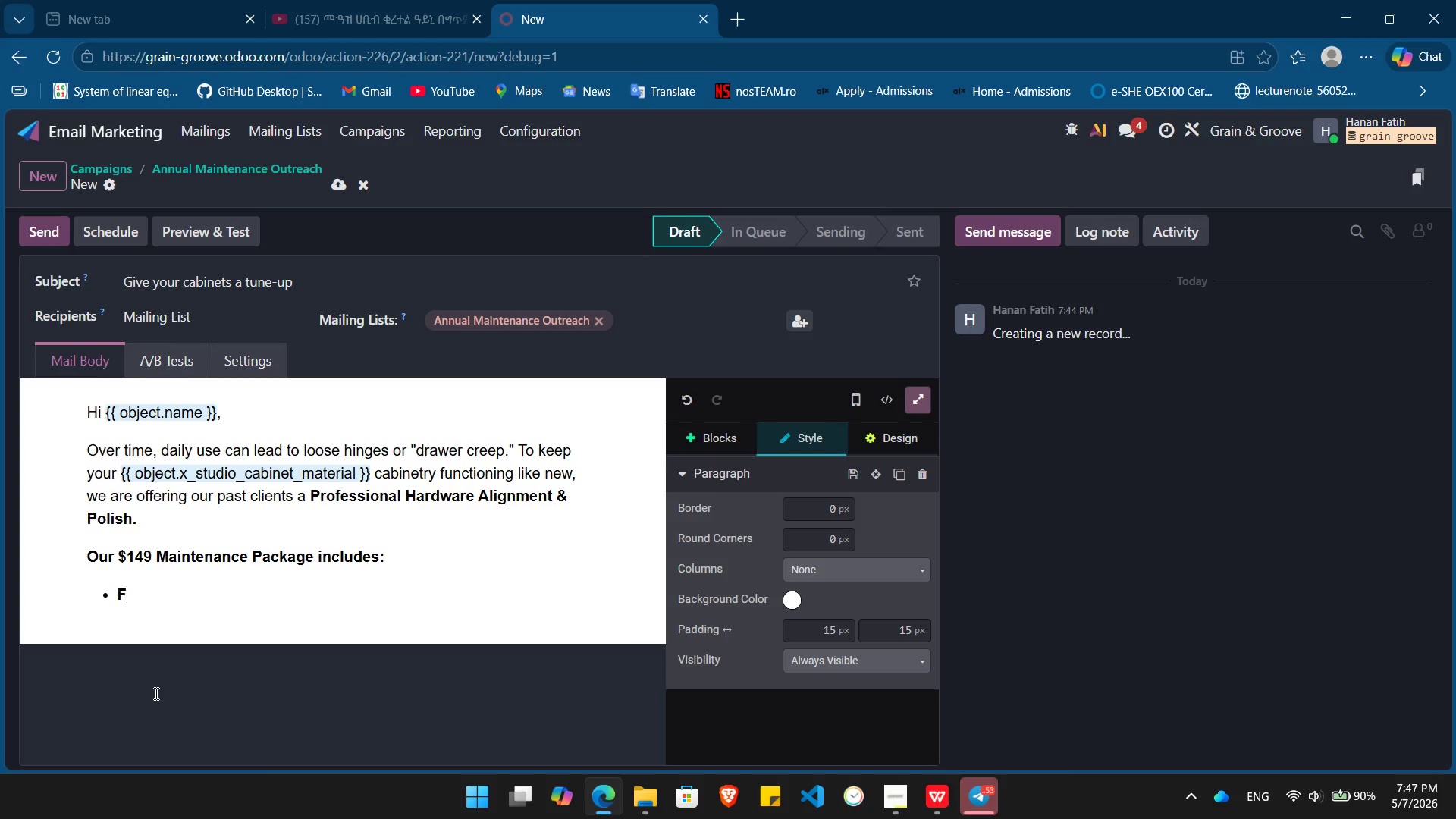 
key(Shift+F)
 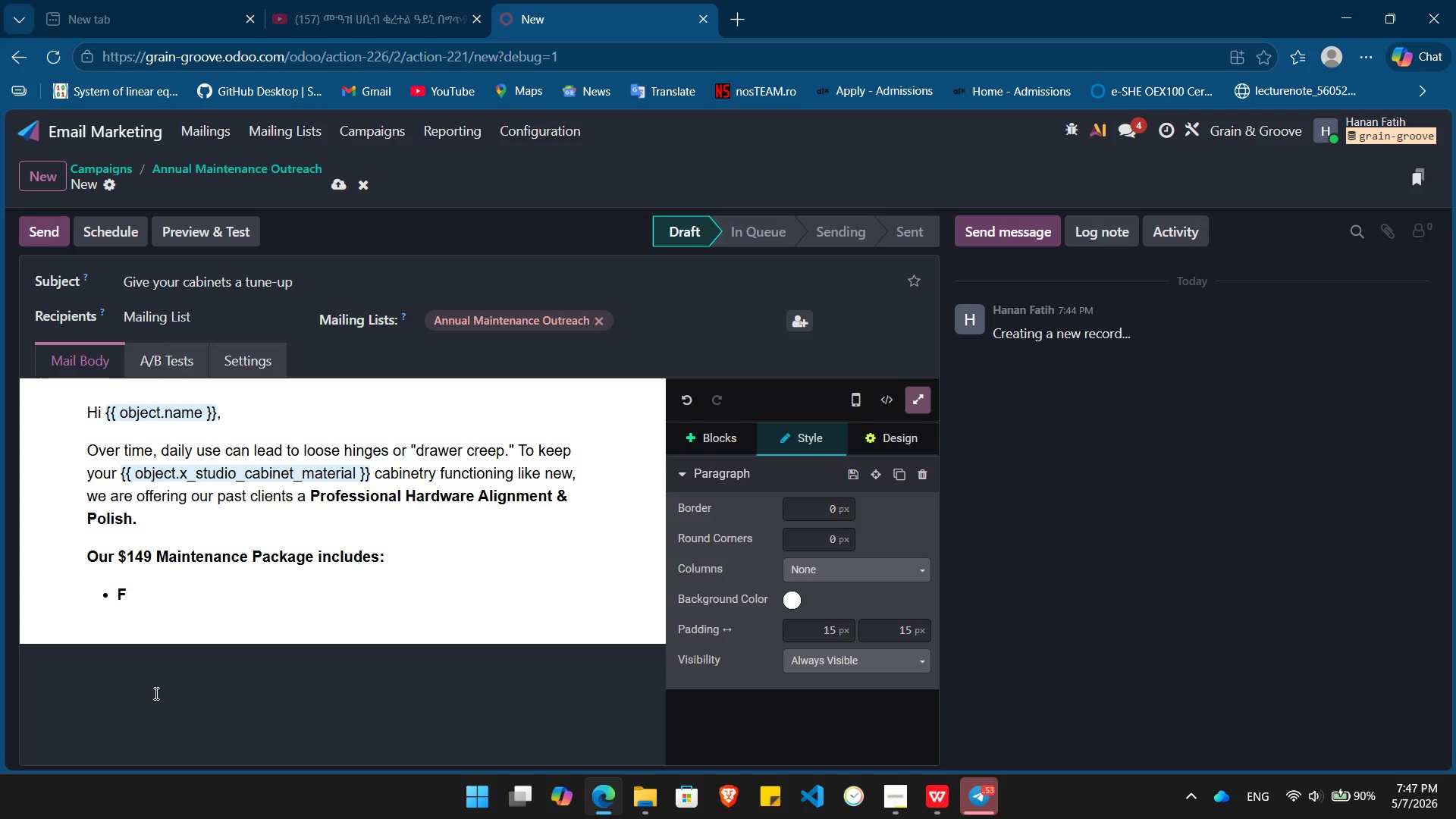 
key(Backspace)
 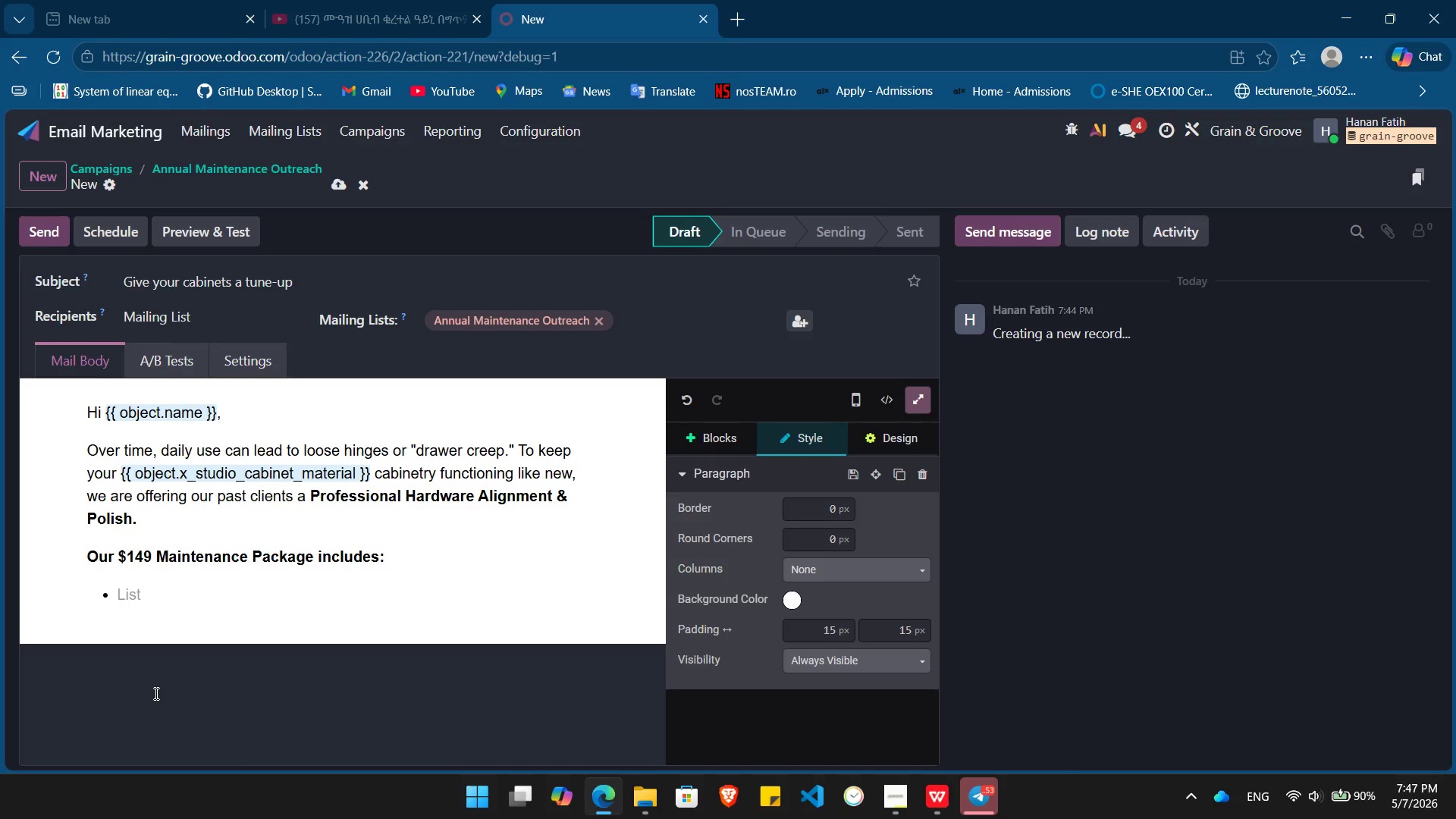 
key(Control+ControlLeft)
 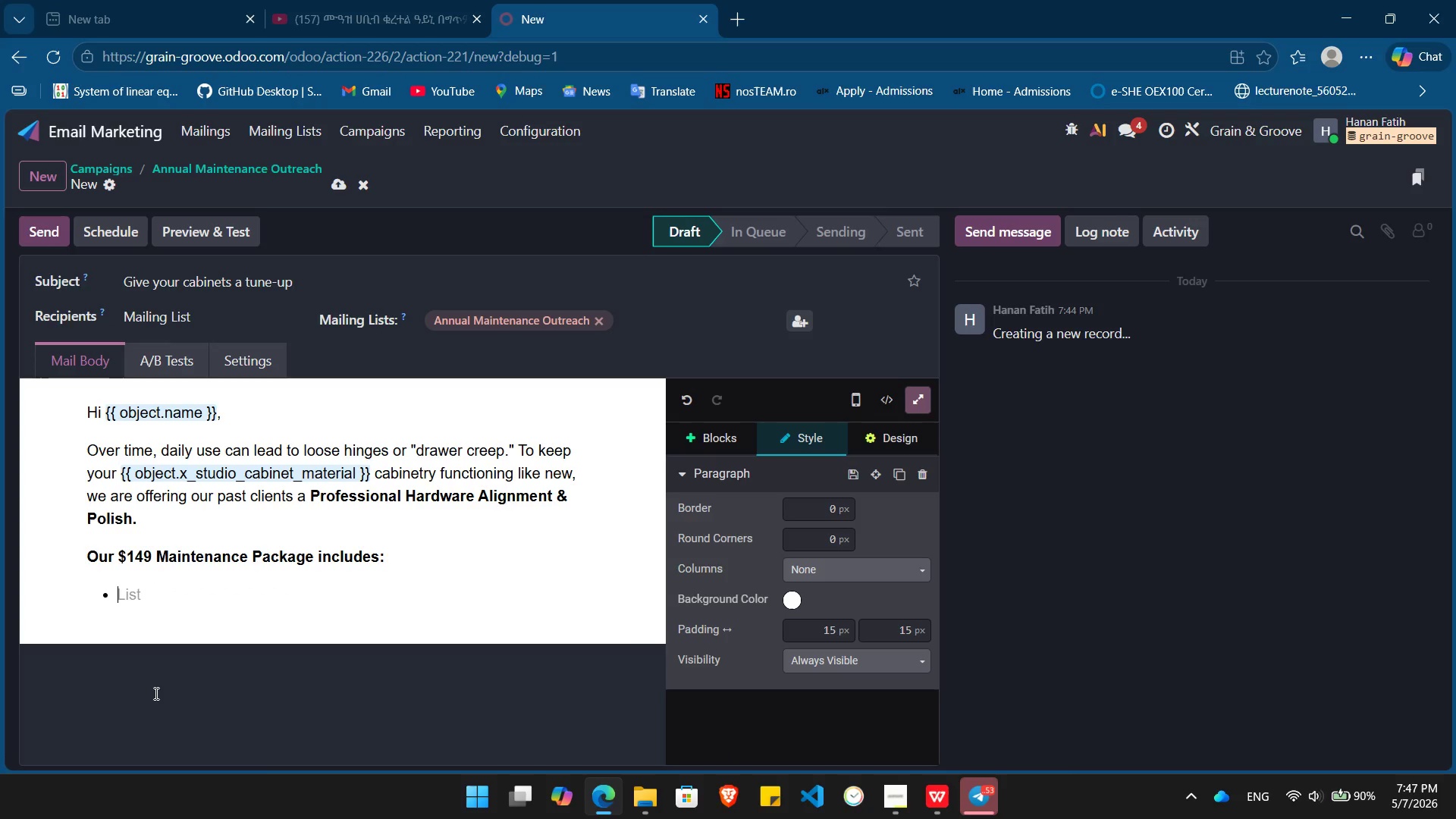 
key(Control+B)
 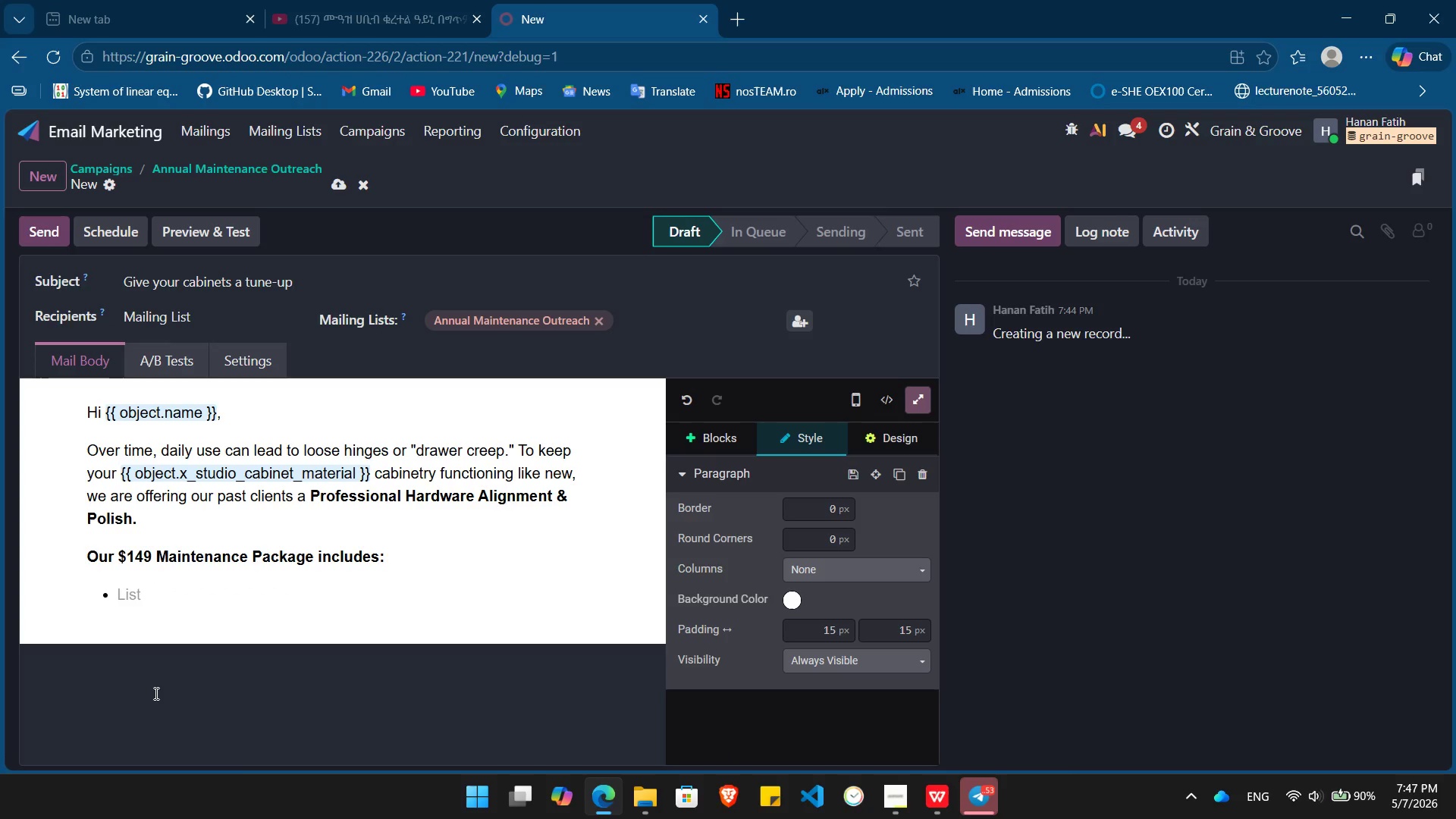 
type(Full hinge tension adjustment and leveling.)
 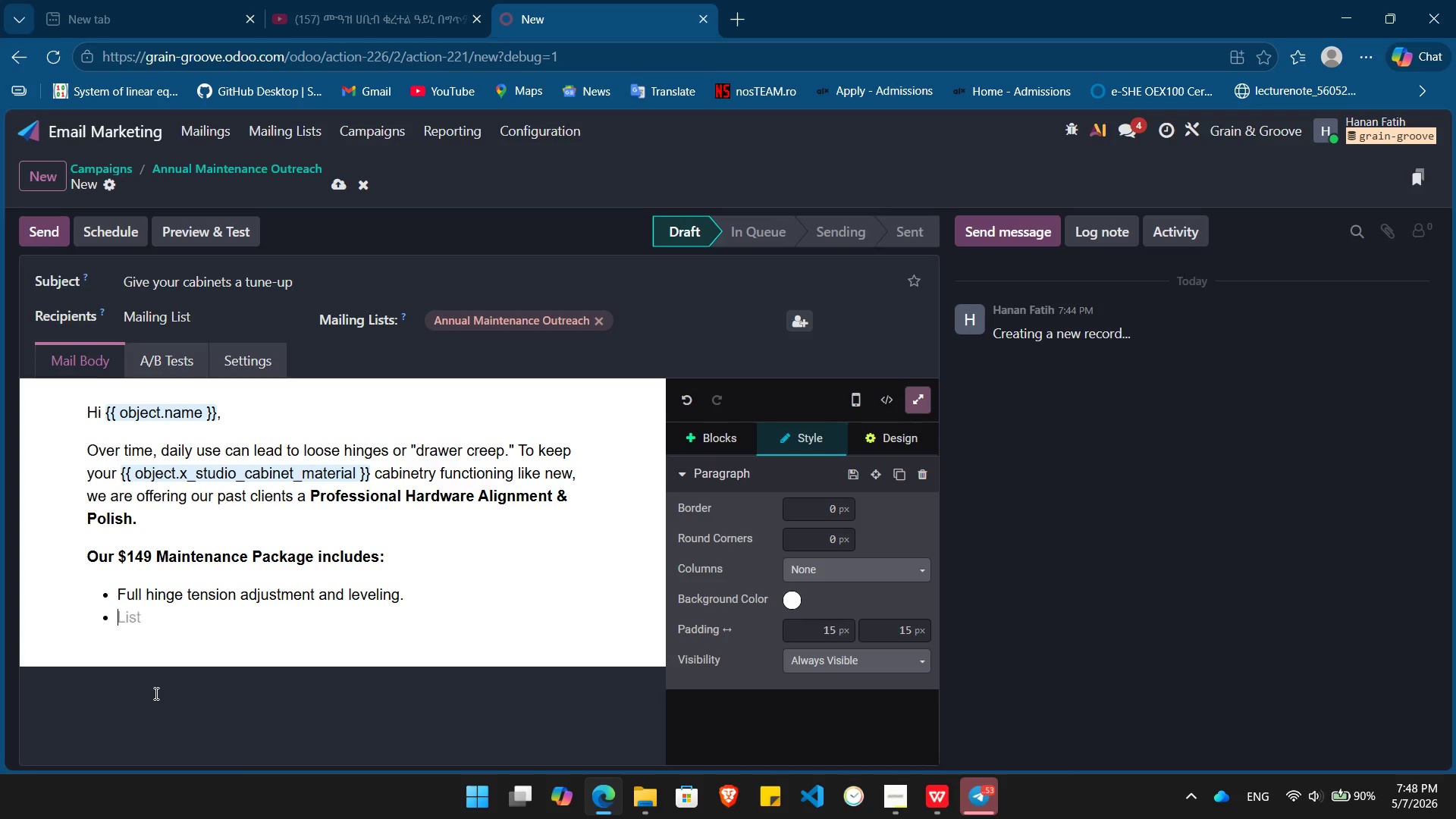 
key(Enter)
 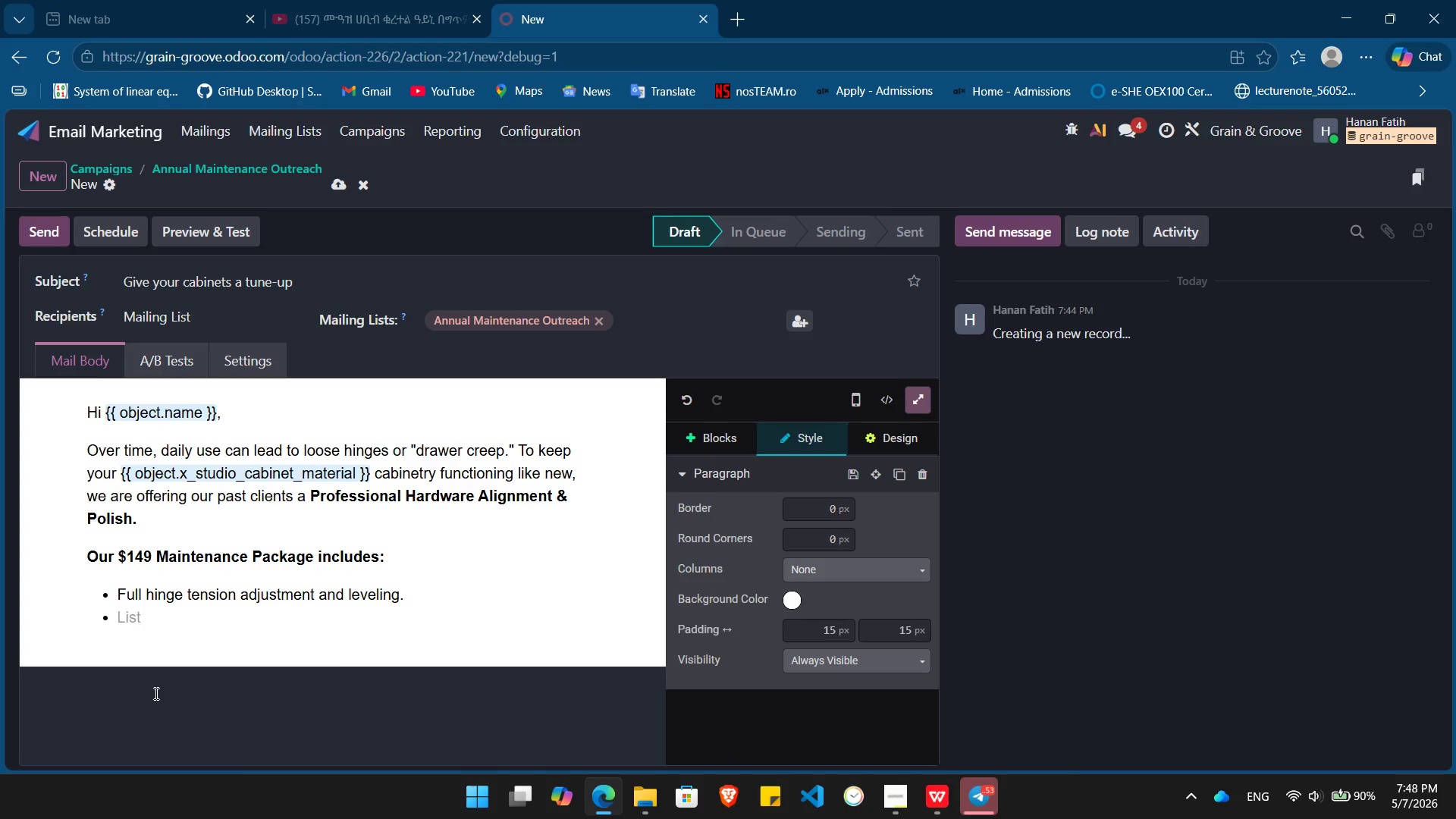 
type(Draw slide lubrication and alignment.)
 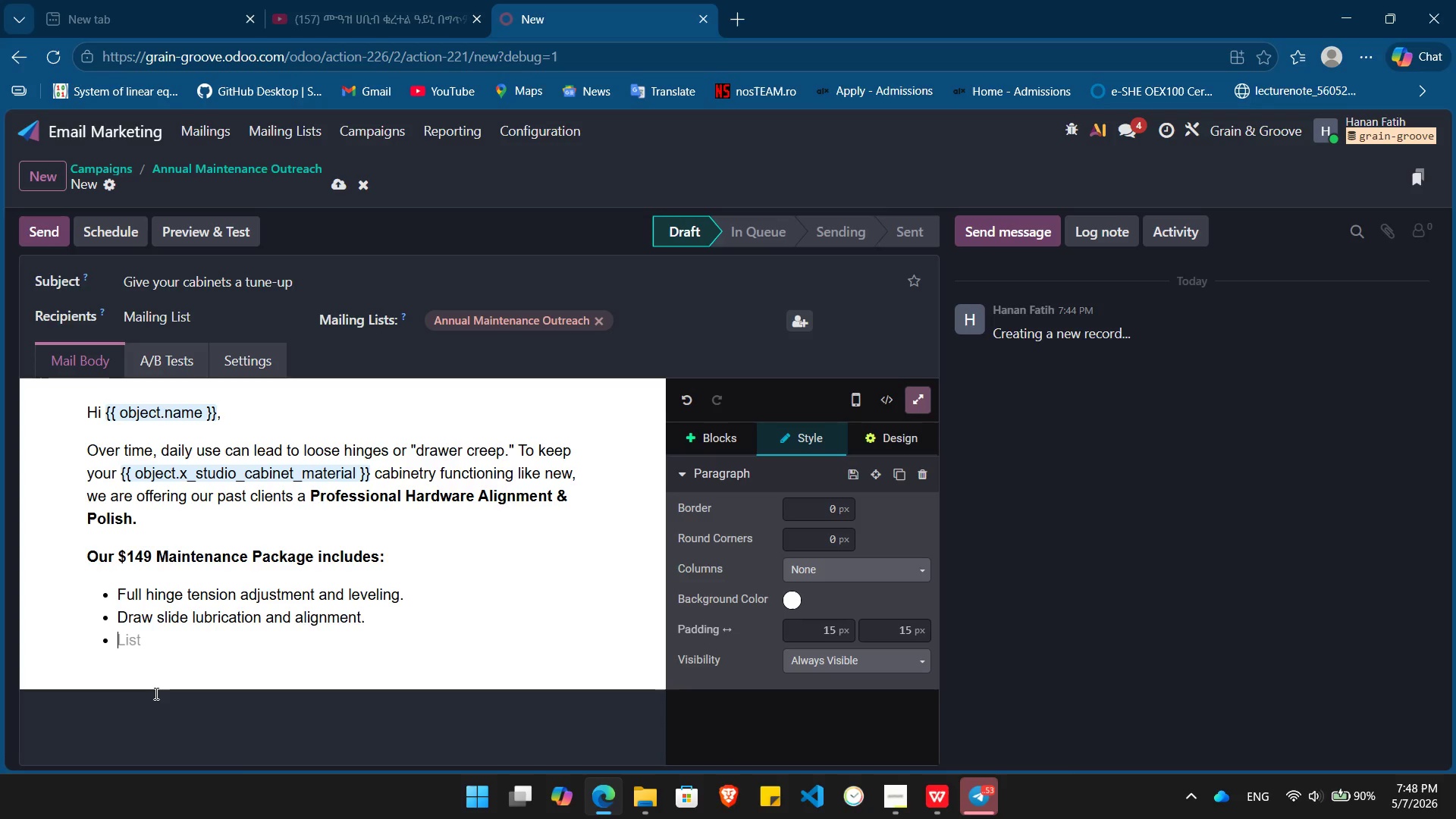 
key(Enter)
 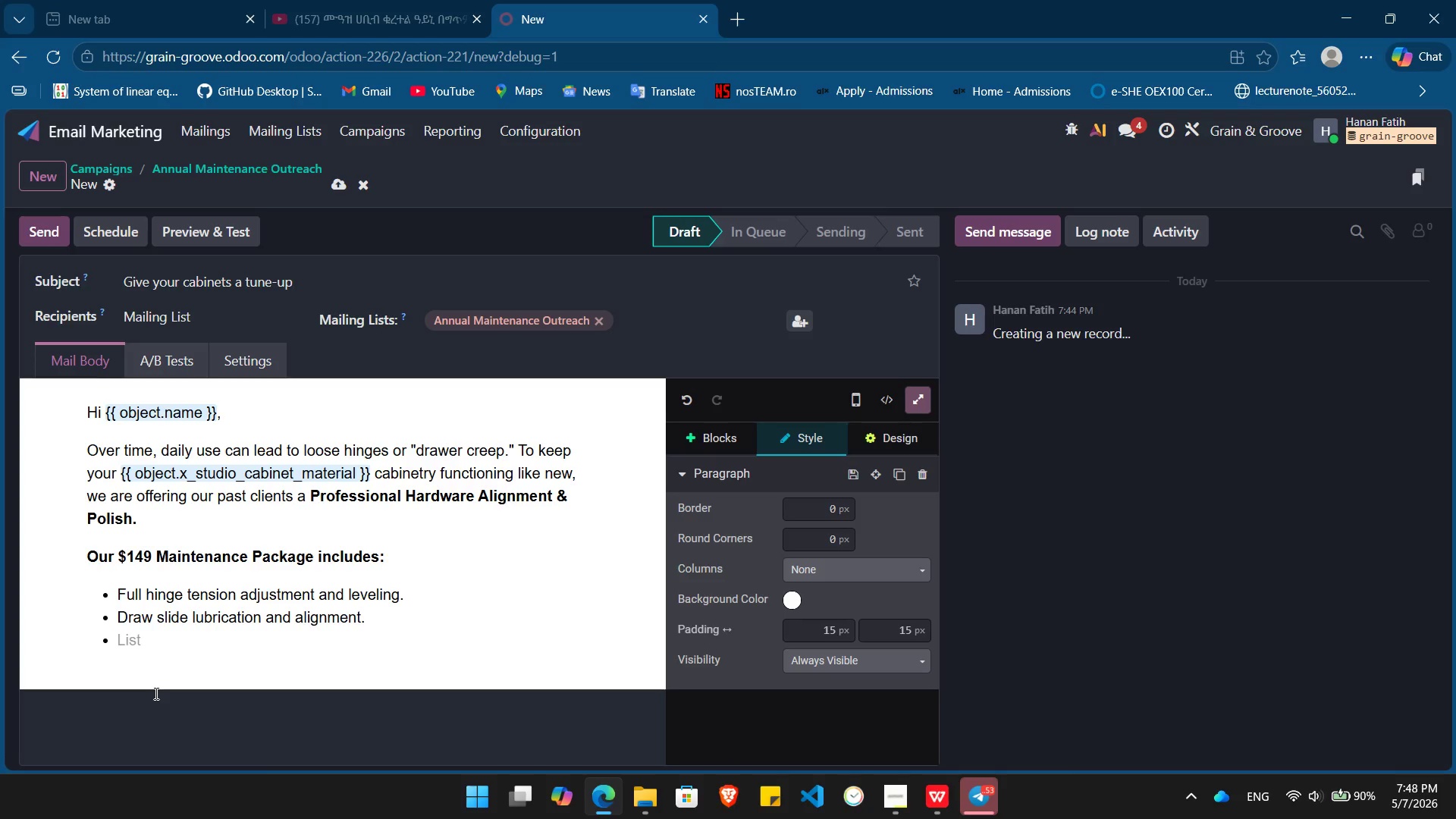 
type(deep polish of all /)
 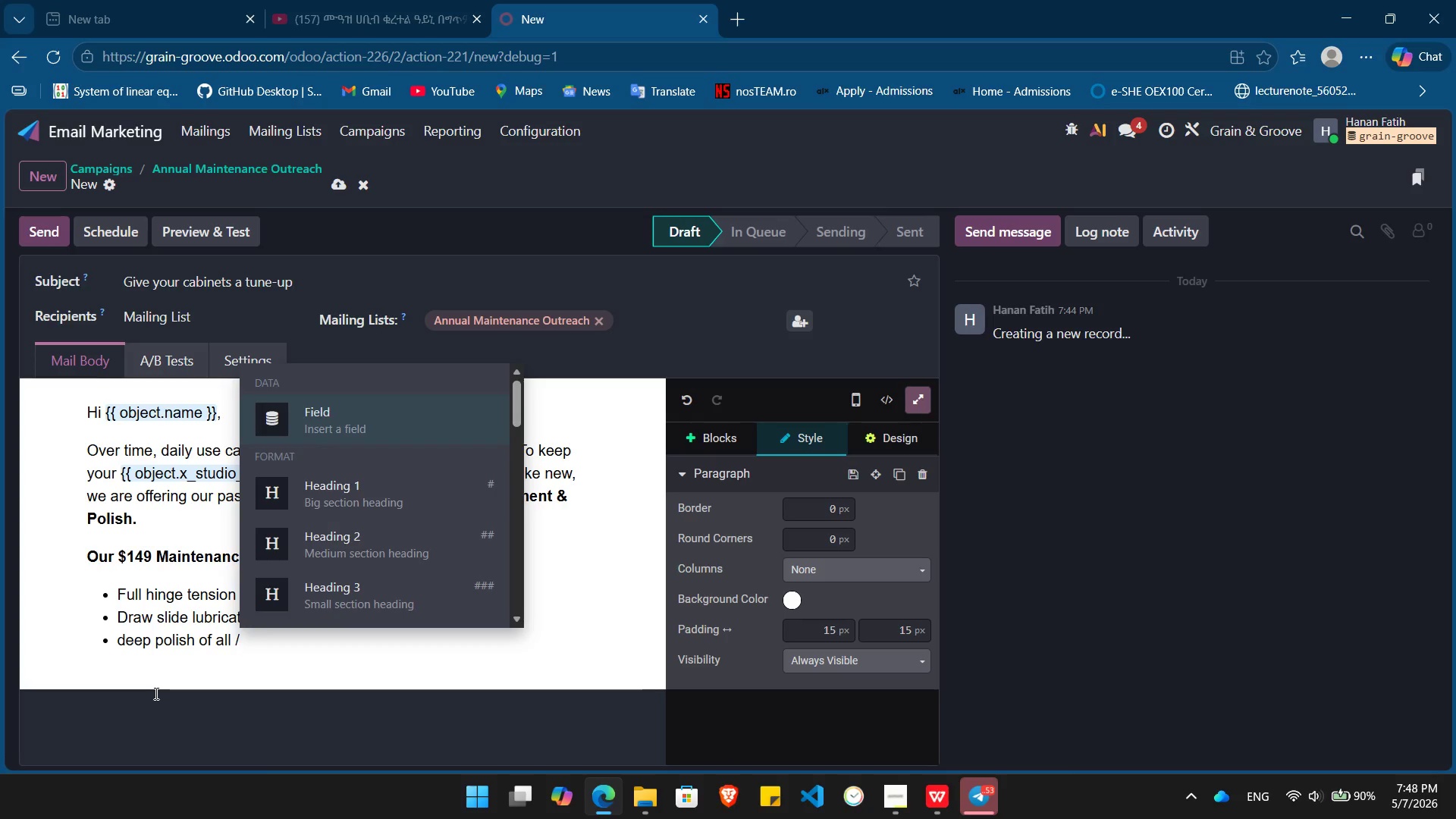 
key(Enter)
 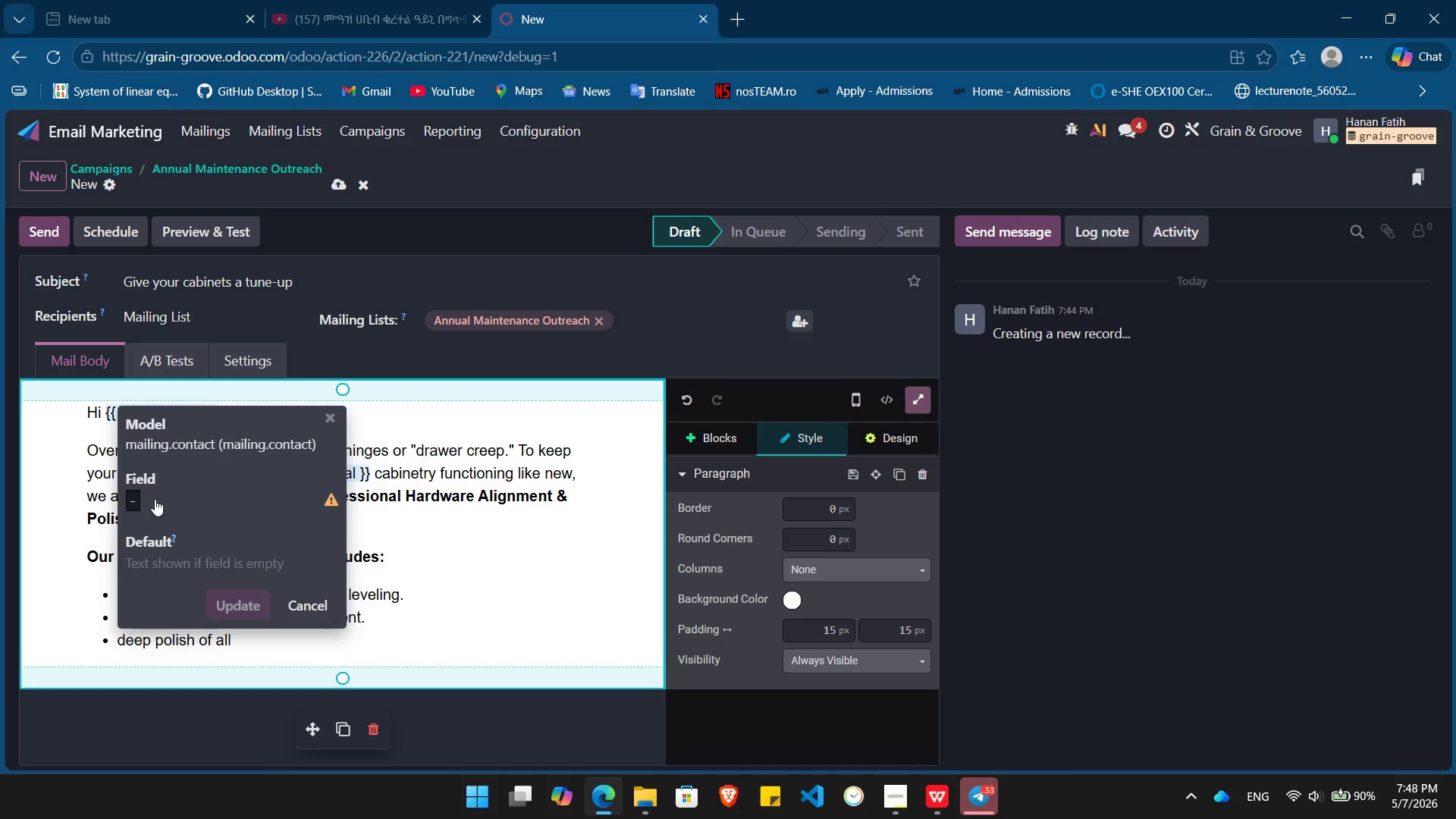 
left_click([155, 501])
 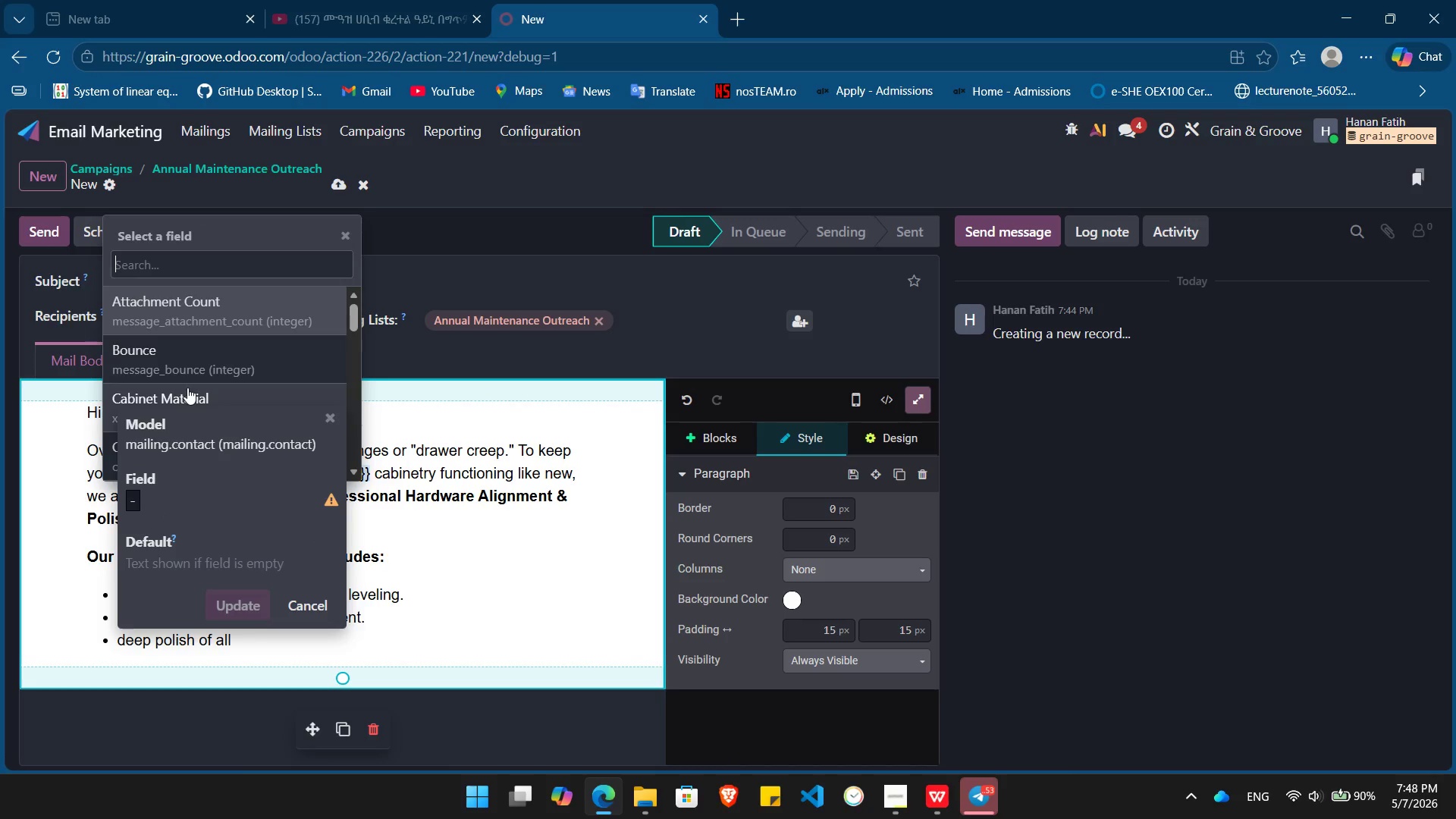 
left_click([187, 388])
 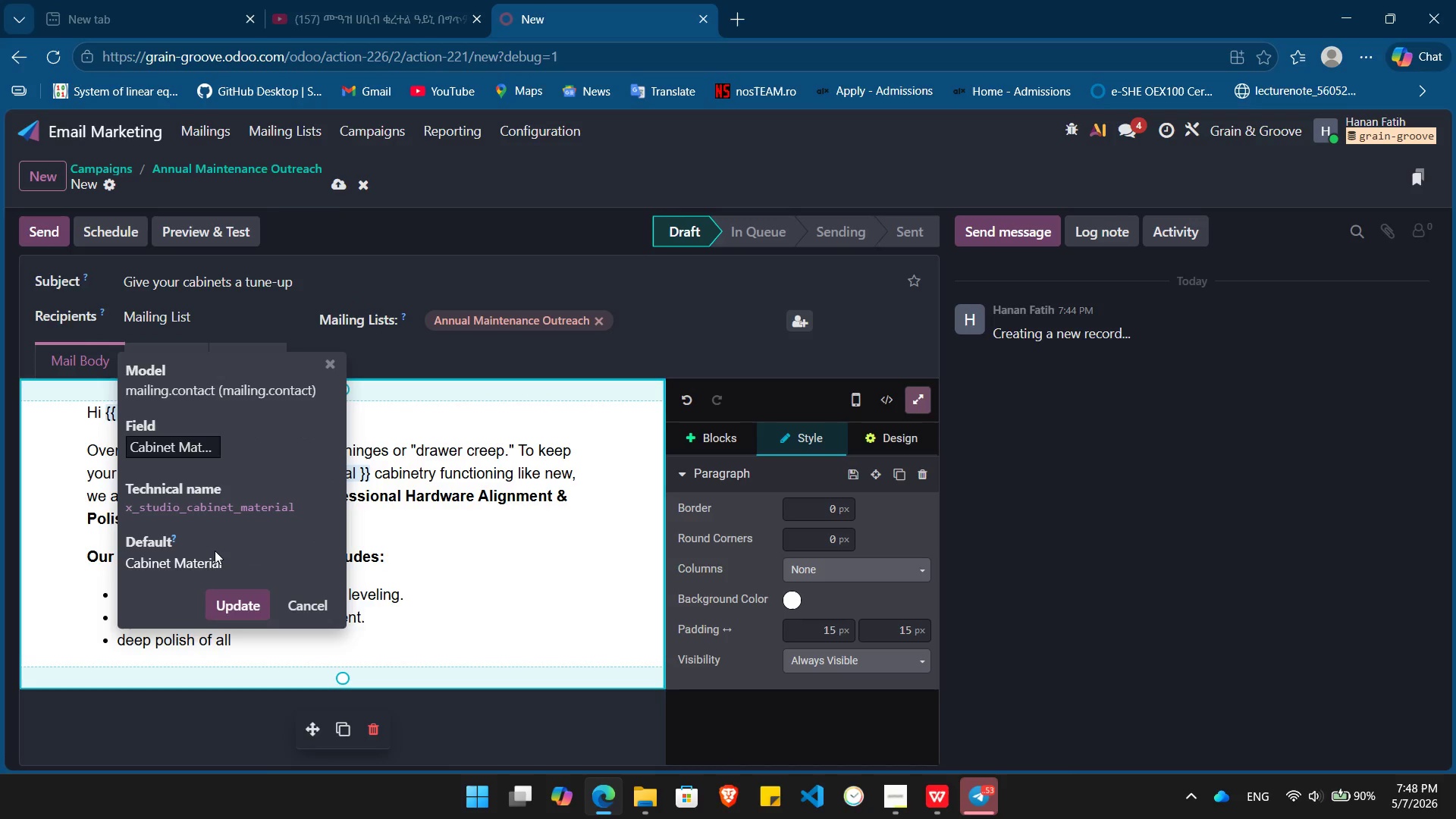 
double_click([215, 551])
 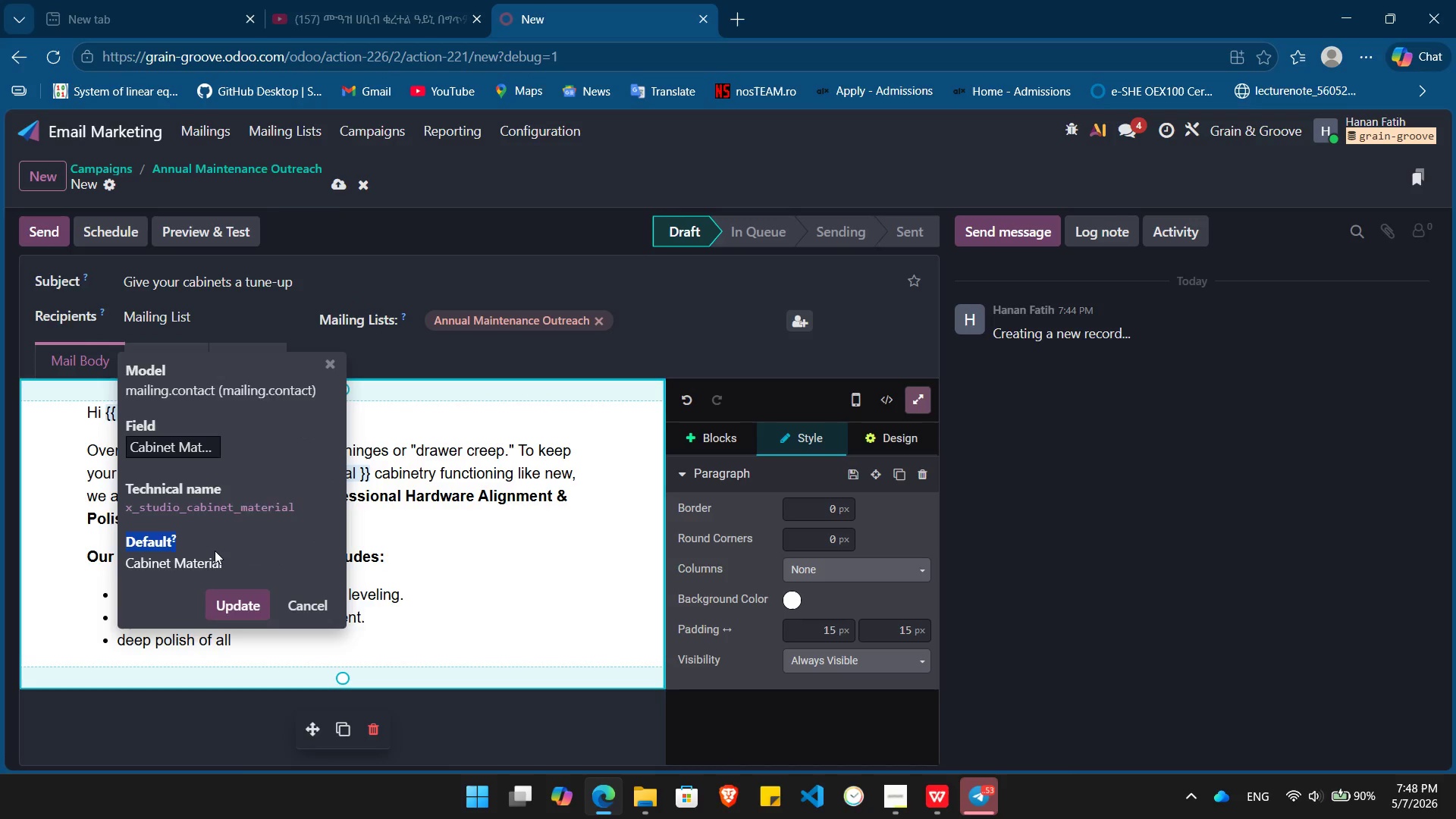 
triple_click([215, 551])
 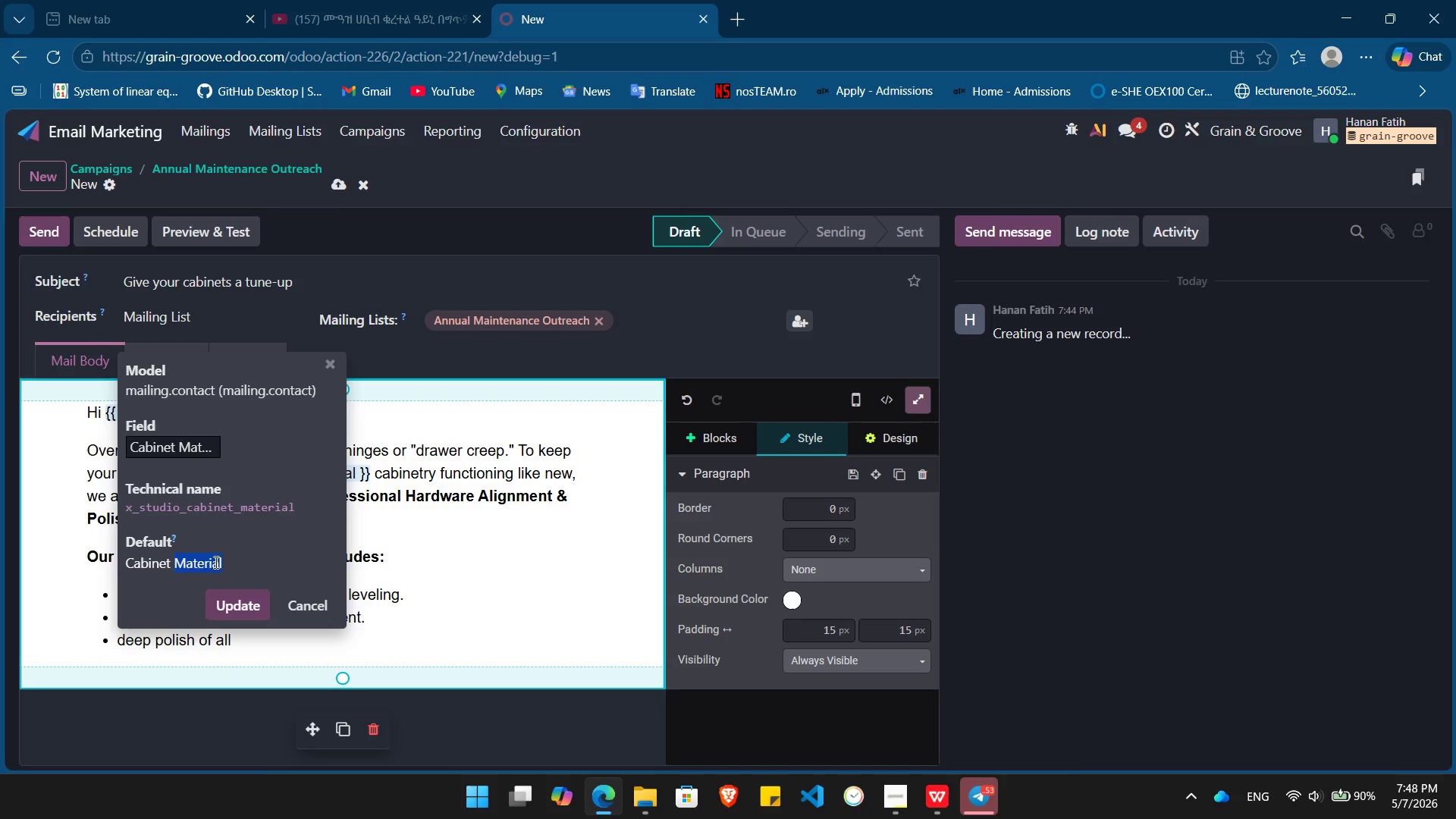 
double_click([215, 562])
 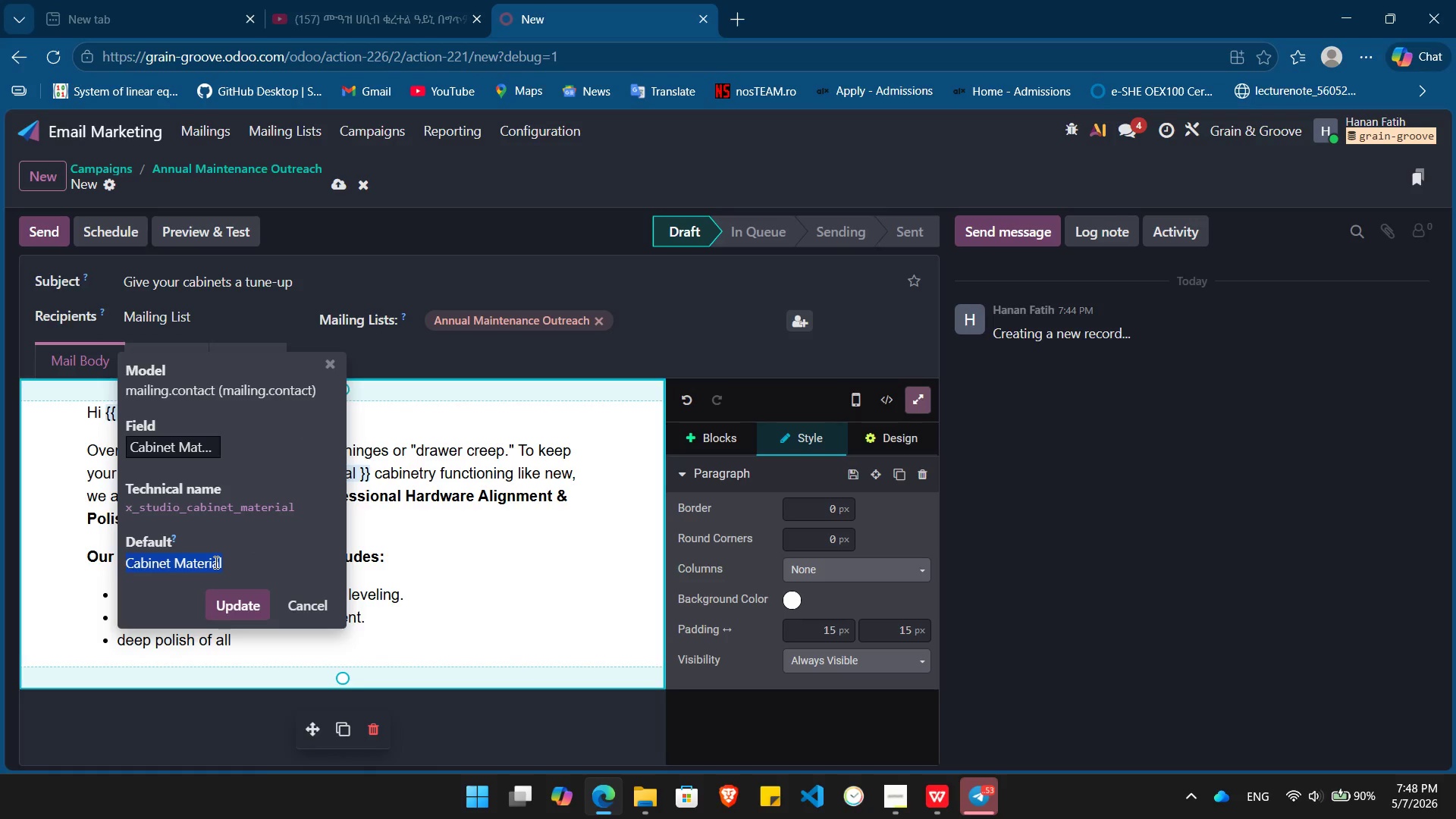 
triple_click([215, 562])
 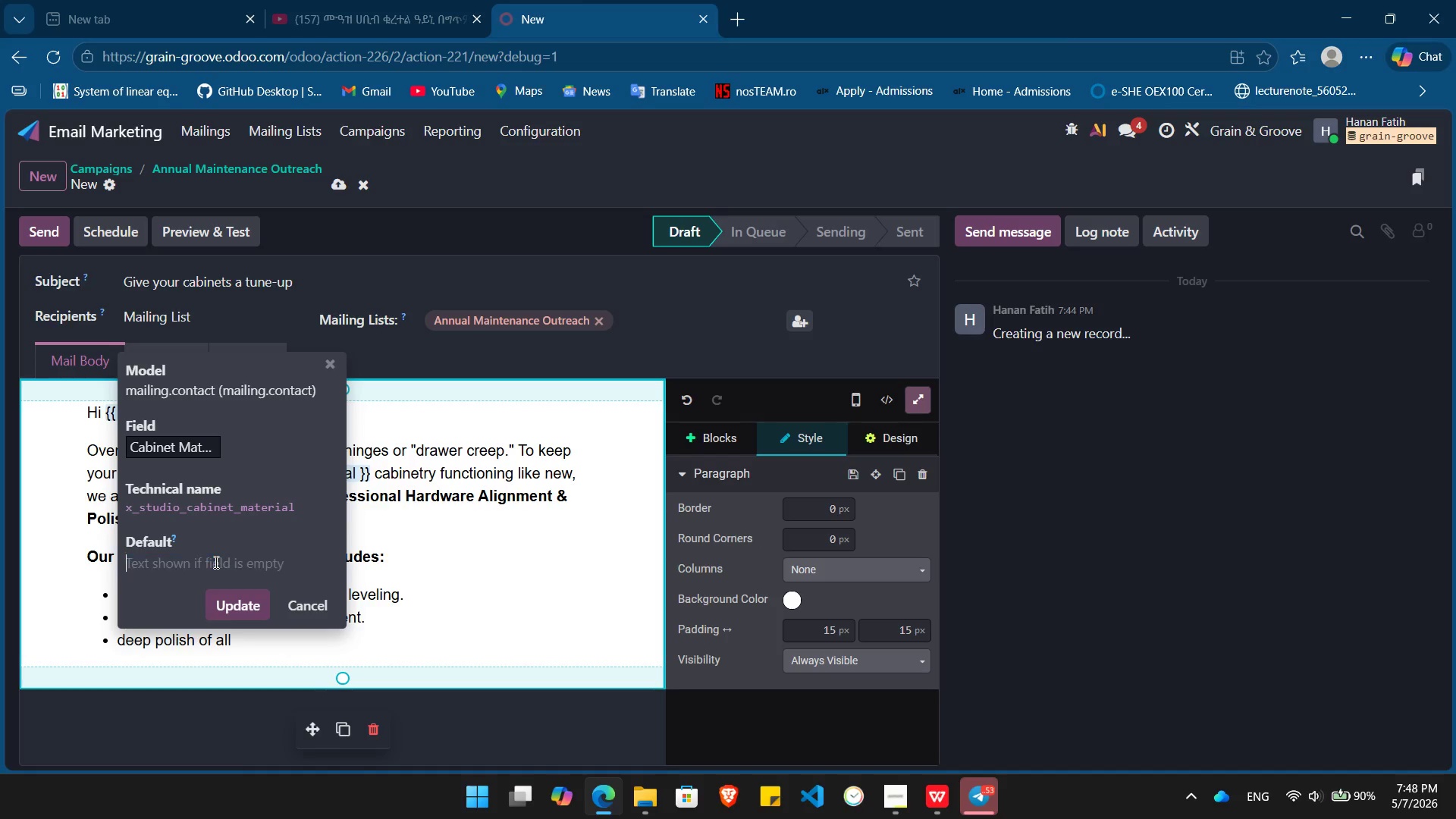 
key(Backspace)
 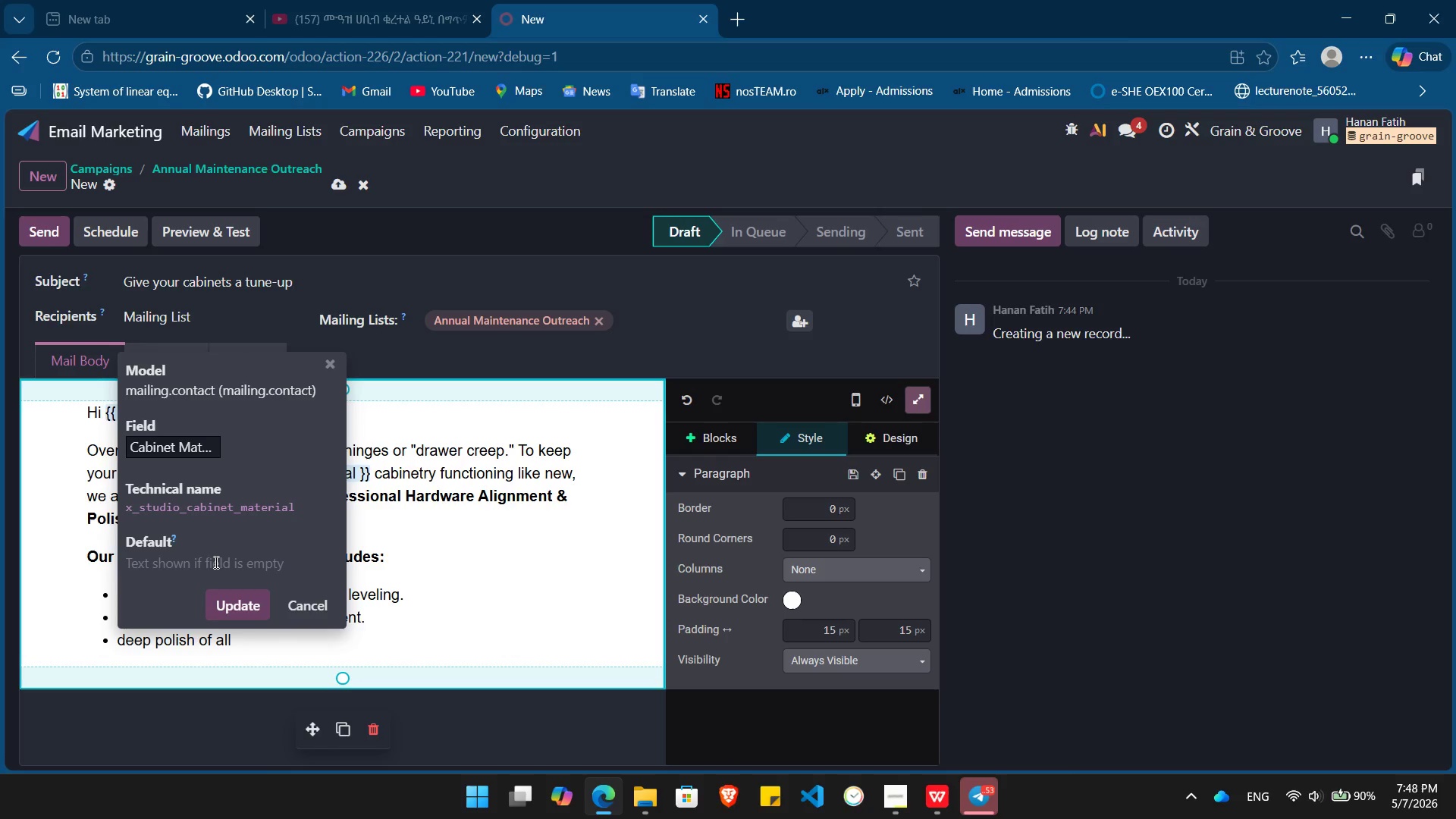 
hold_key(key=ShiftRight, duration=0.42)
 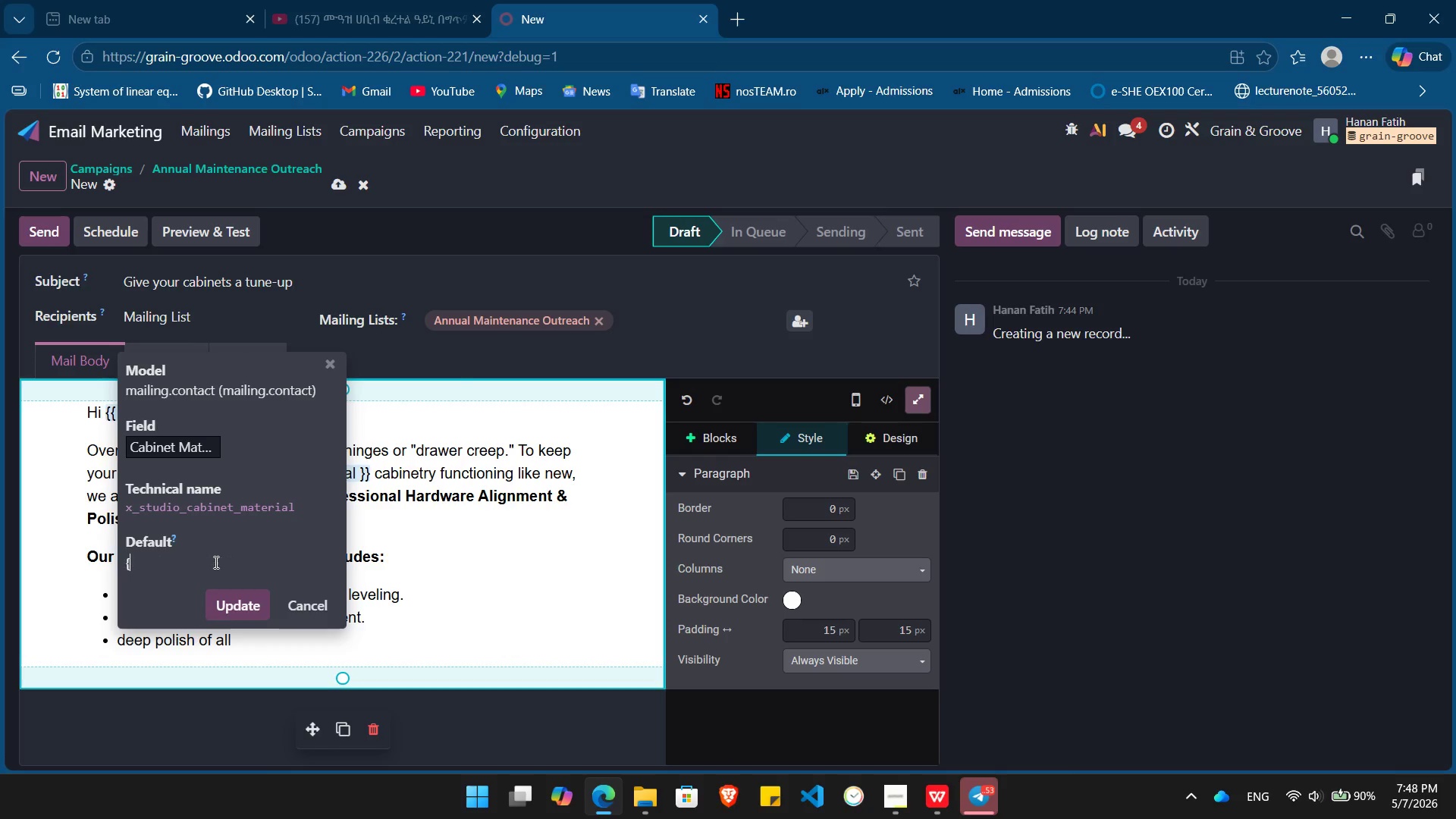 
key(Shift+ShiftRight)
 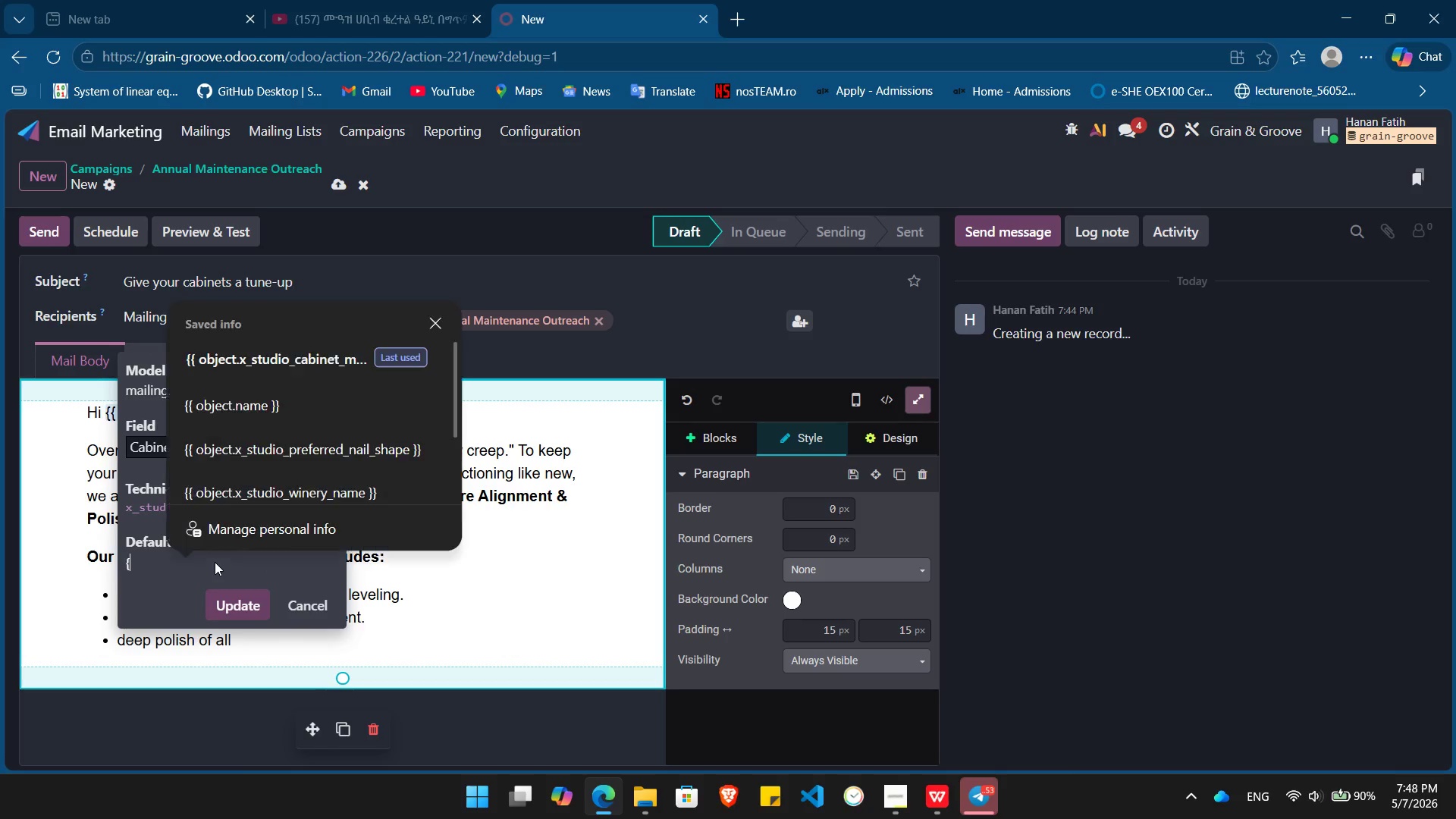 
key(Shift+BracketLeft)
 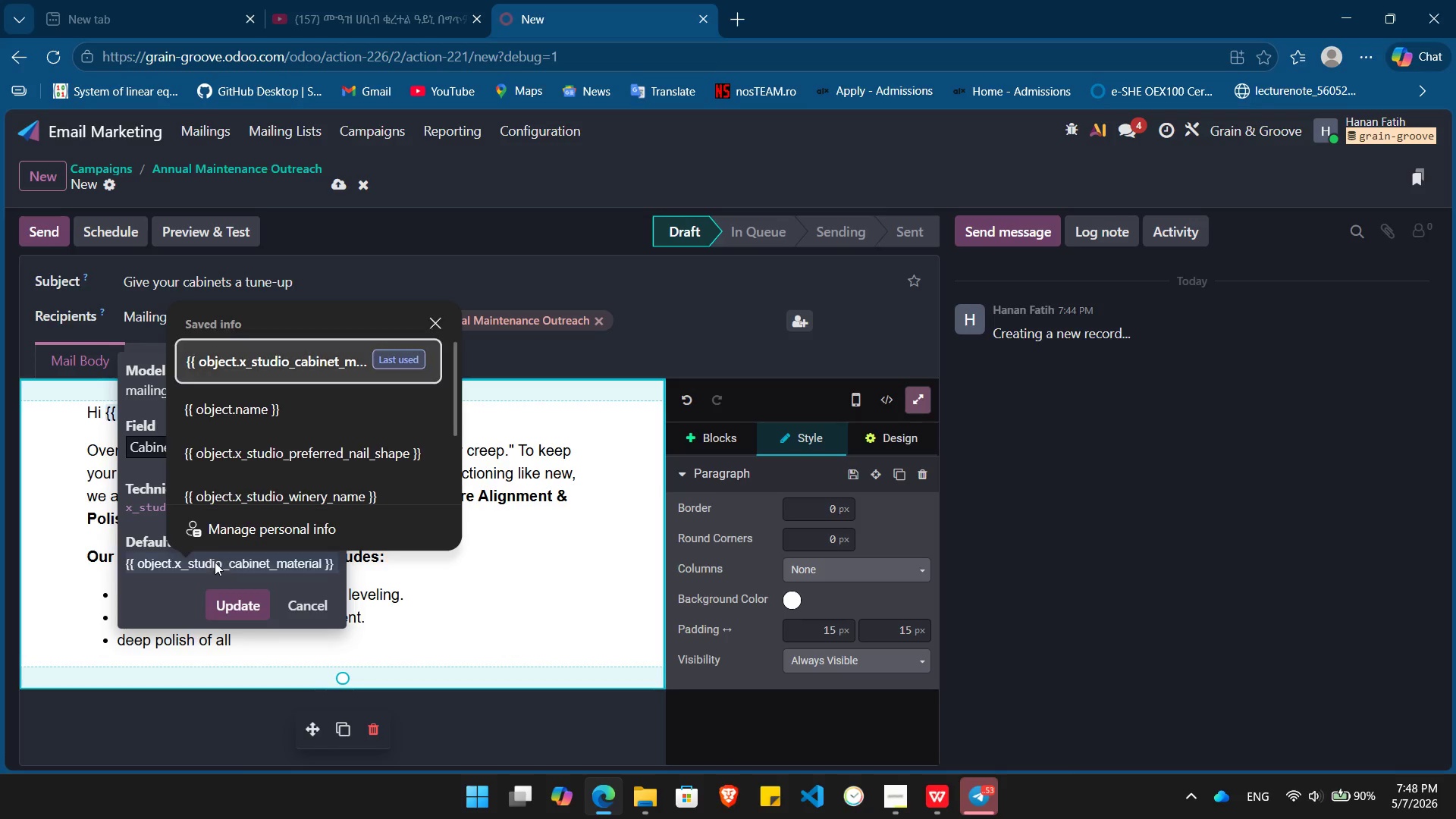 
key(ArrowDown)
 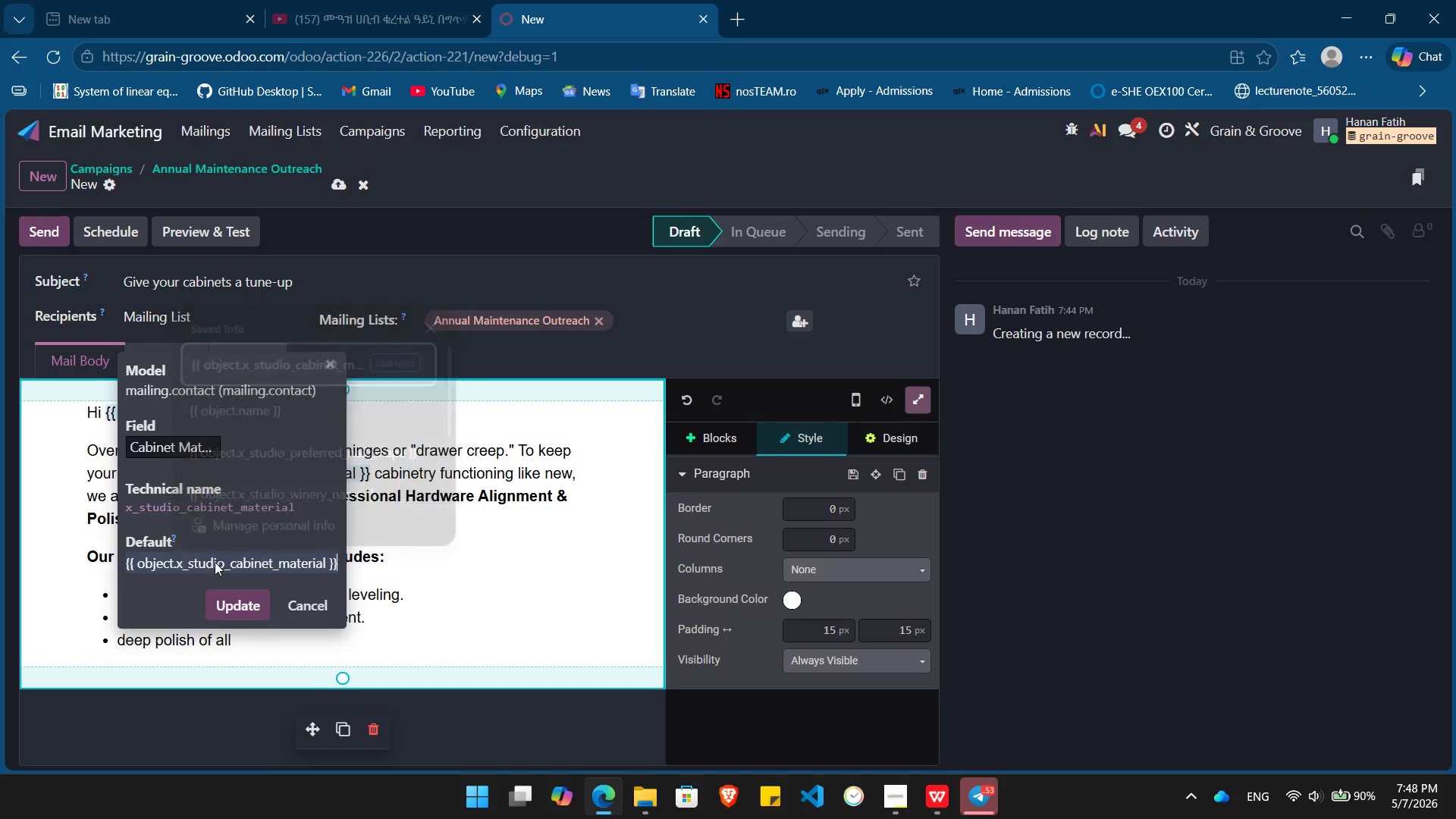 
key(Enter)
 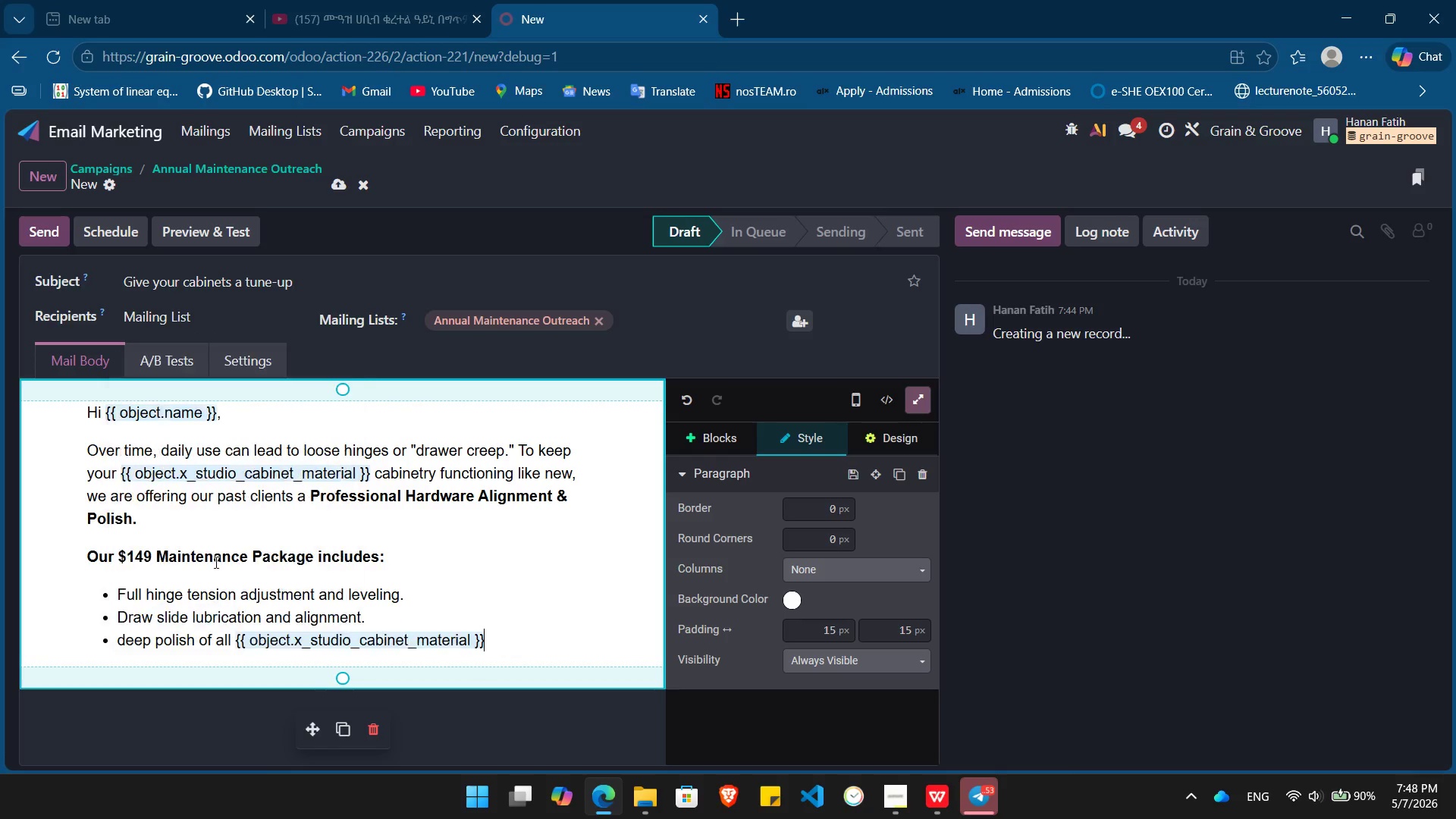 
key(Enter)
 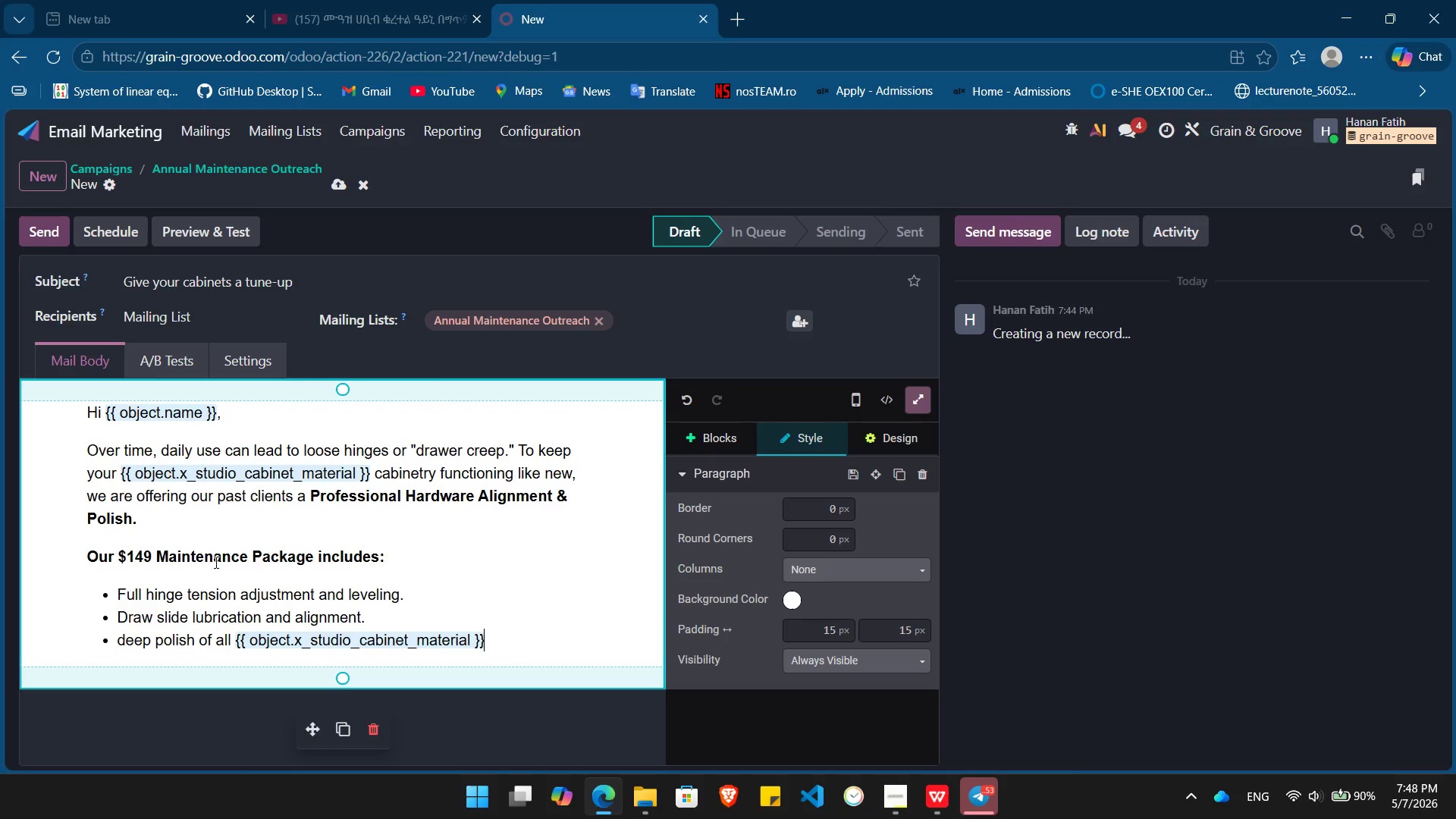 
type( surfaces.)
 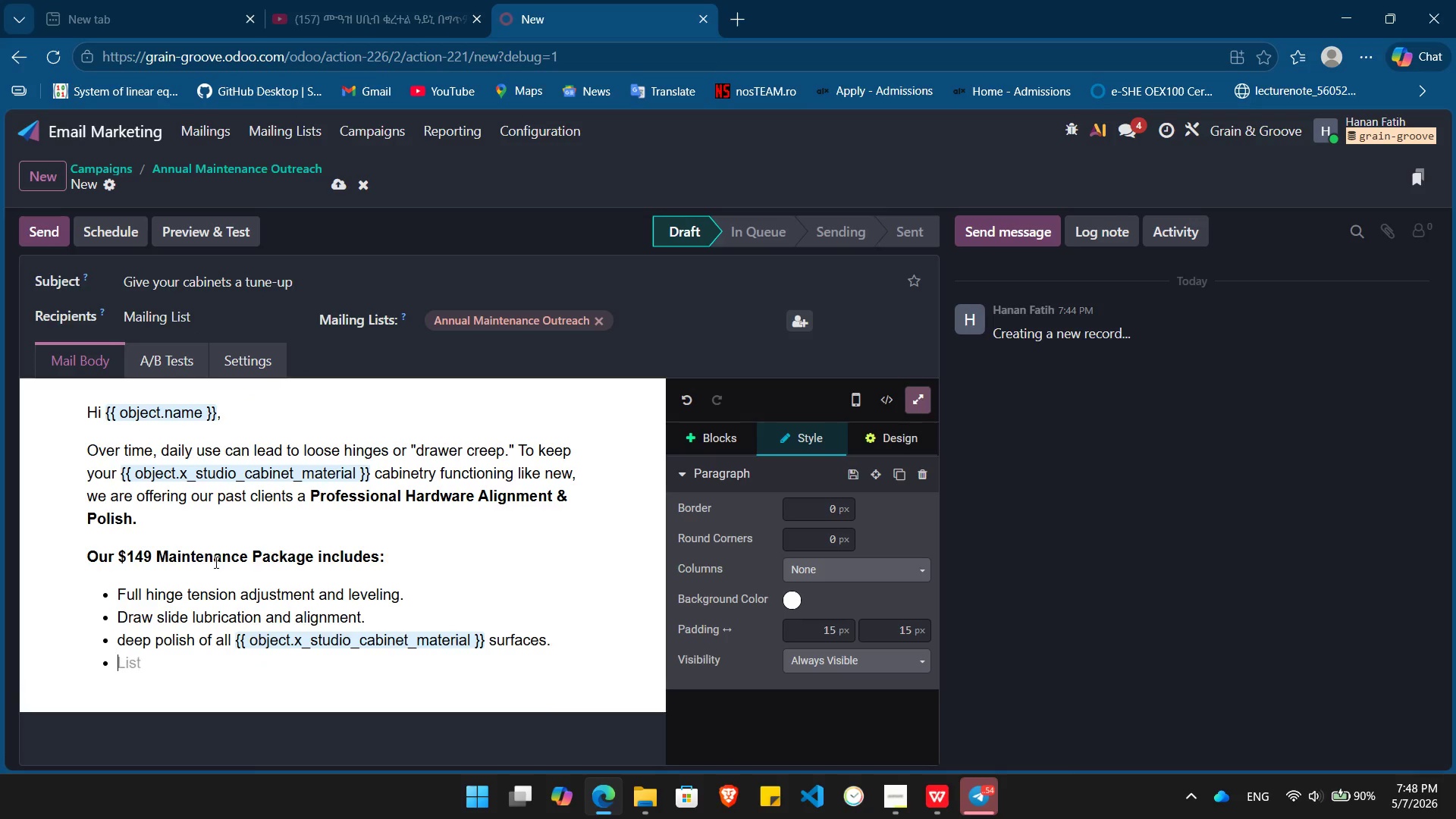 
key(Enter)
 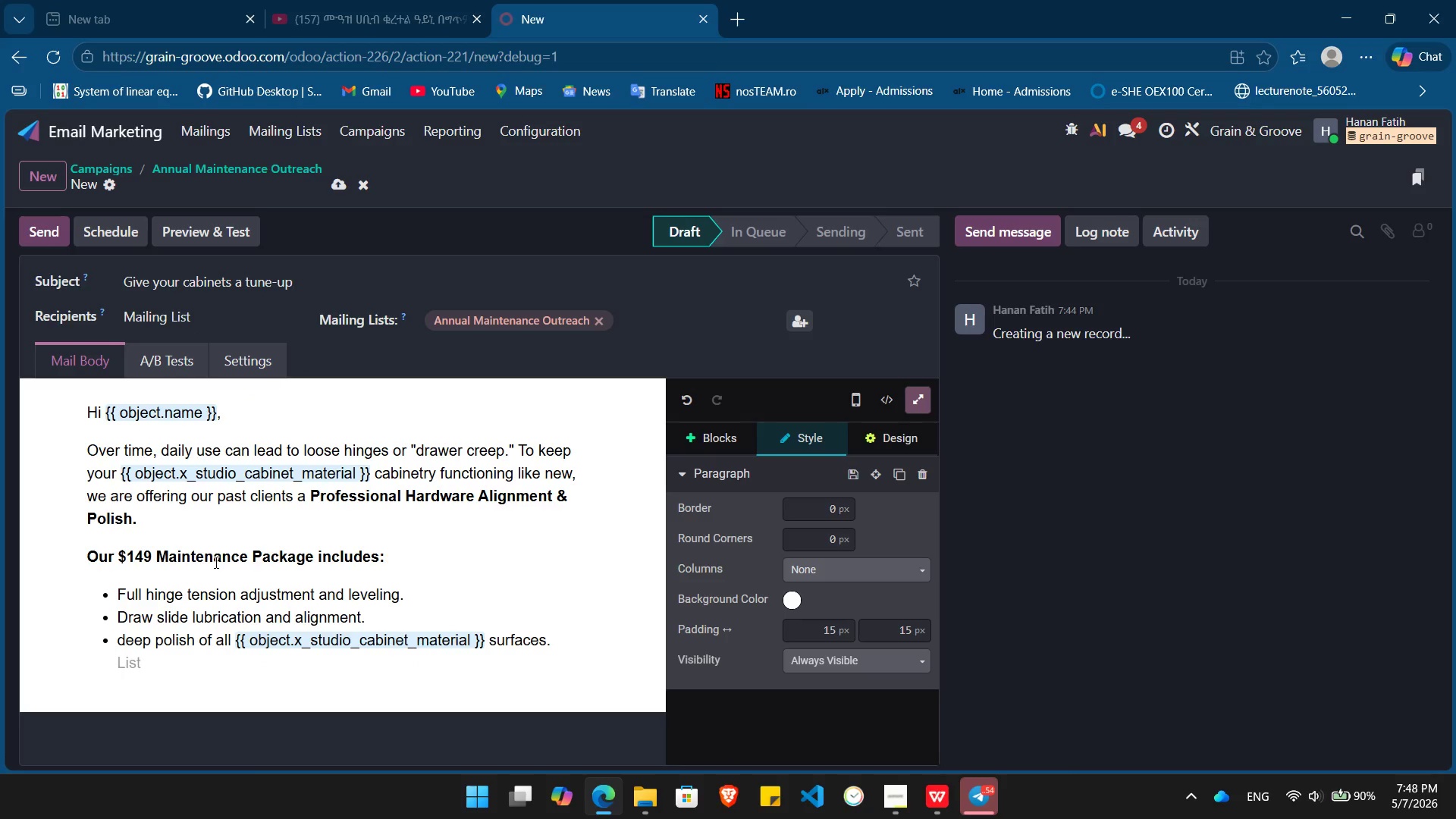 
key(Backspace)
key(Backspace)
type(/but)
 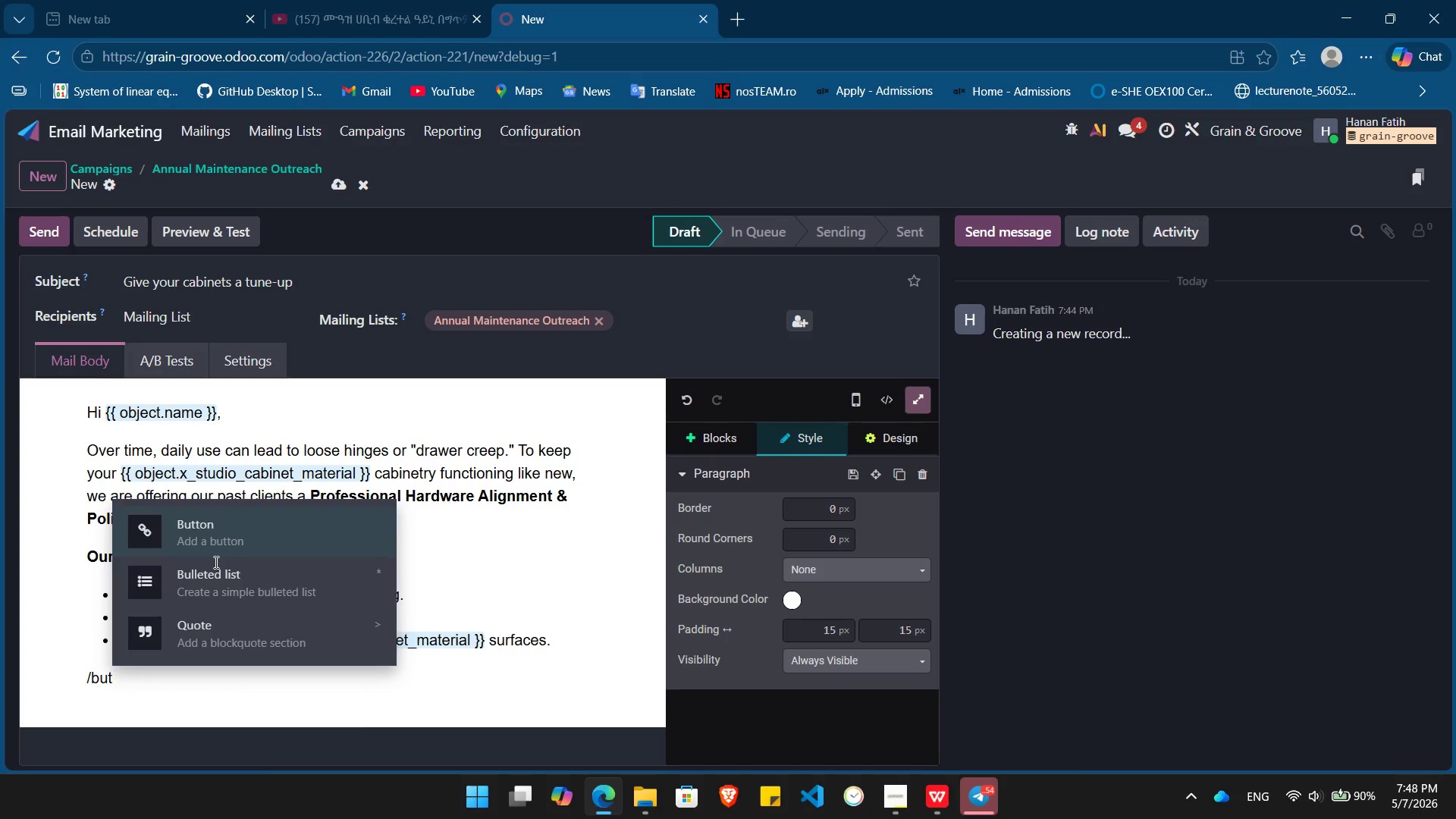 
key(Enter)
 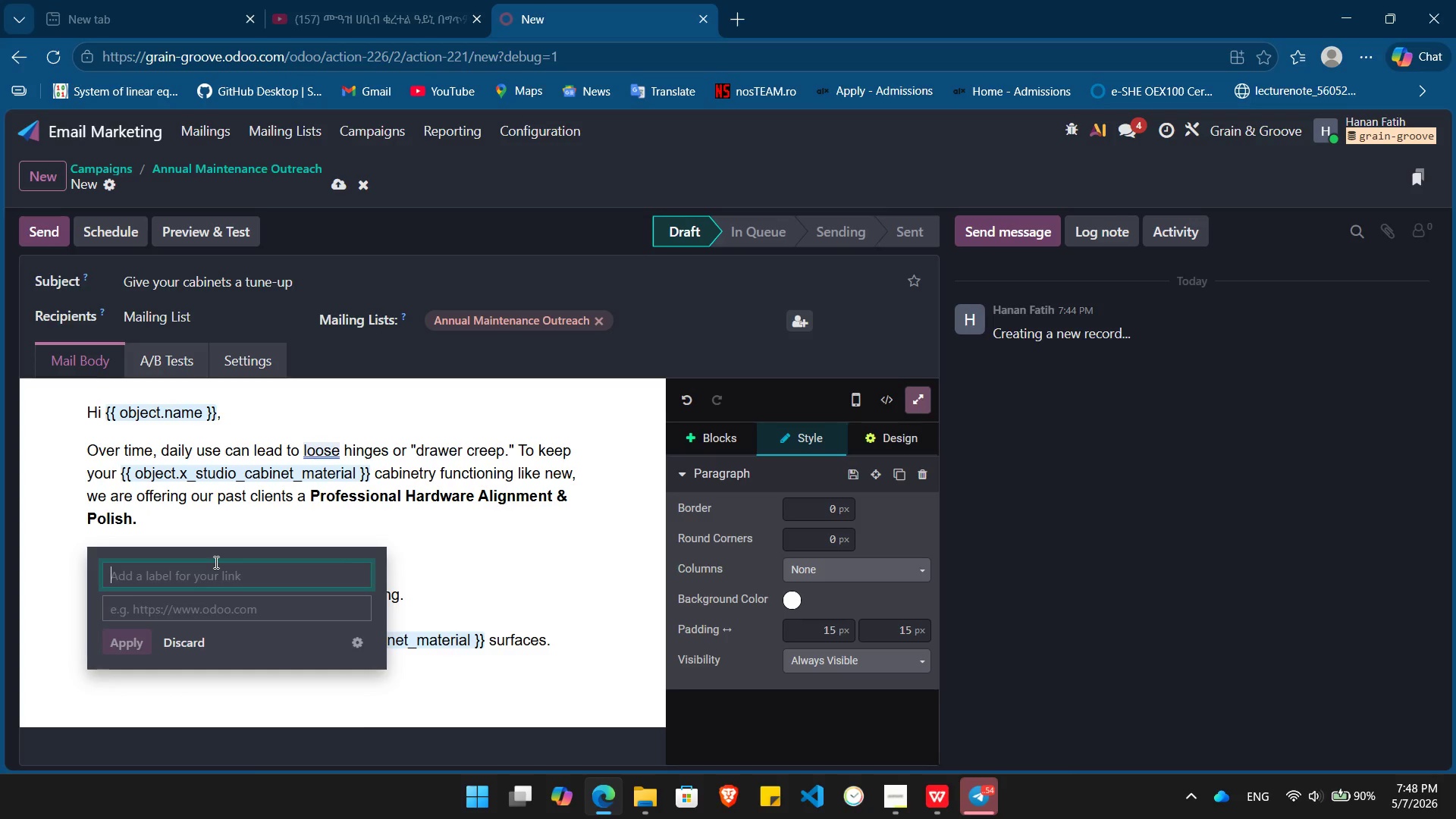 
type(Book Your Tune-Up Now)
key(Tab)
type(h)
 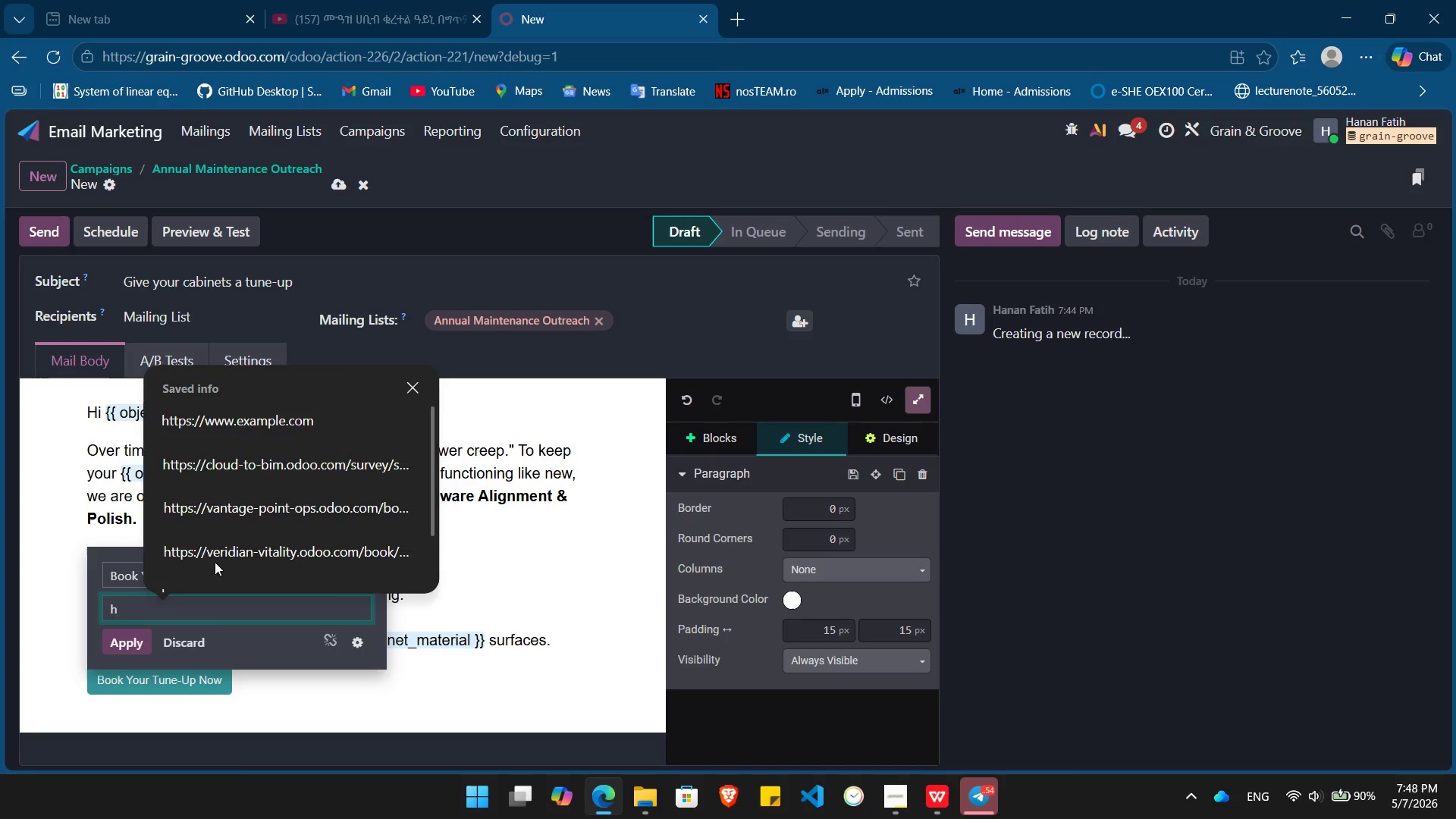 
key(ArrowDown)
 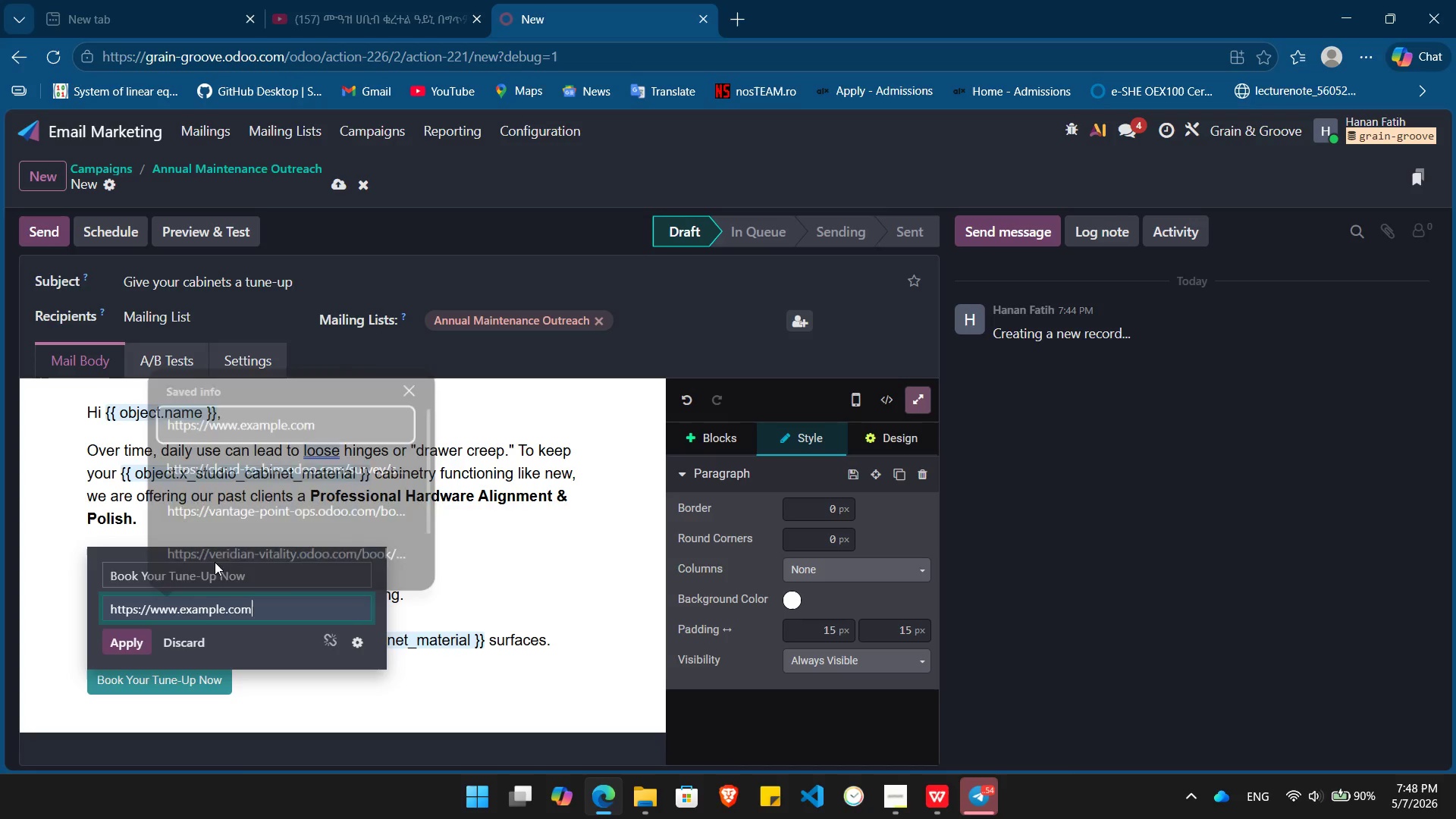 
key(Enter)
 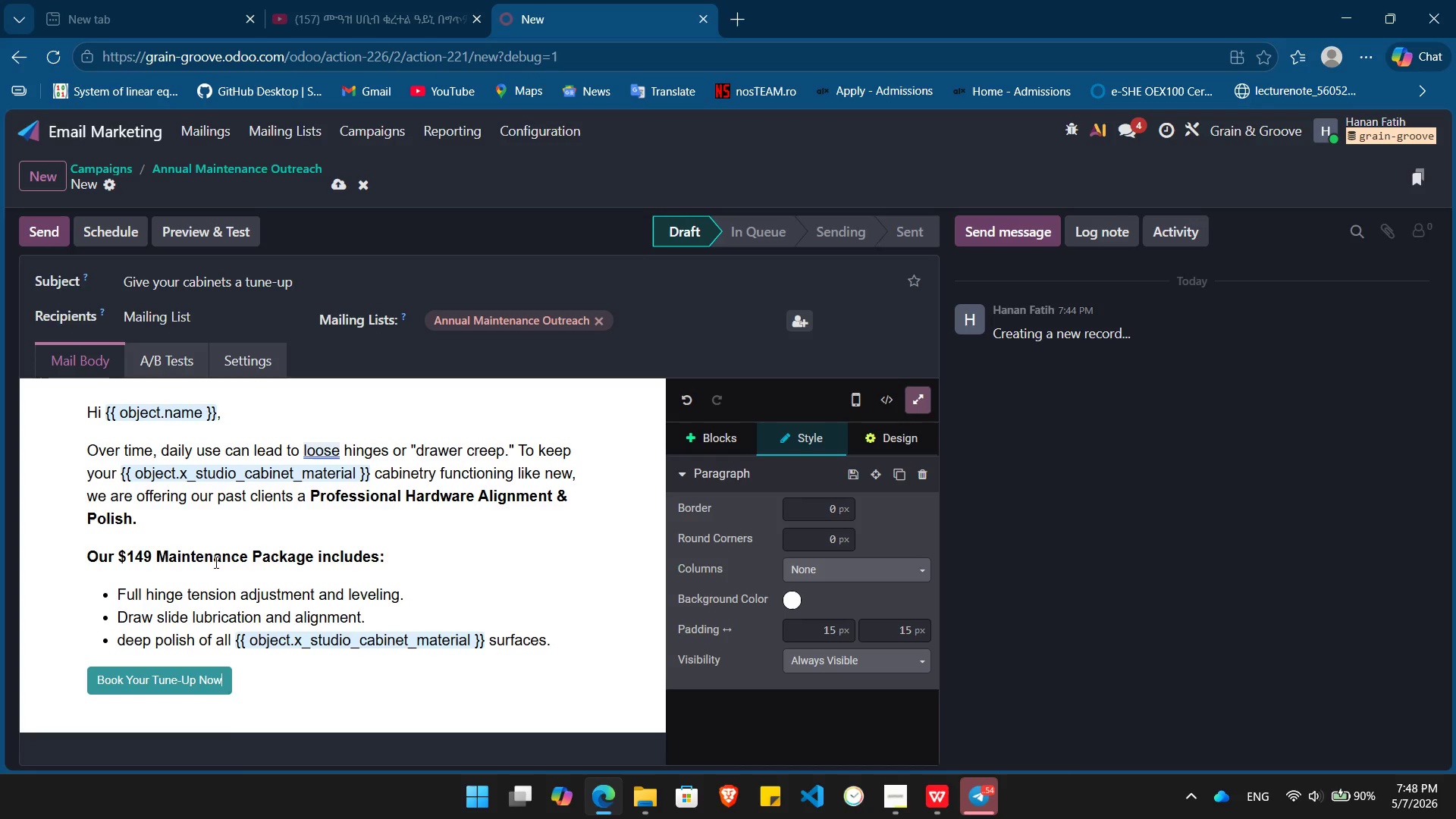 
key(Enter)
 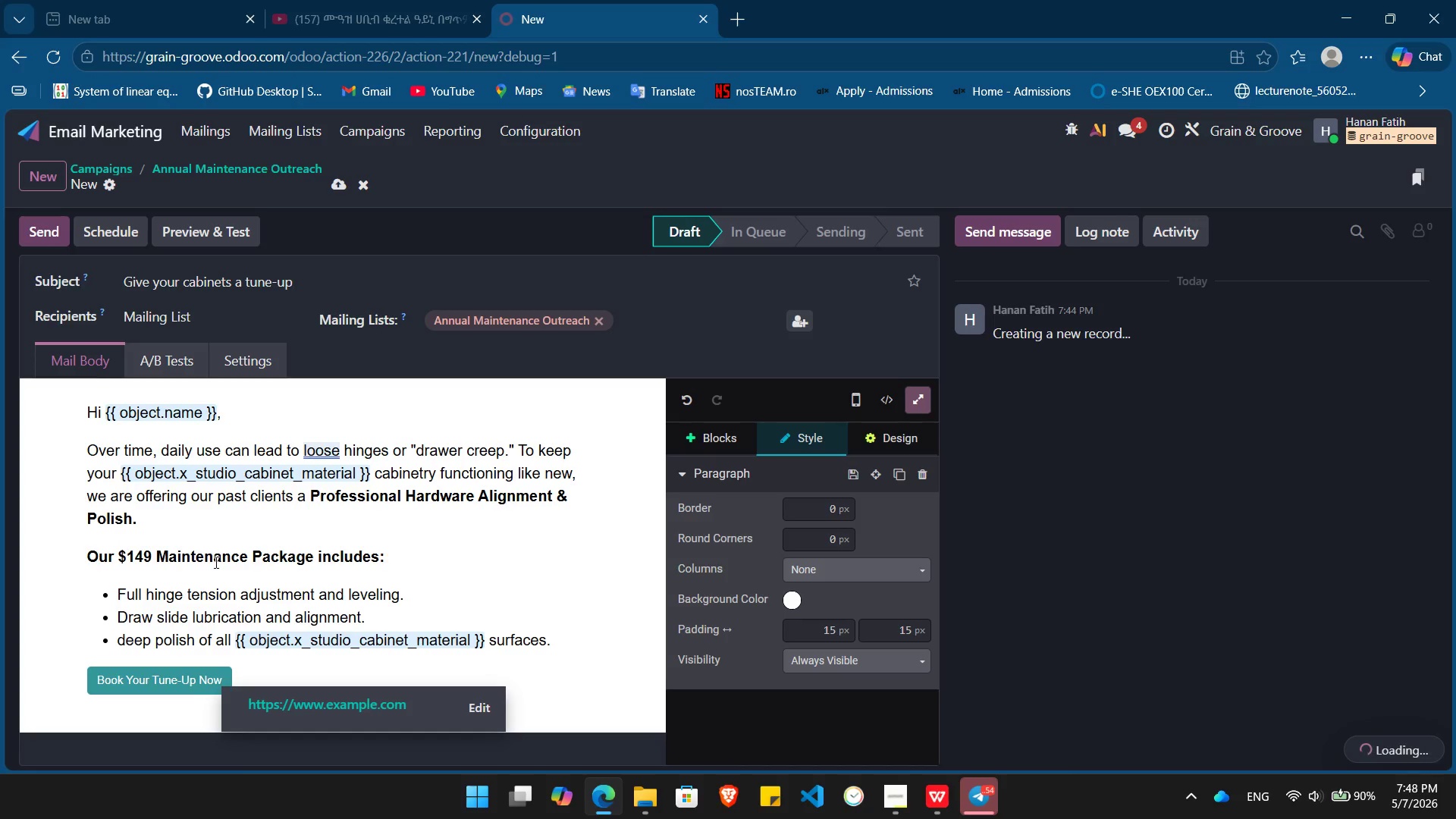 
key(Enter)
 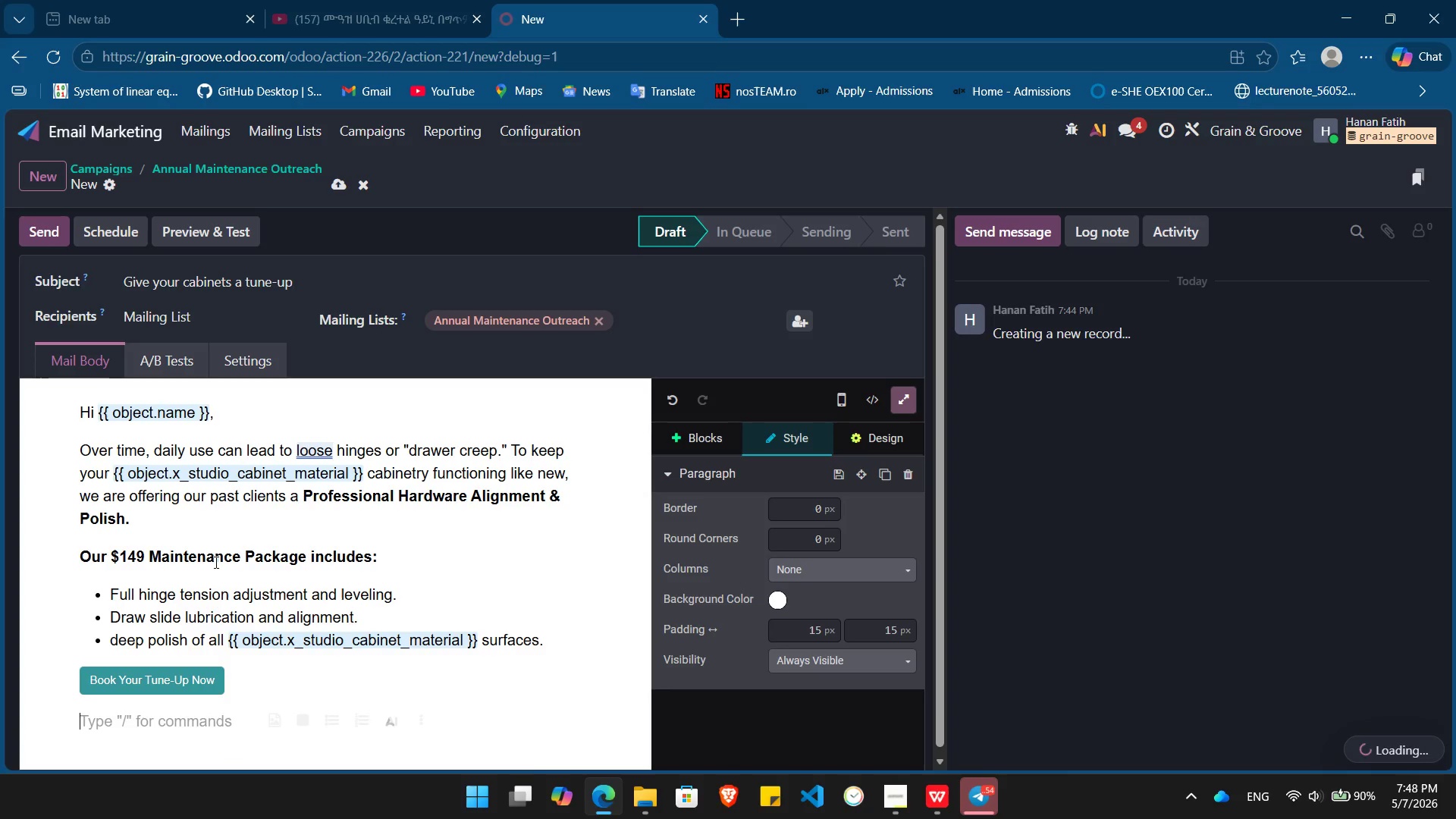 
type(Let's make sure your kitchen stays as functional as it is beautiful.)
 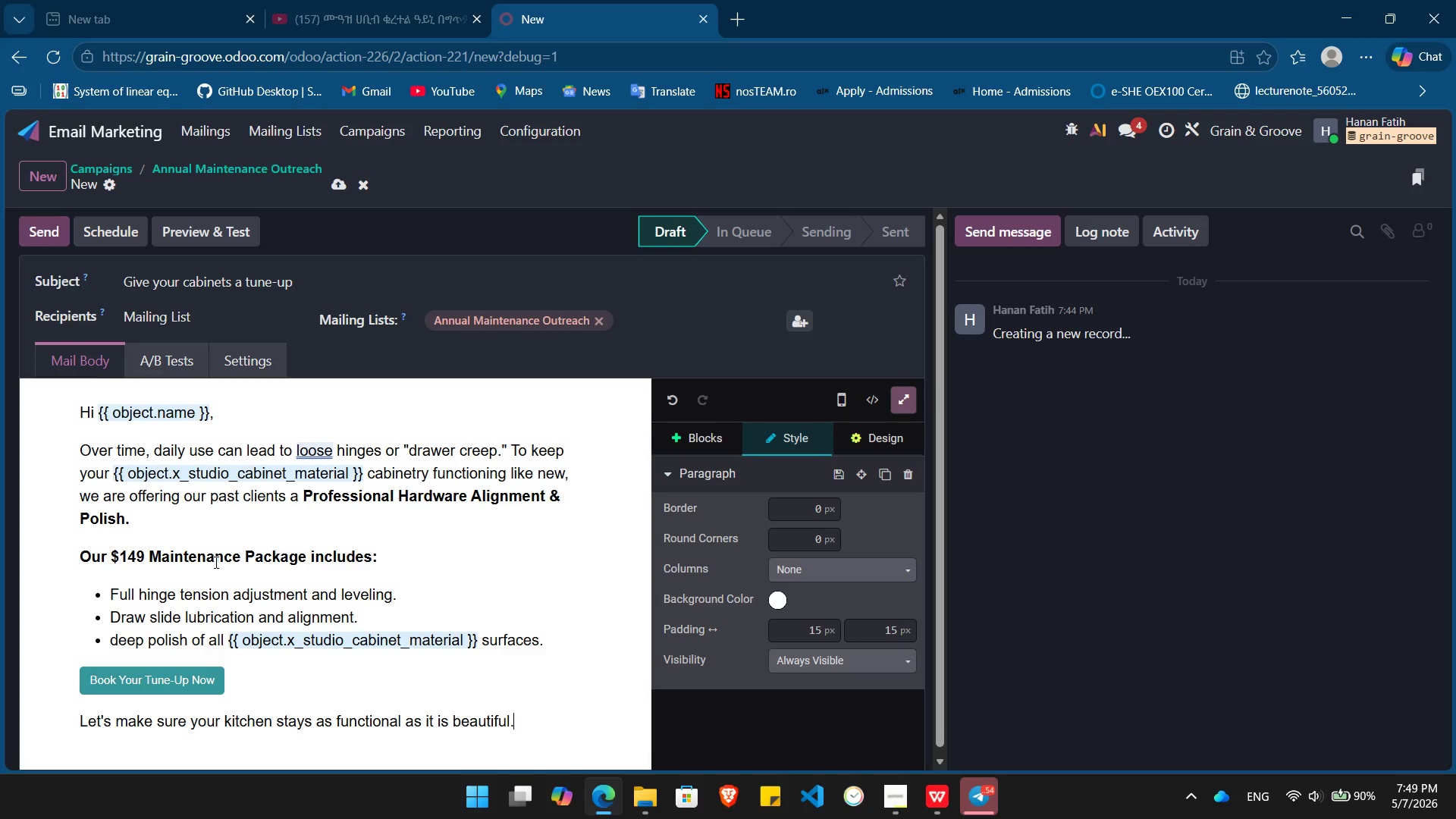 
key(Enter)
 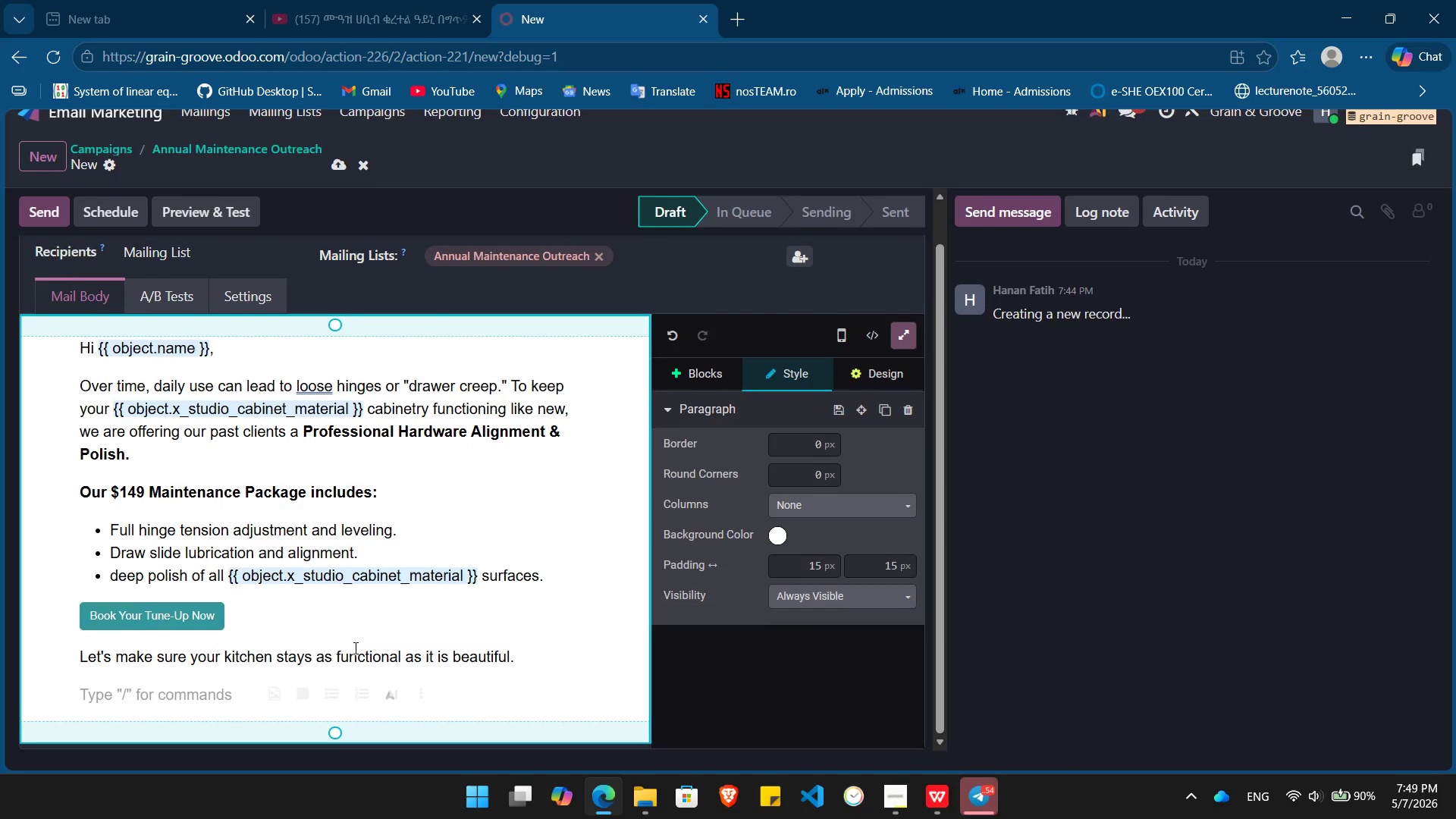 
wait(5.58)
 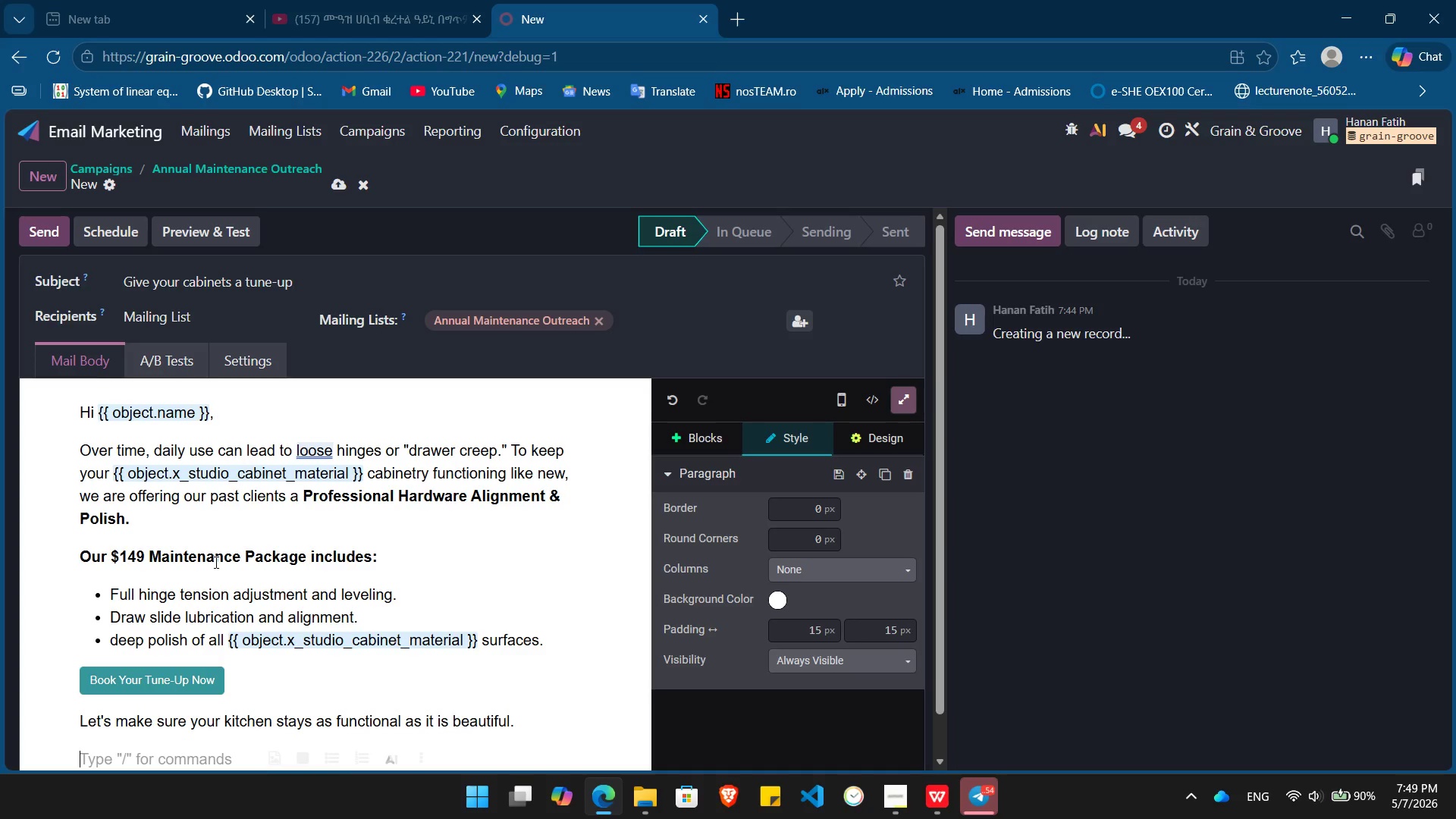 
type(Best,)
 